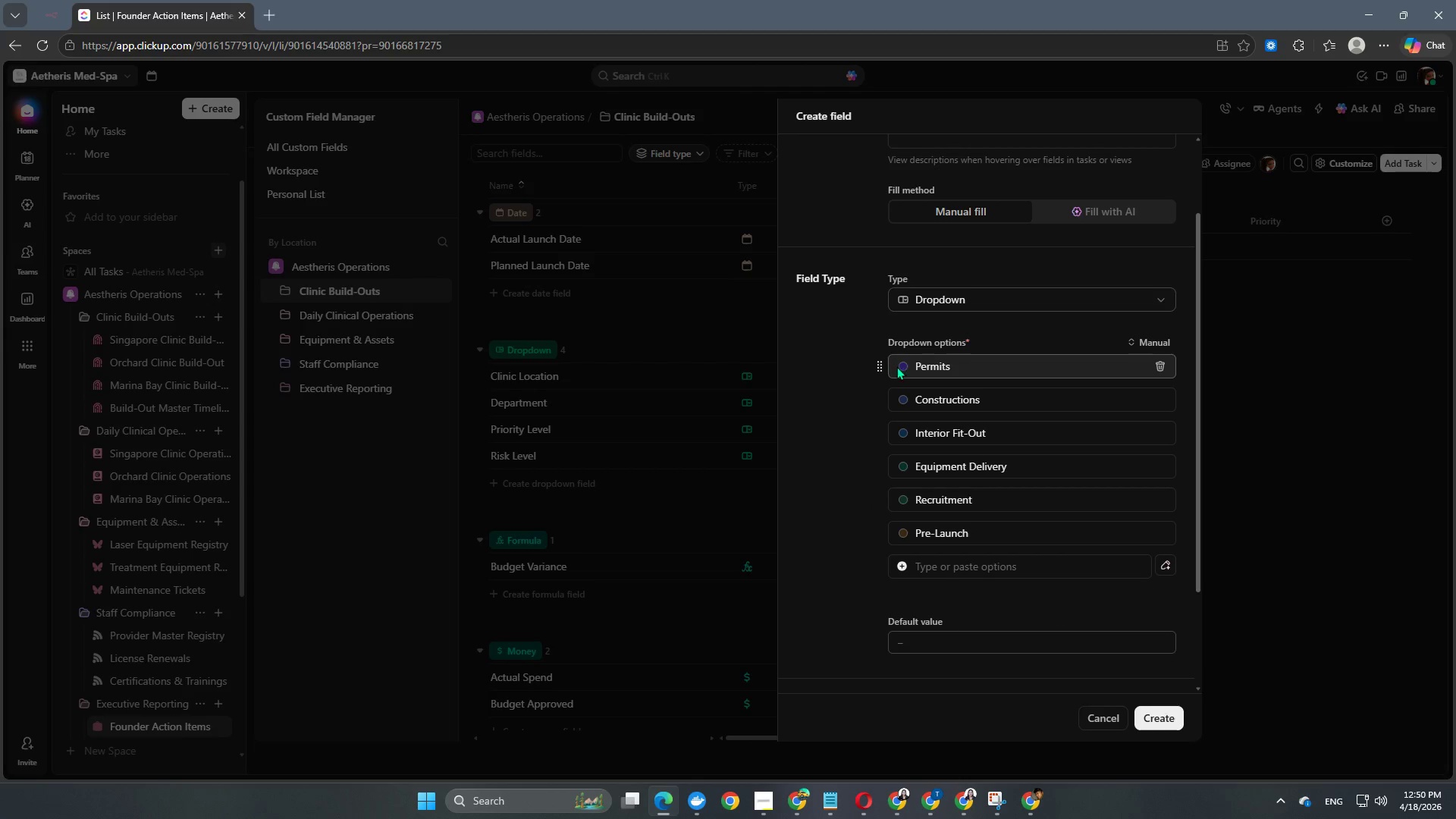 
left_click([902, 366])
 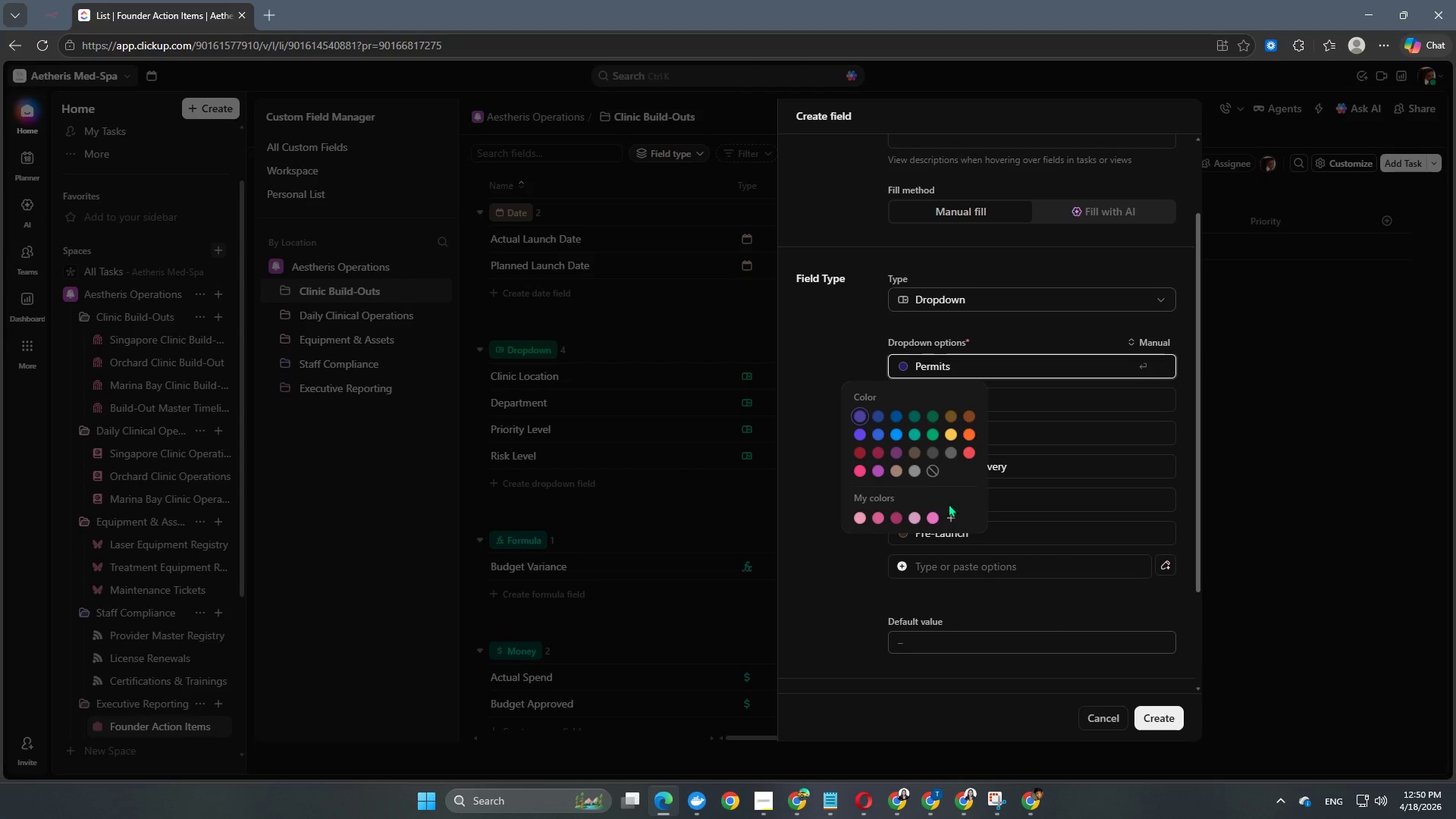 
left_click([953, 521])
 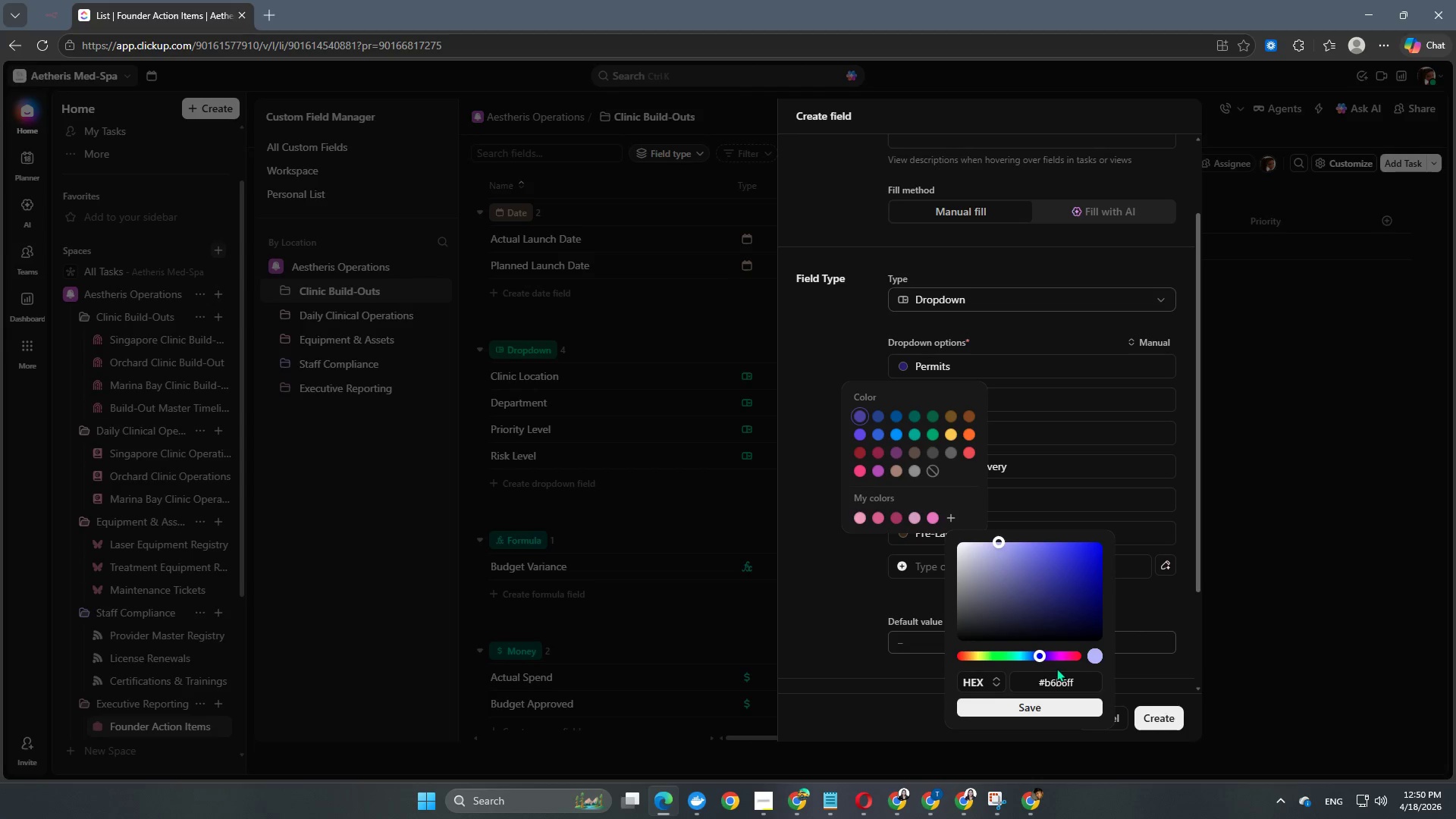 
left_click([1059, 657])
 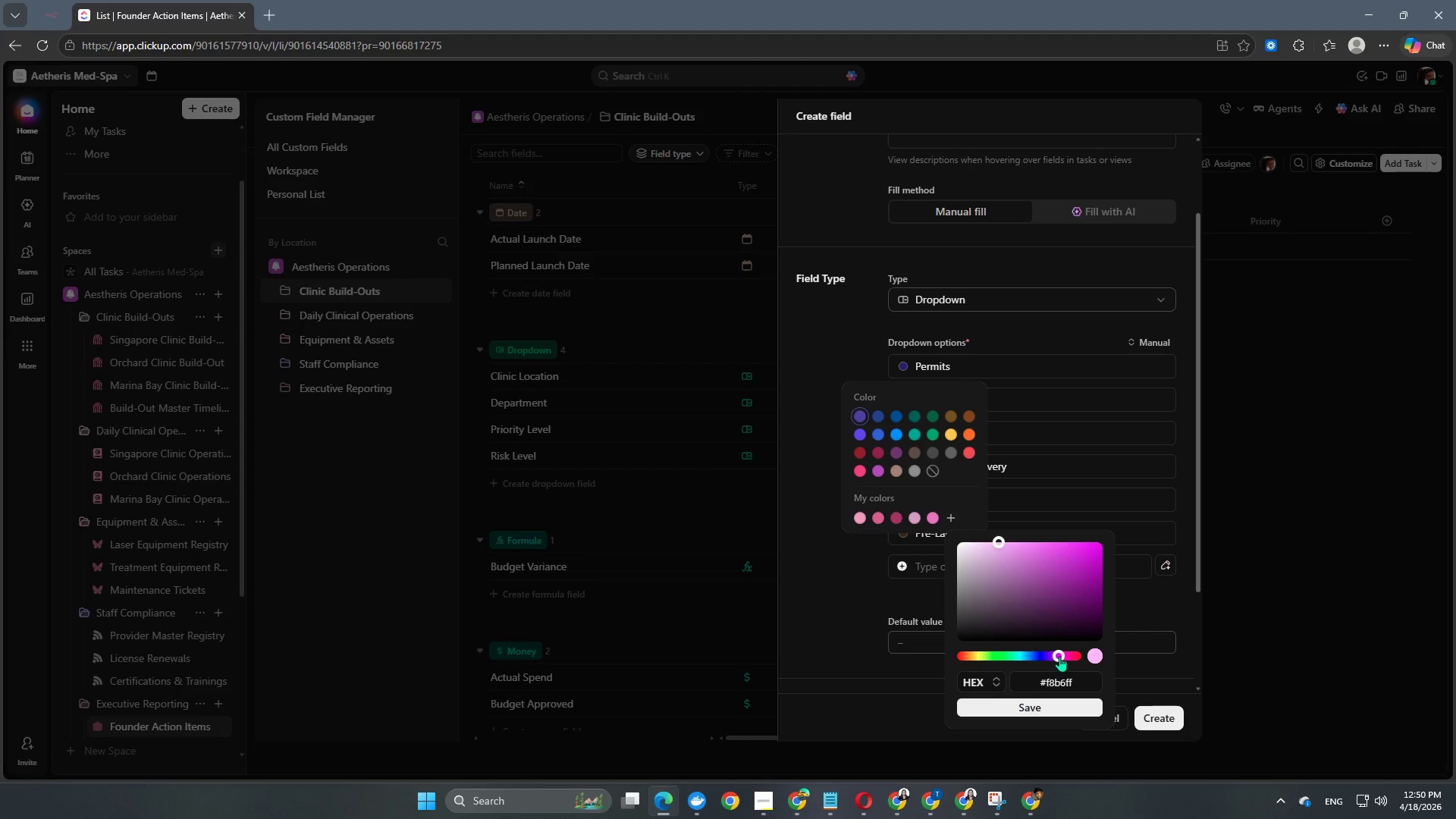 
left_click_drag(start_coordinate=[1059, 657], to_coordinate=[1075, 656])
 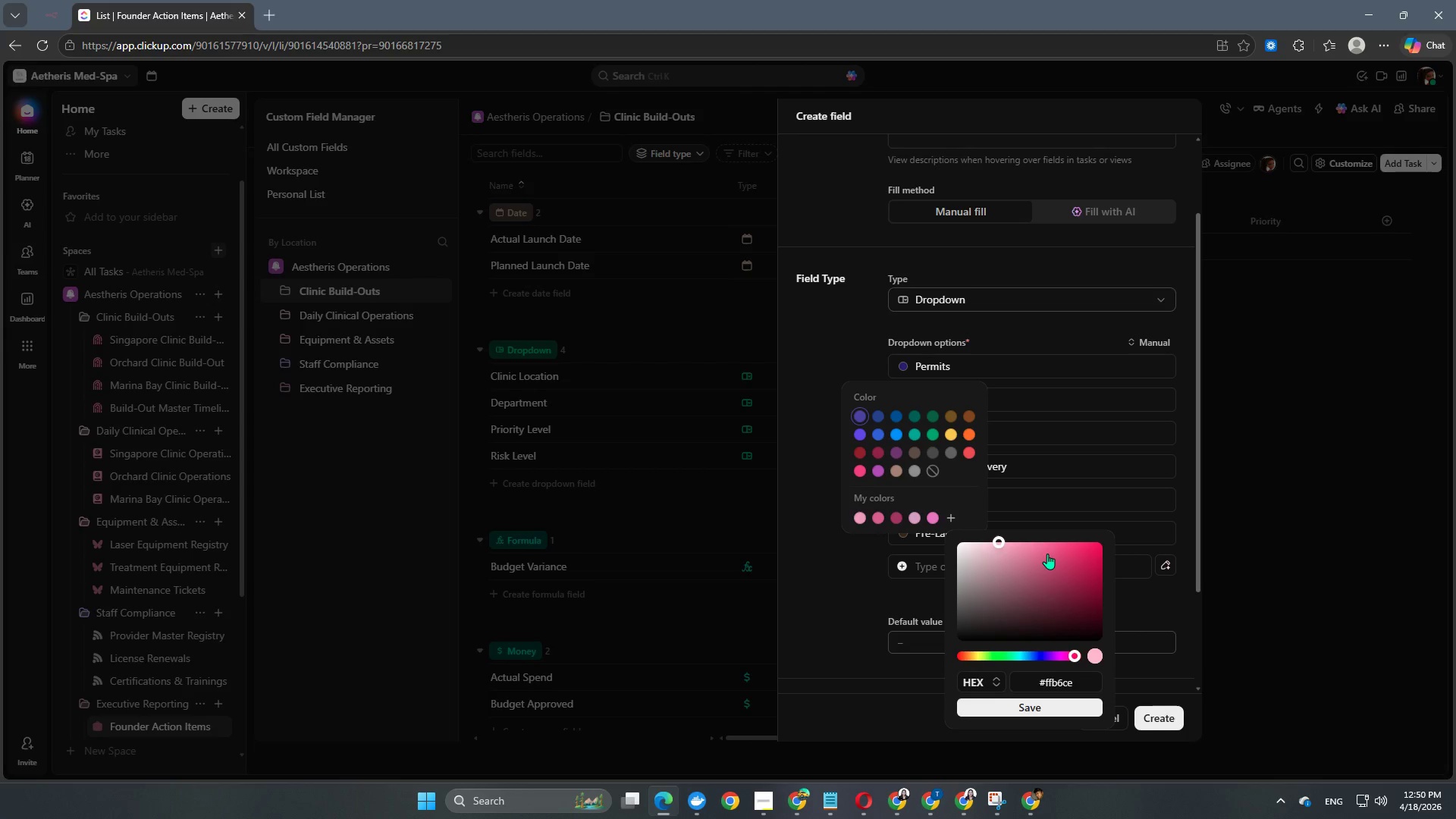 
left_click([1047, 554])
 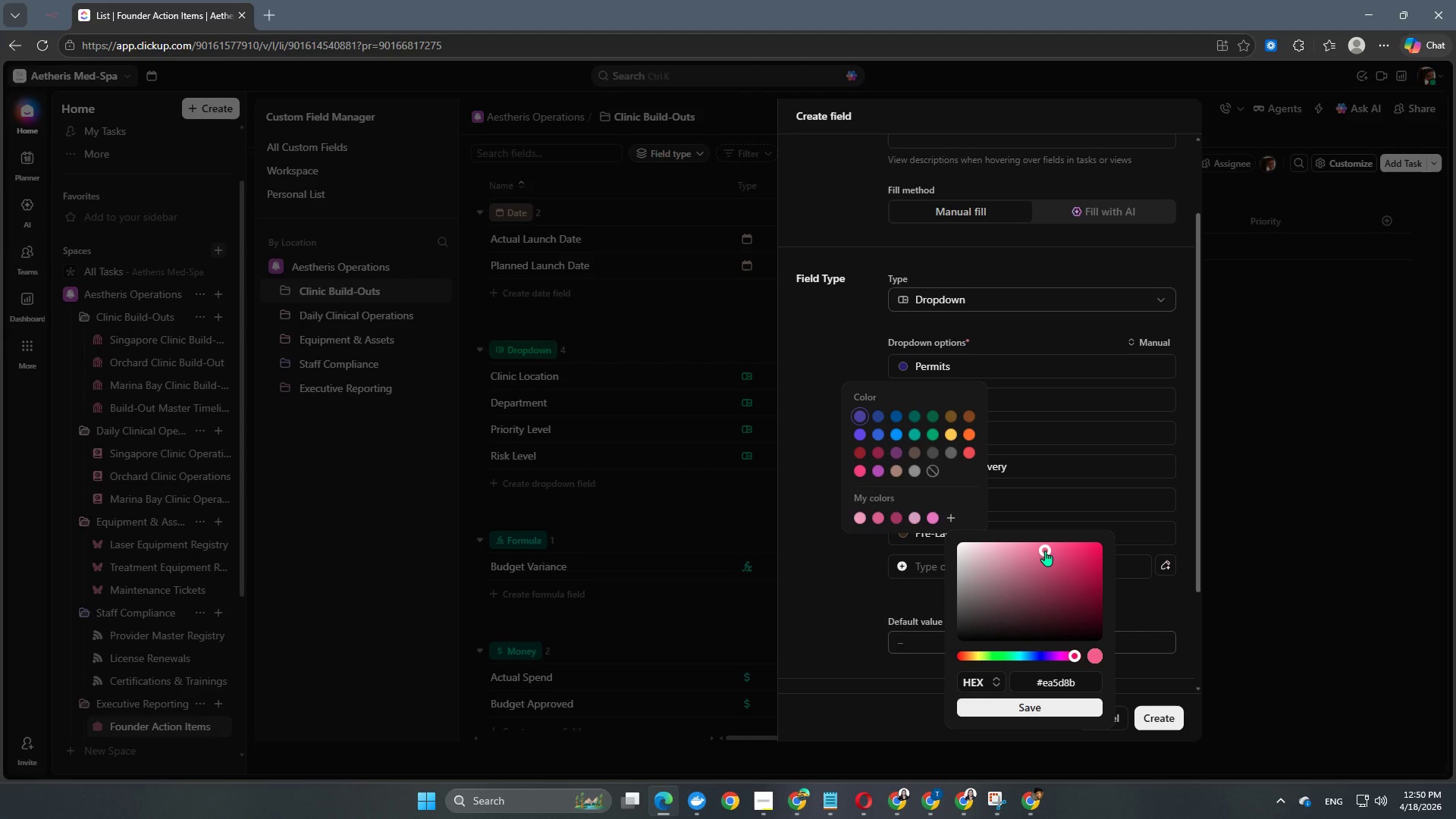 
left_click([1052, 680])
 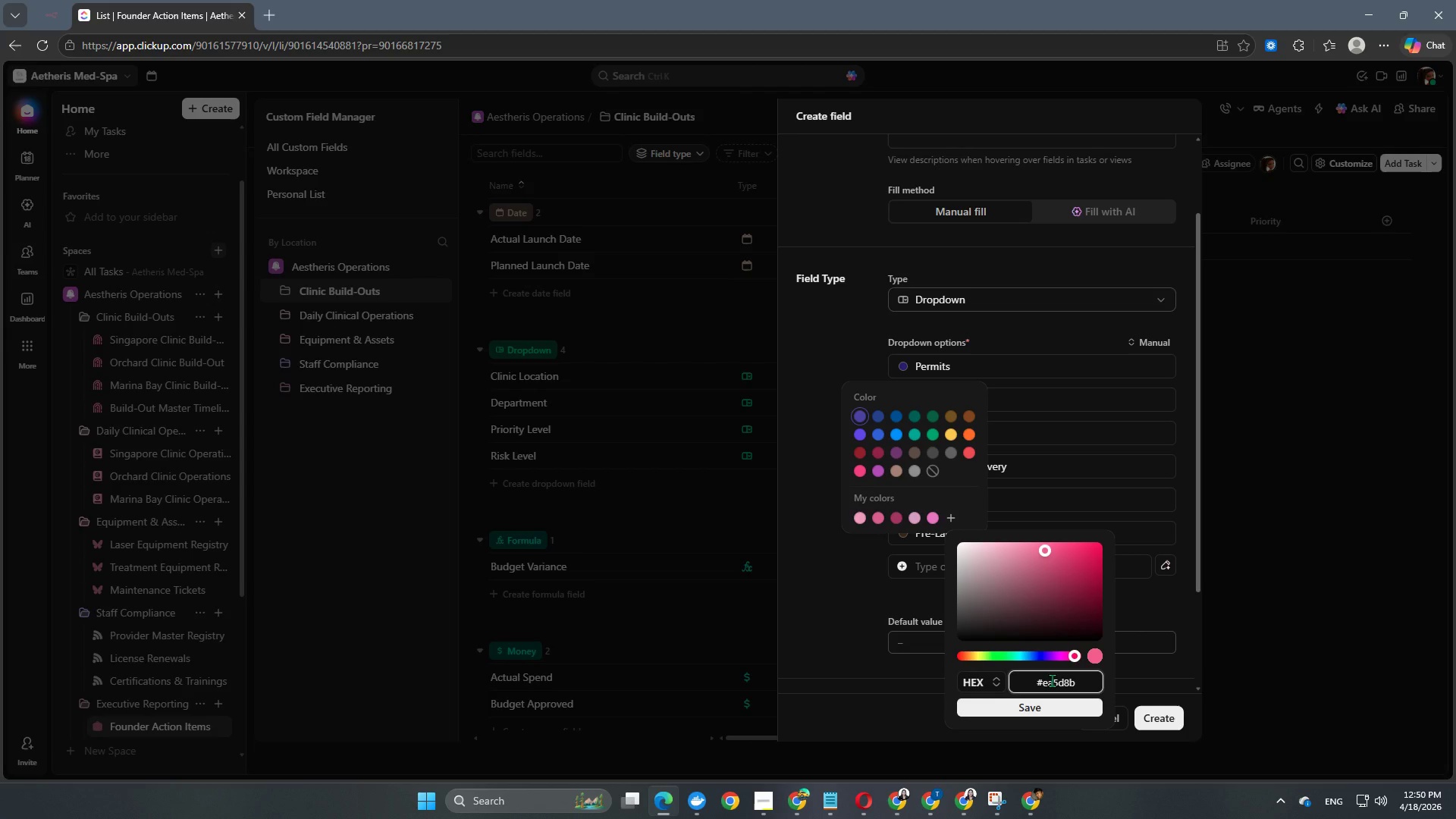 
key(Control+A)
 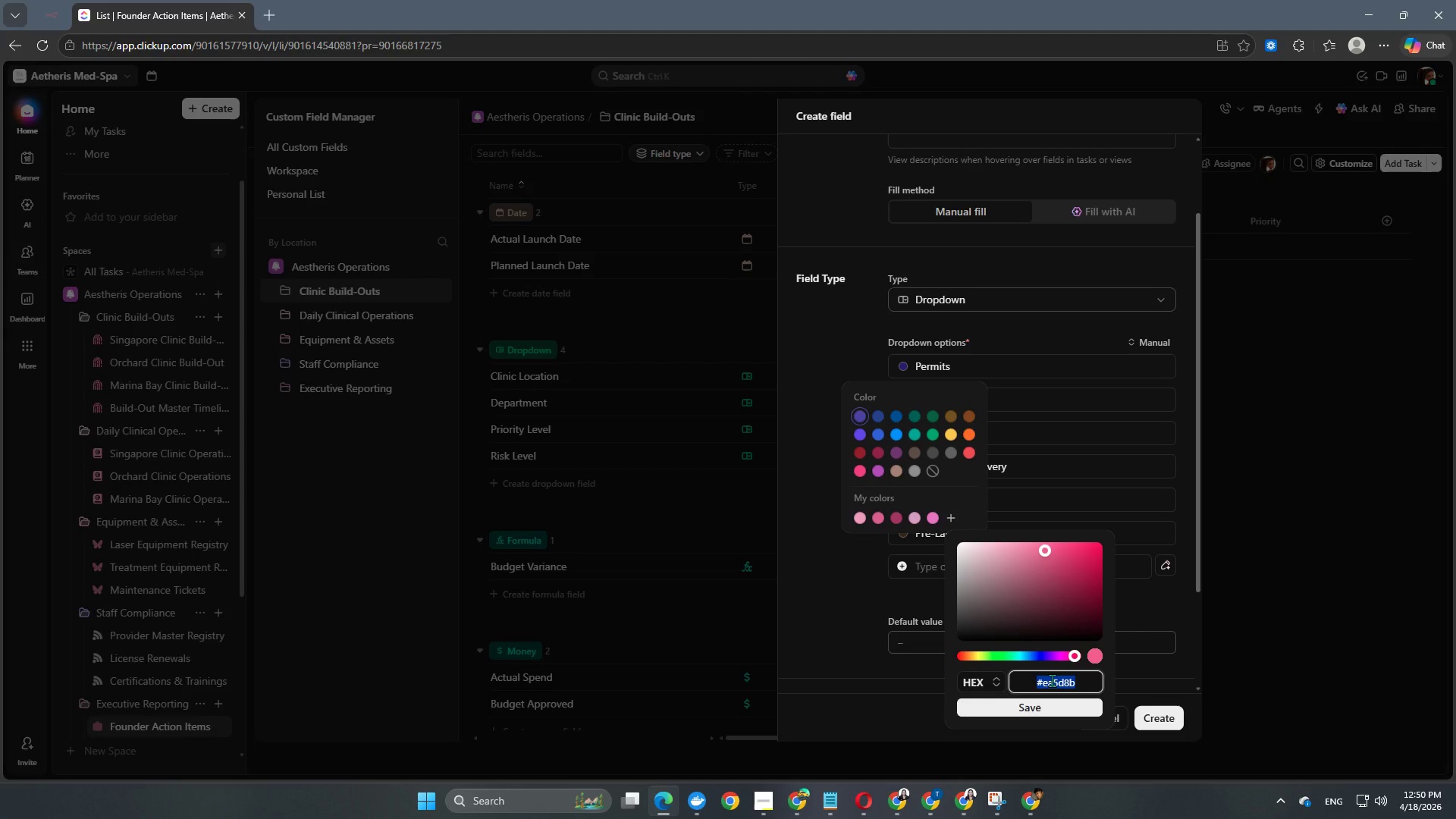 
key(Control+C)
 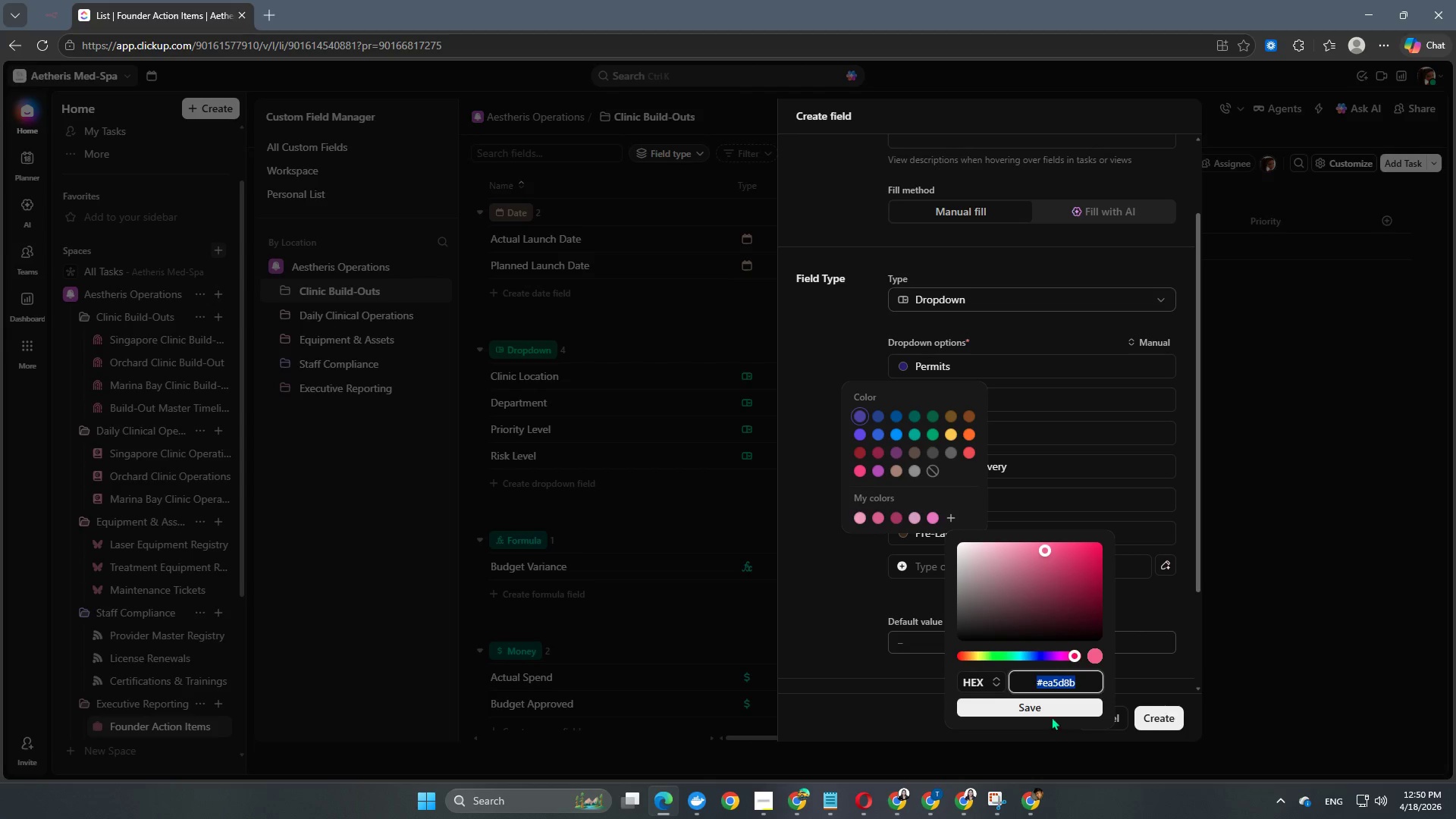 
left_click([1051, 716])
 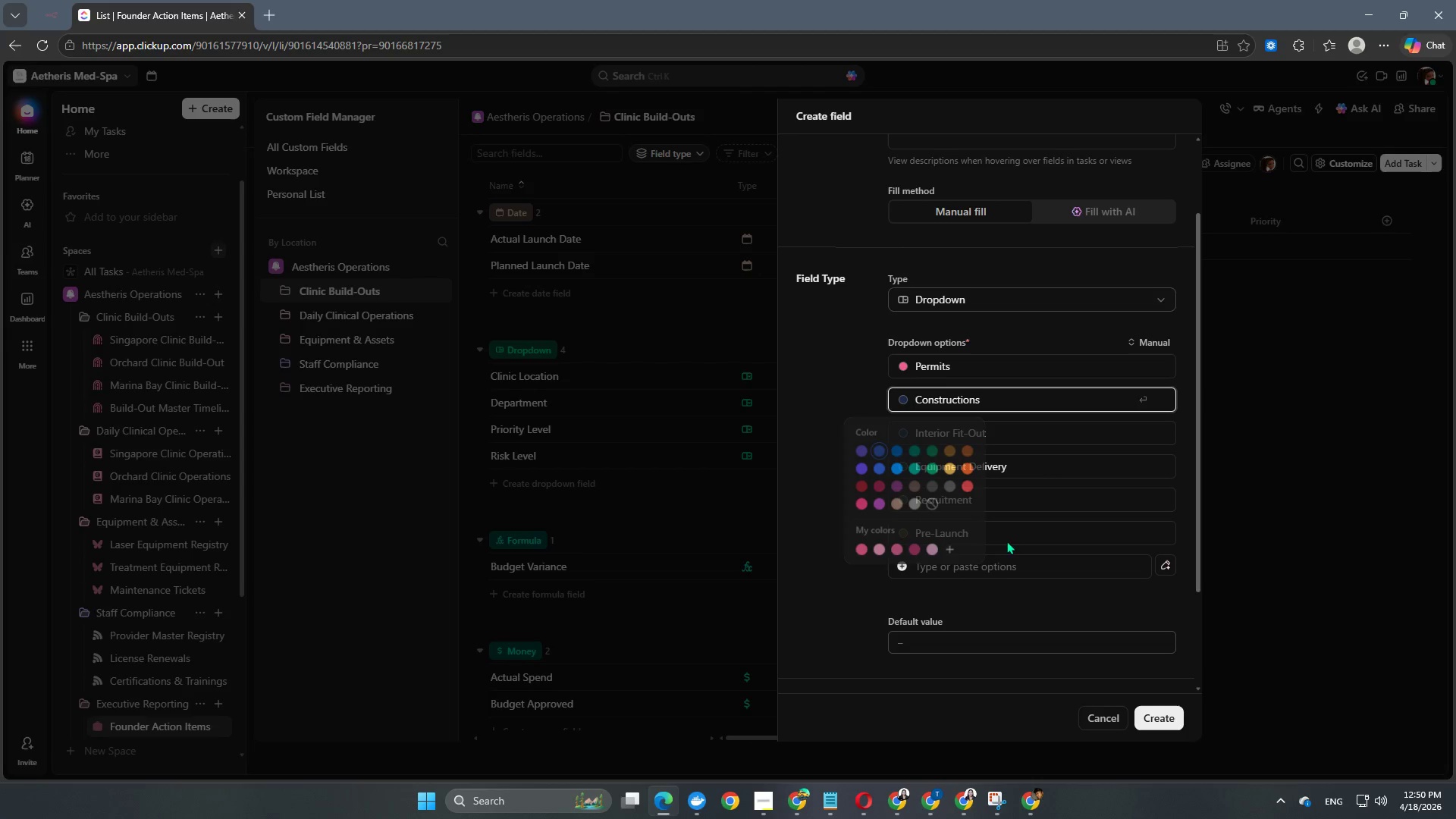 
left_click([952, 549])
 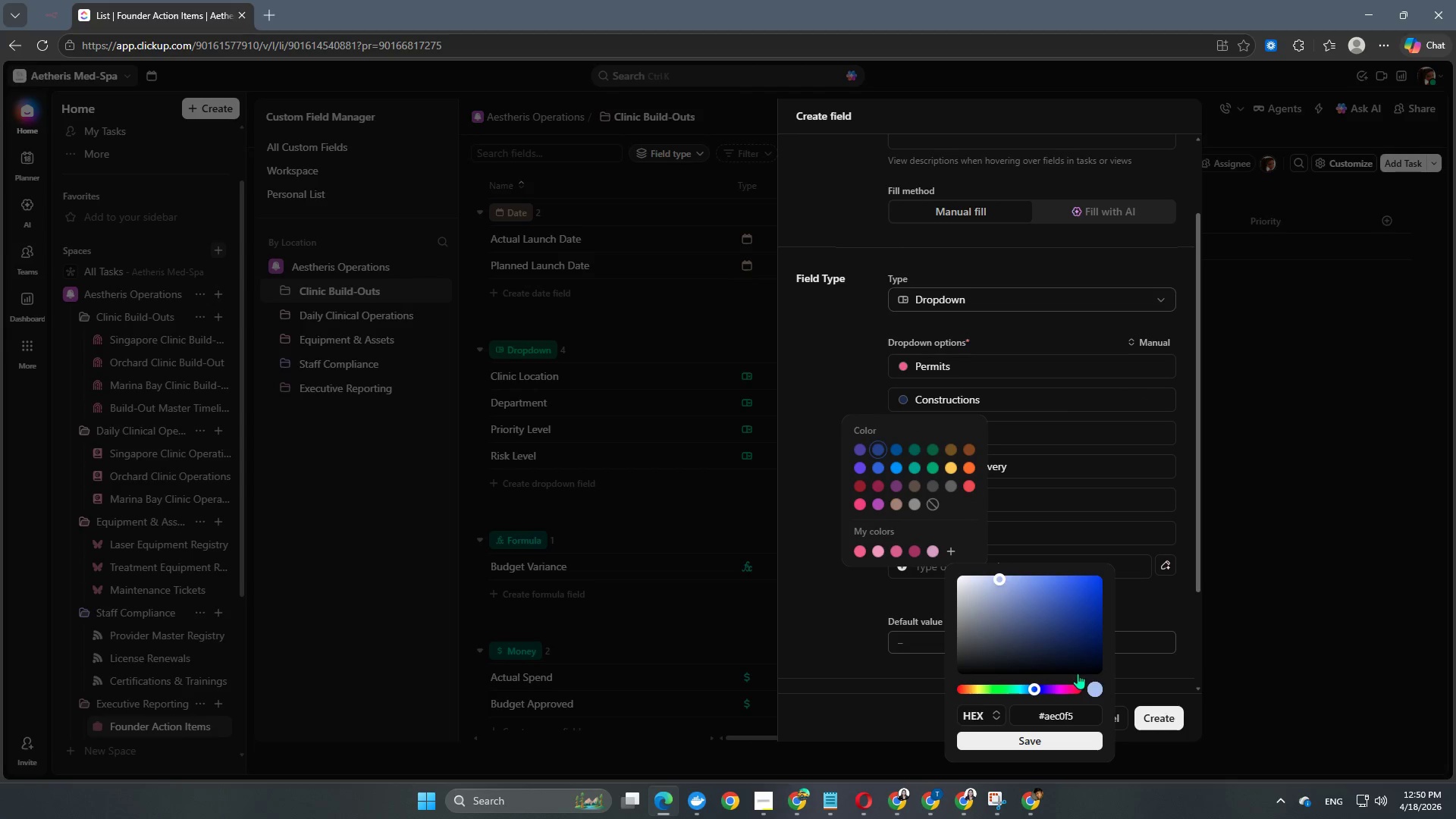 
left_click([1062, 708])
 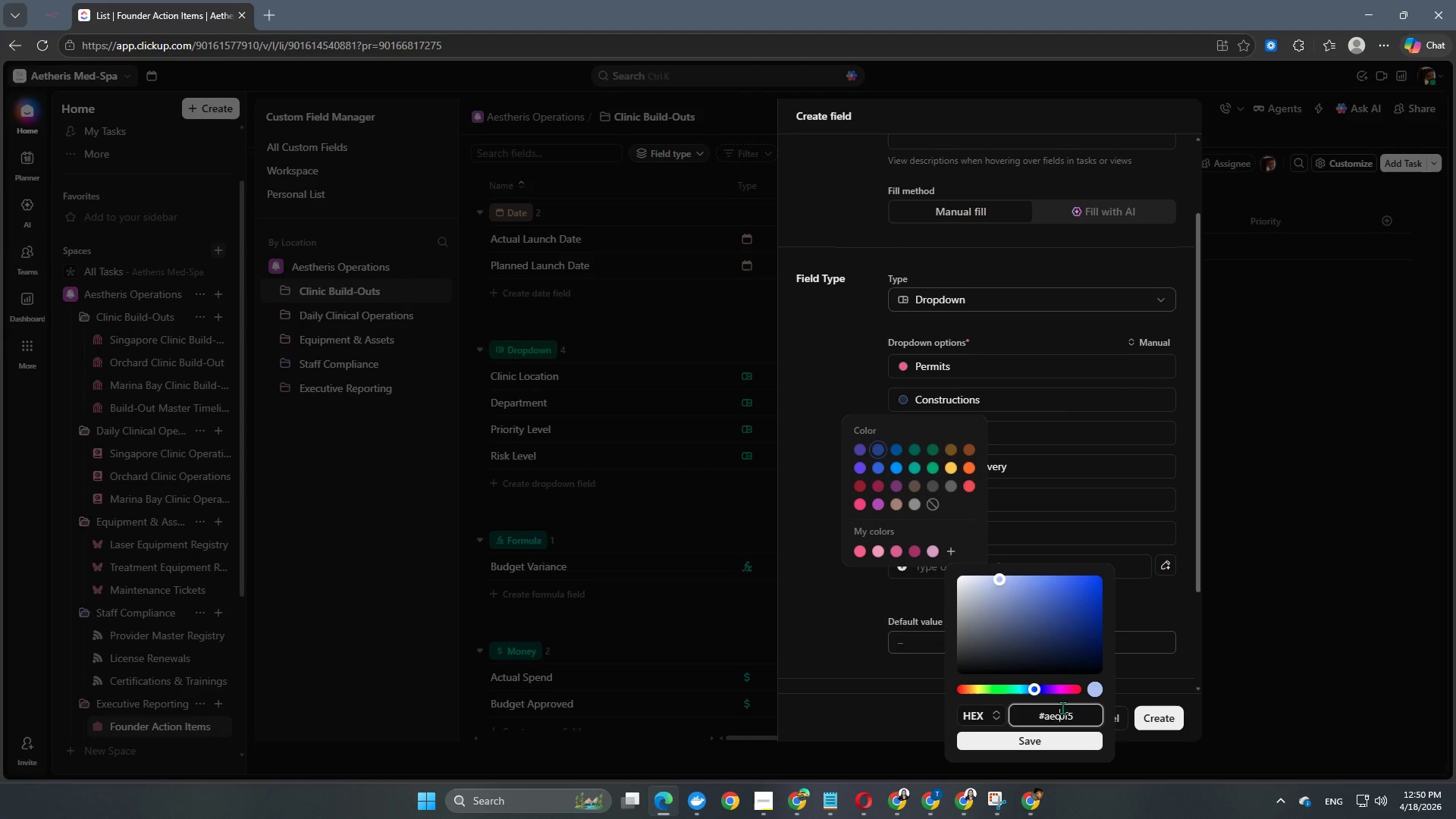 
double_click([1062, 708])
 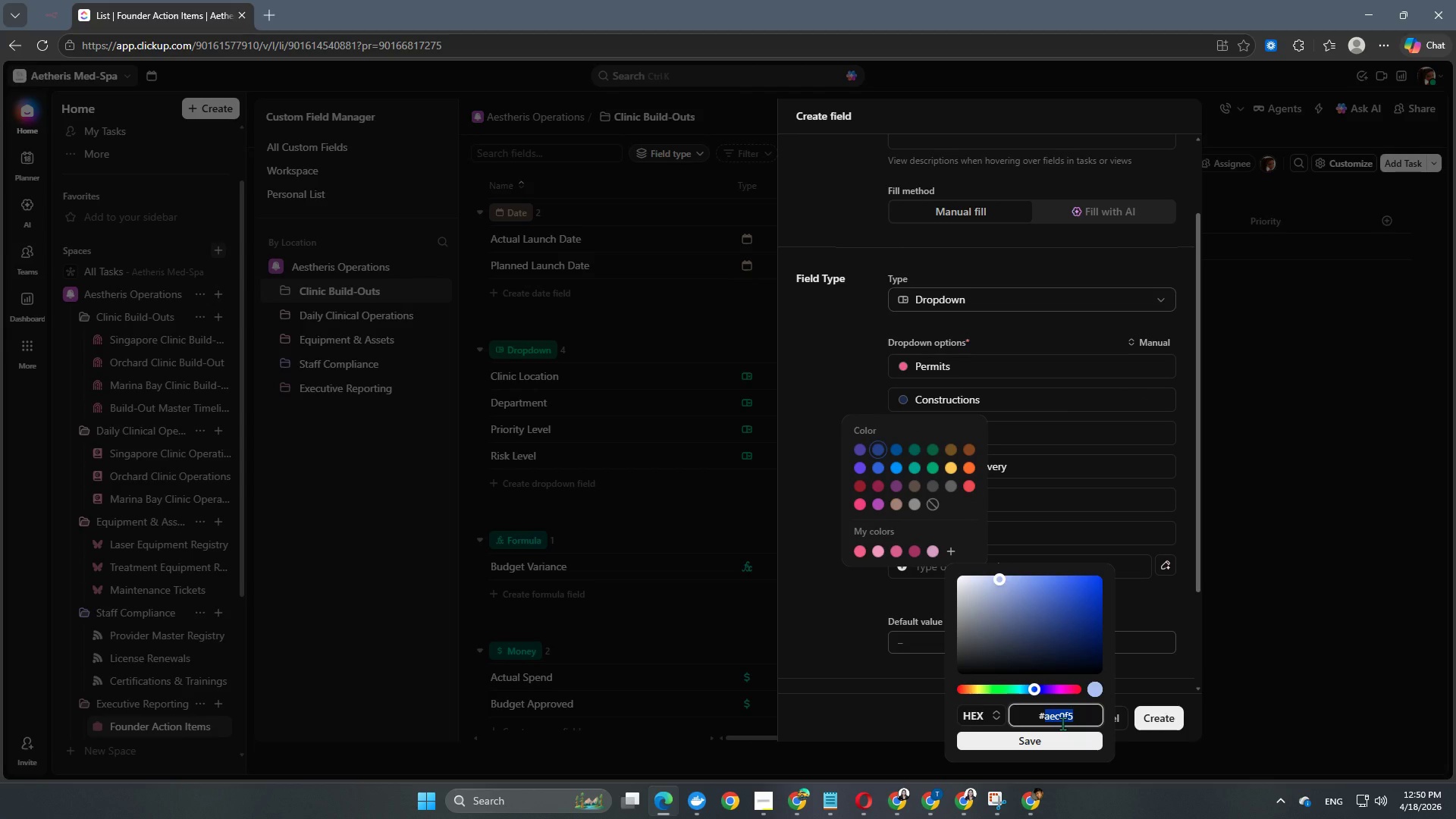 
key(Control+V)
 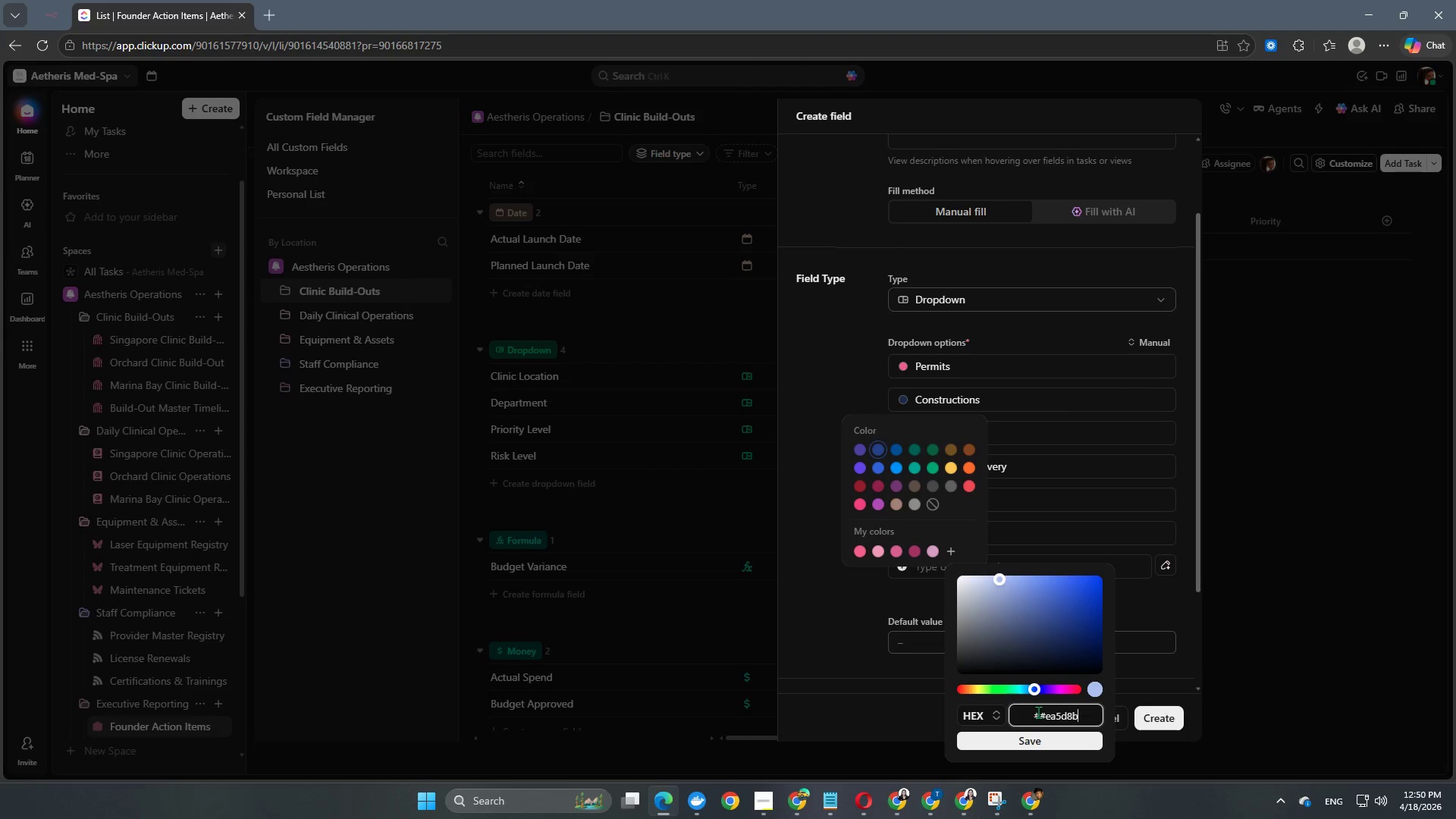 
left_click([1040, 713])
 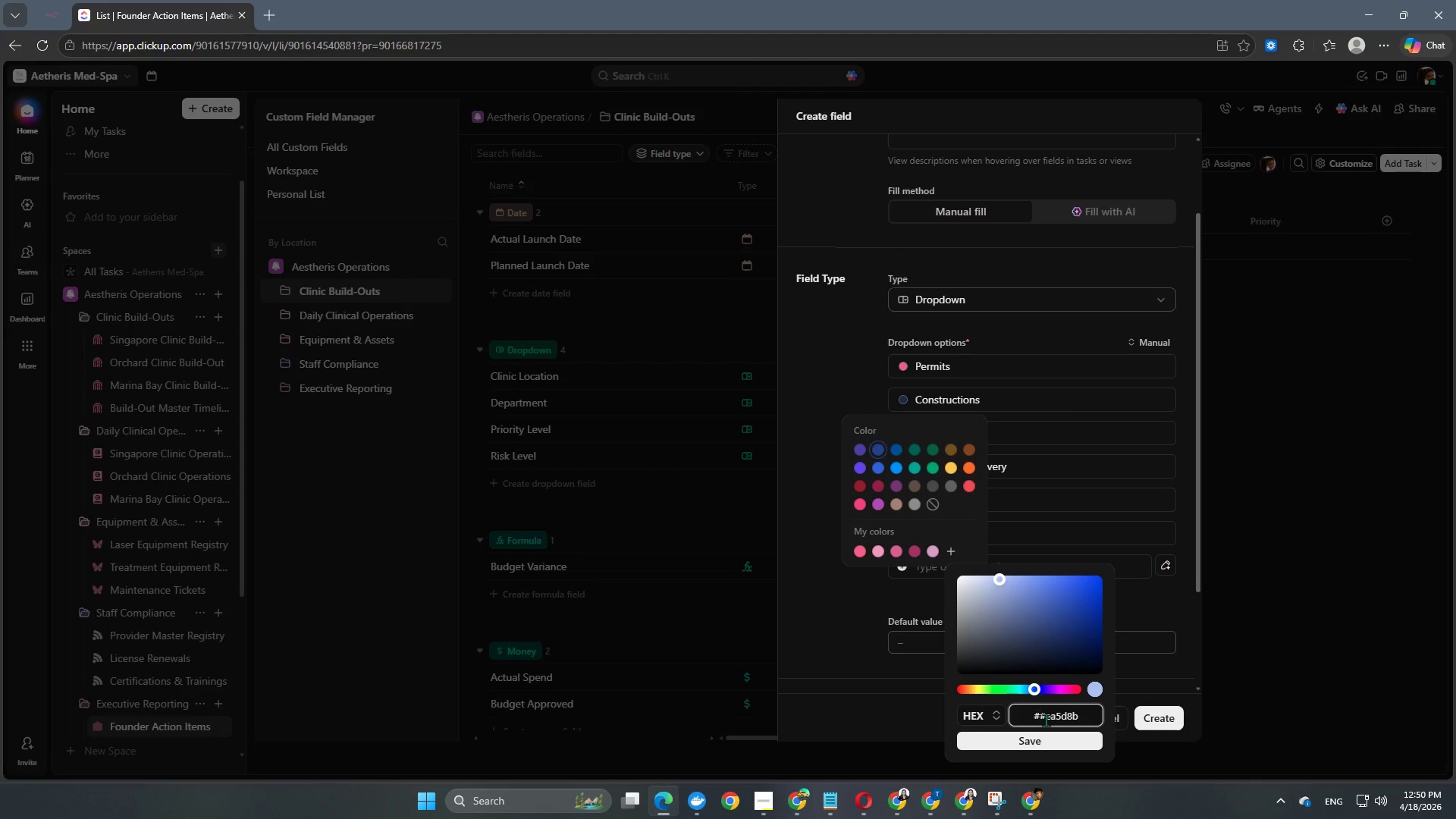 
key(Backspace)
 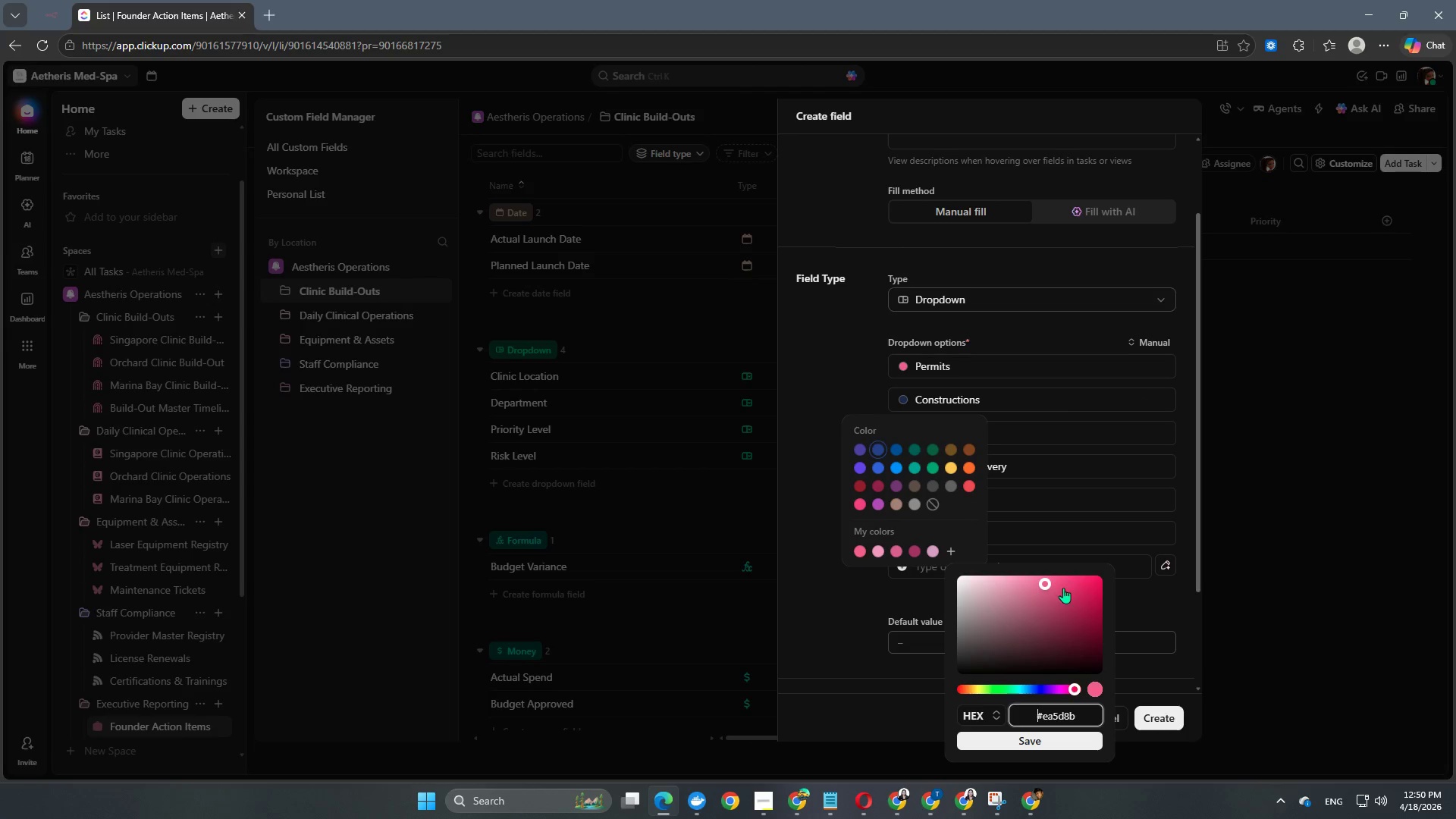 
left_click_drag(start_coordinate=[1064, 594], to_coordinate=[1068, 594])
 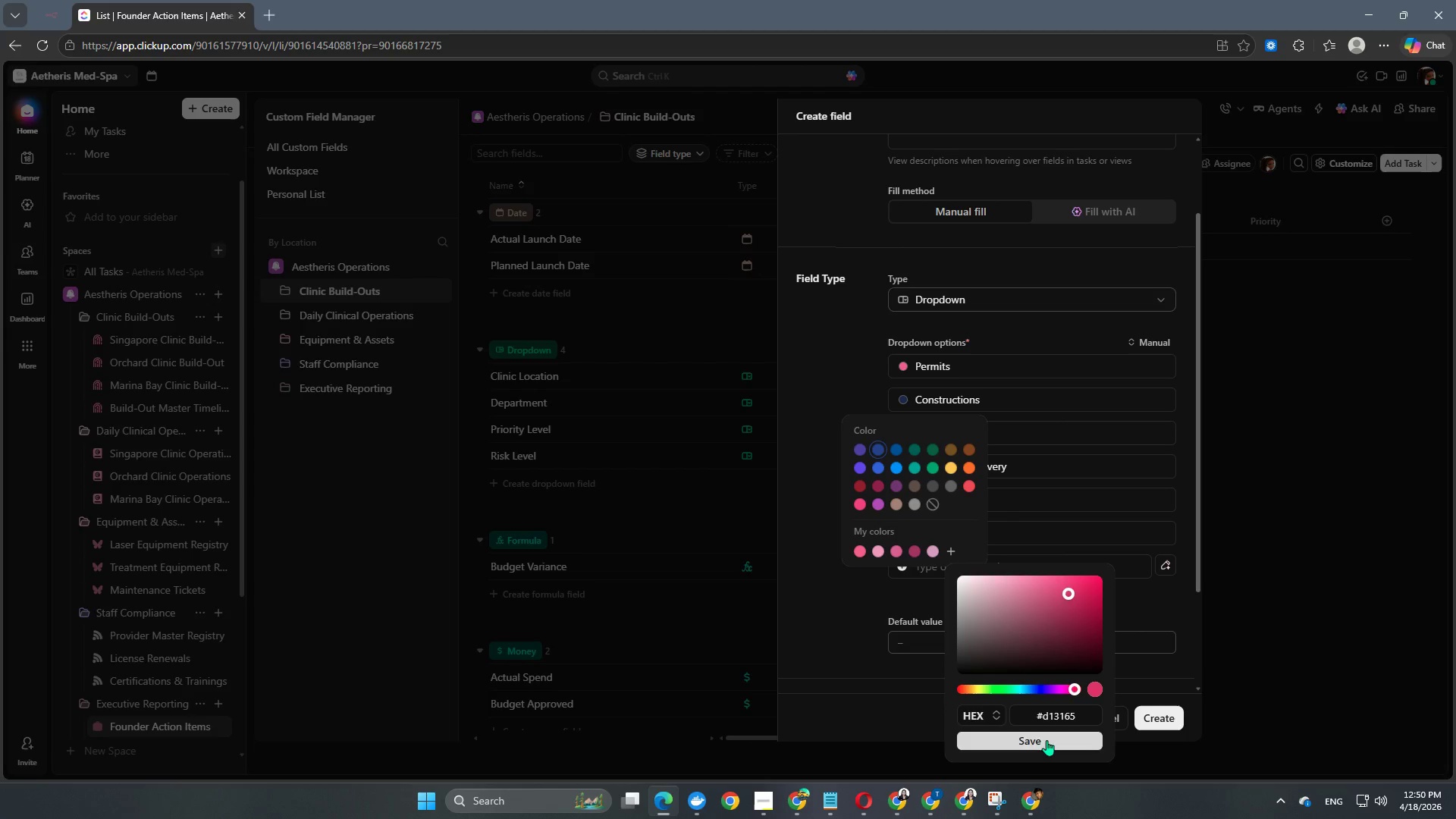 
left_click([1046, 740])
 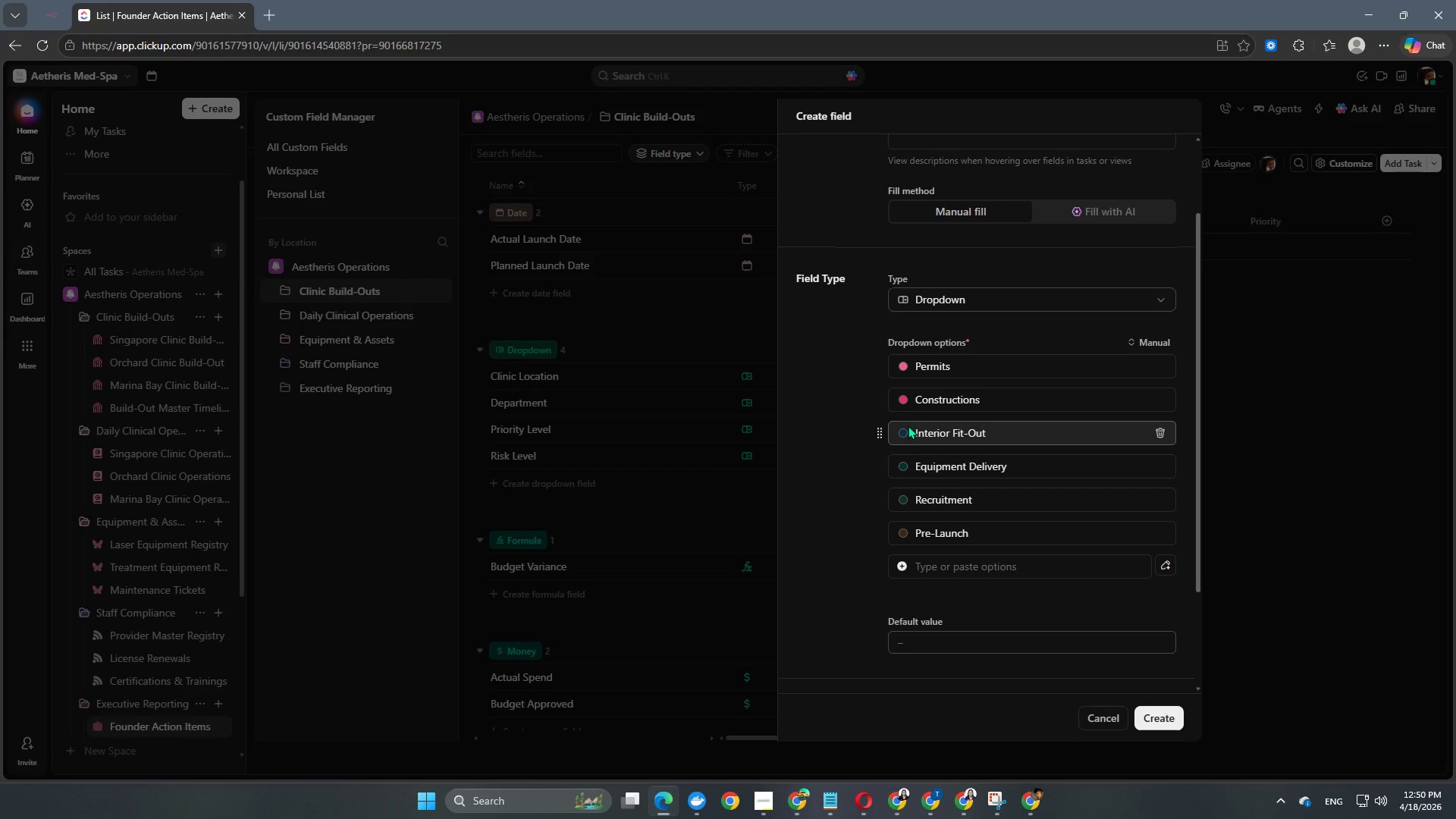 
left_click([905, 433])
 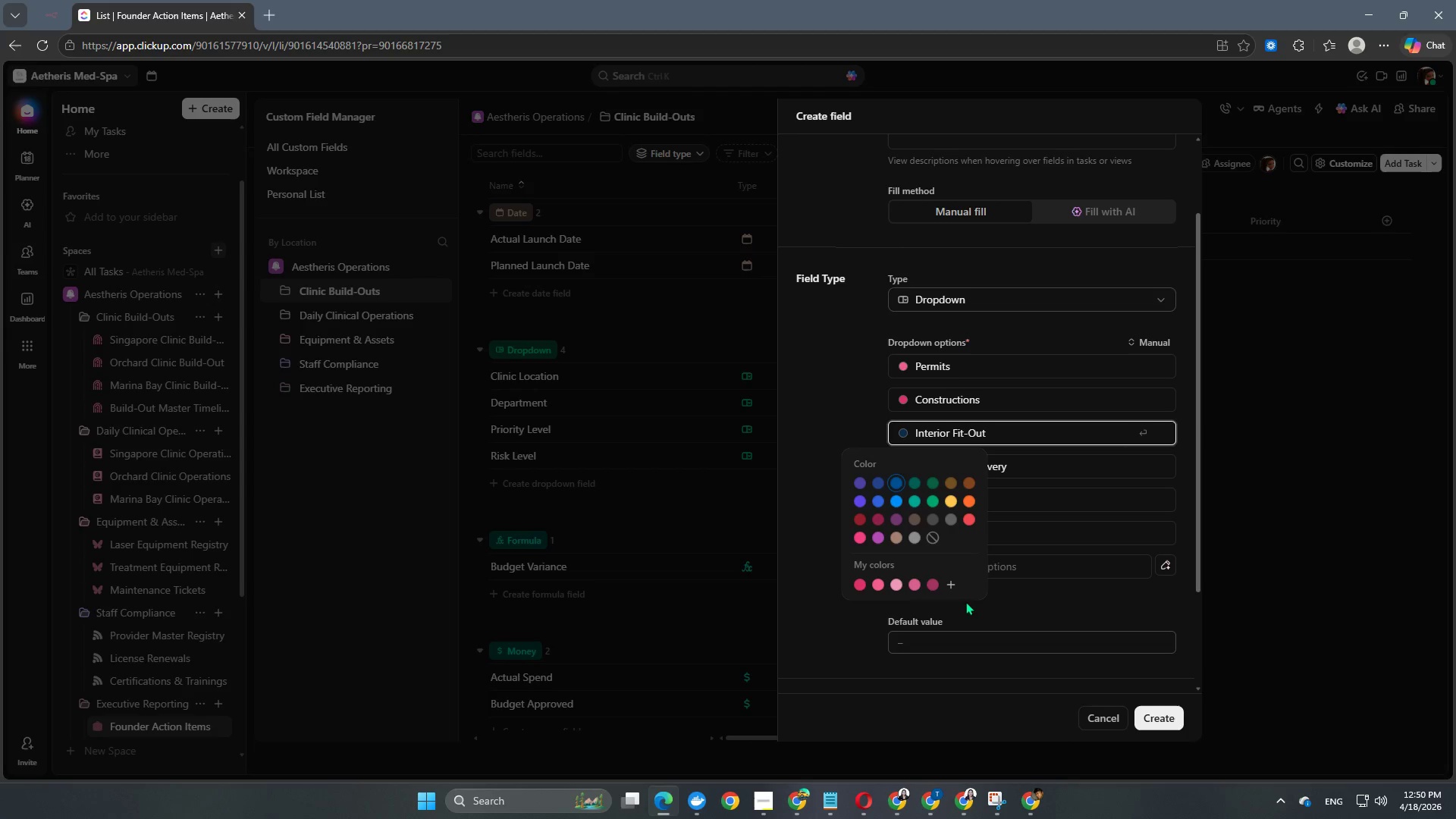 
left_click([952, 588])
 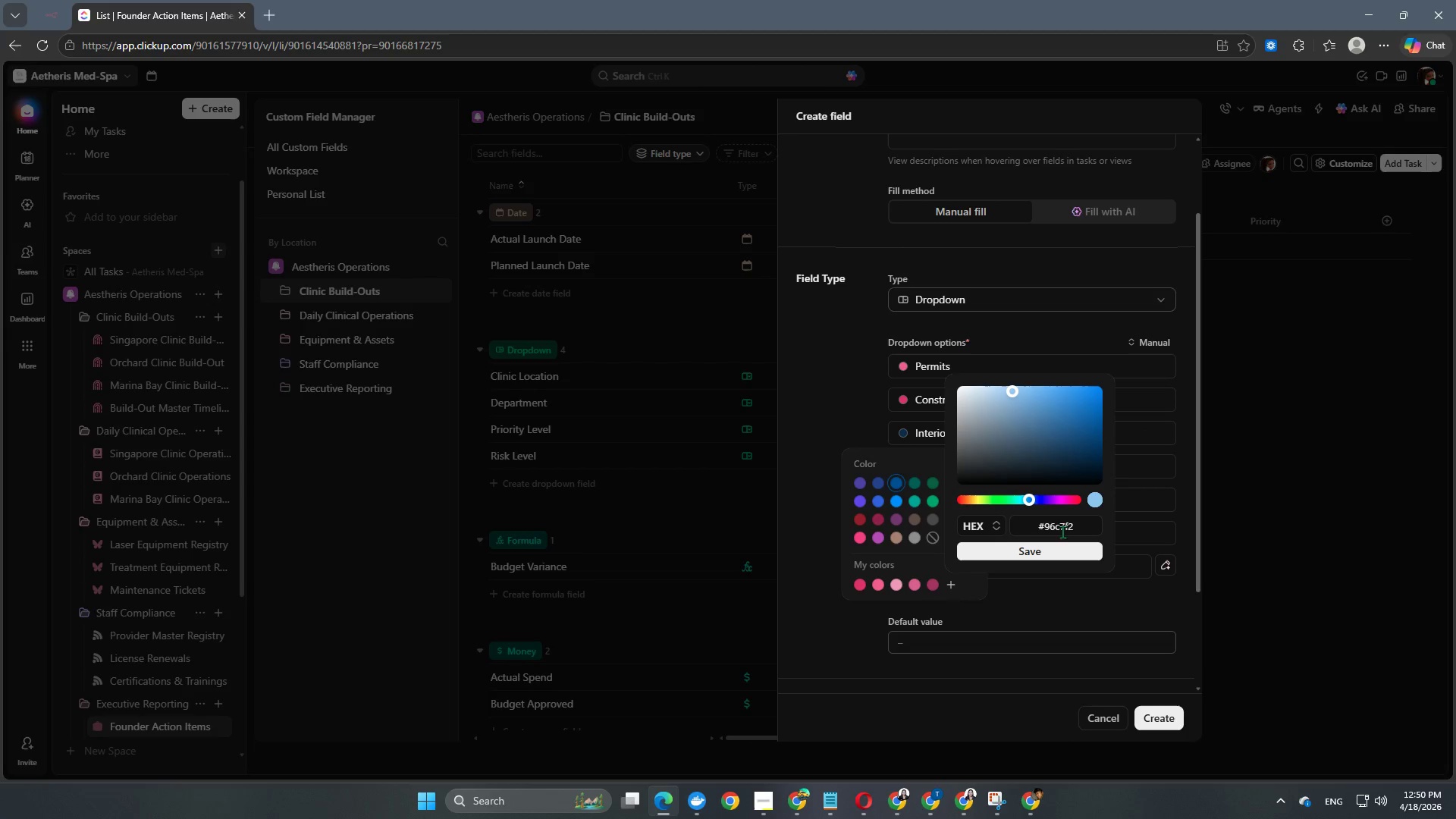 
left_click([1064, 517])
 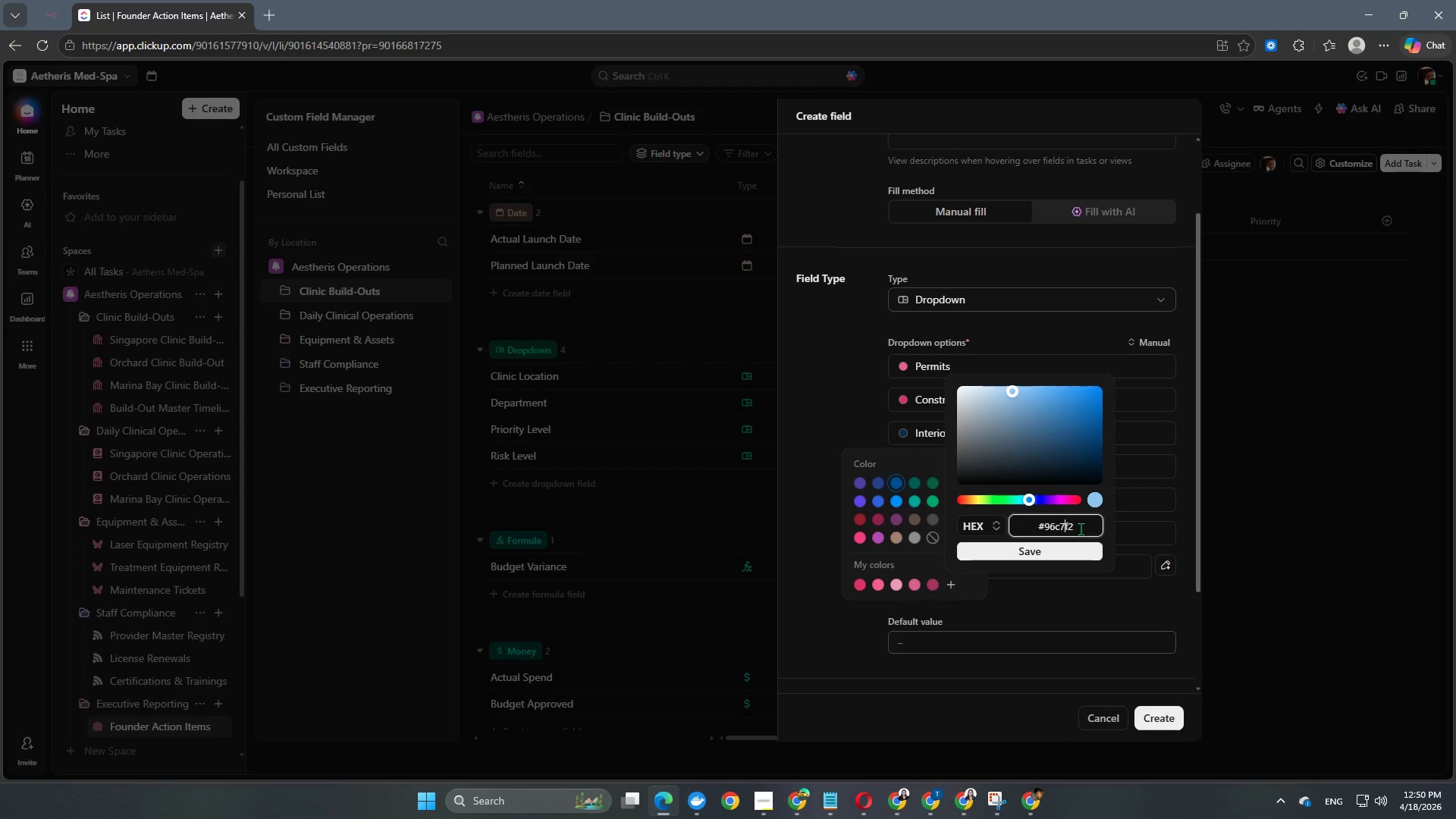 
left_click_drag(start_coordinate=[1081, 529], to_coordinate=[1016, 529])
 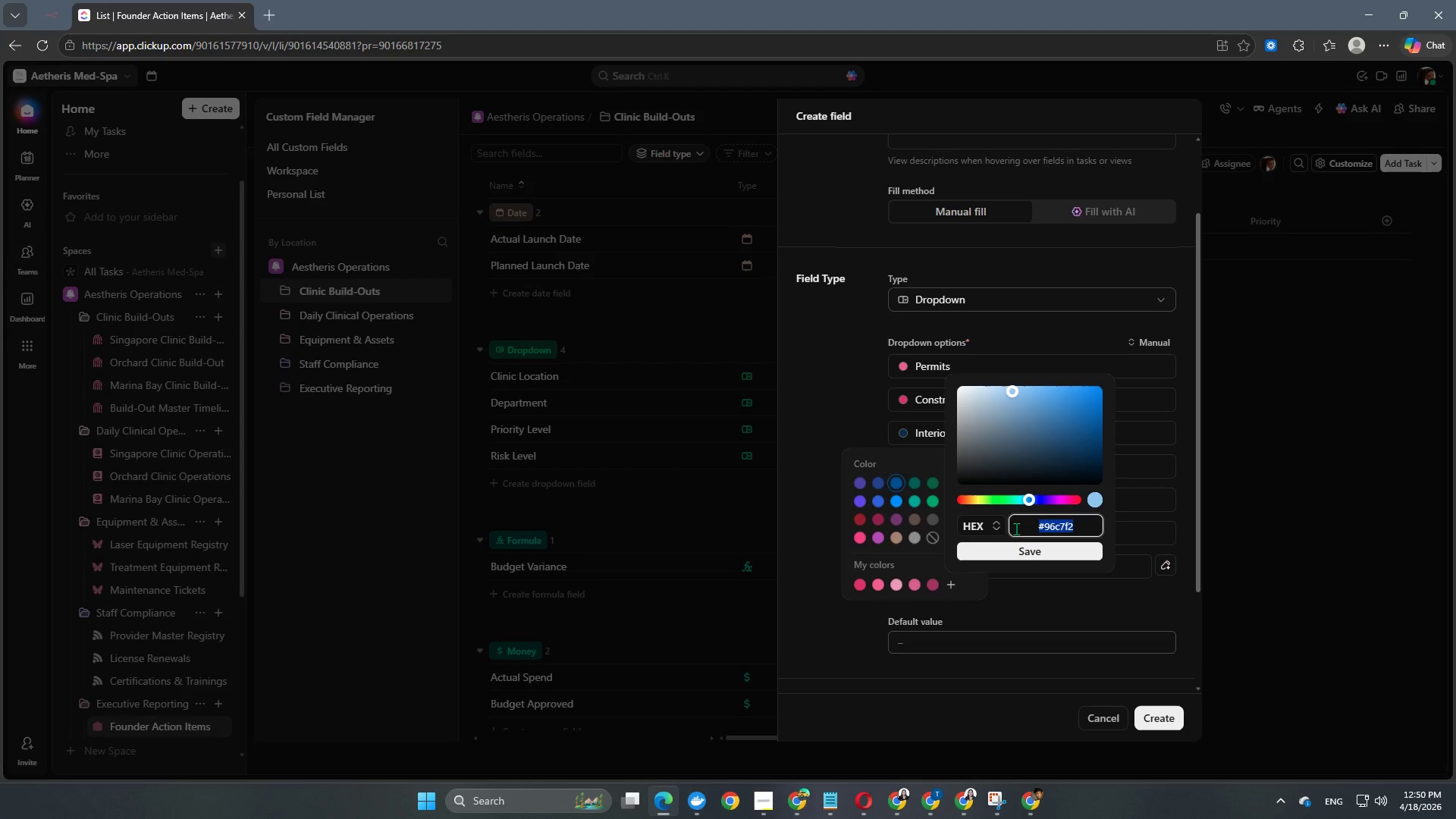 
key(Control+V)
 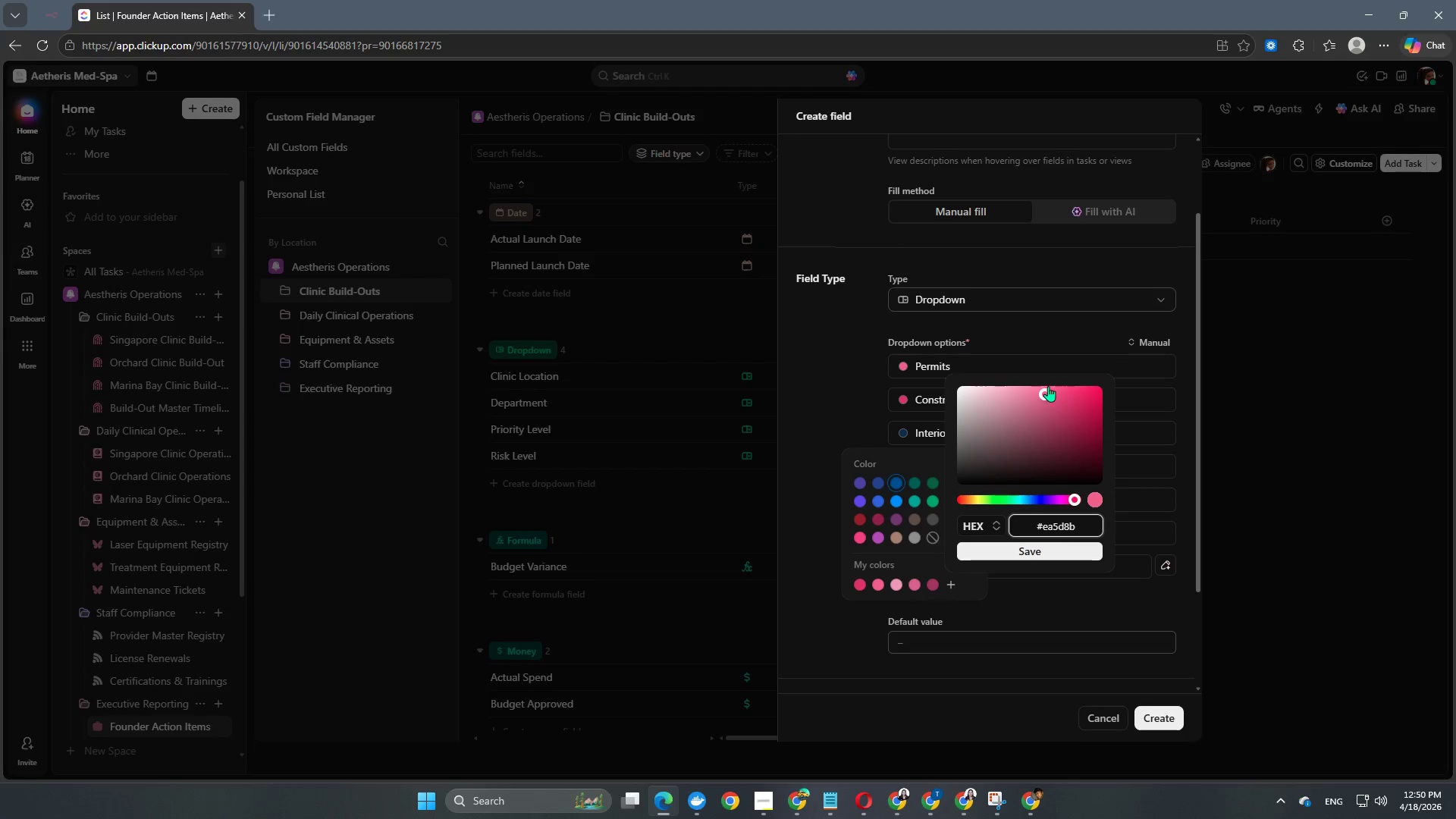 
left_click_drag(start_coordinate=[1040, 393], to_coordinate=[1025, 405])
 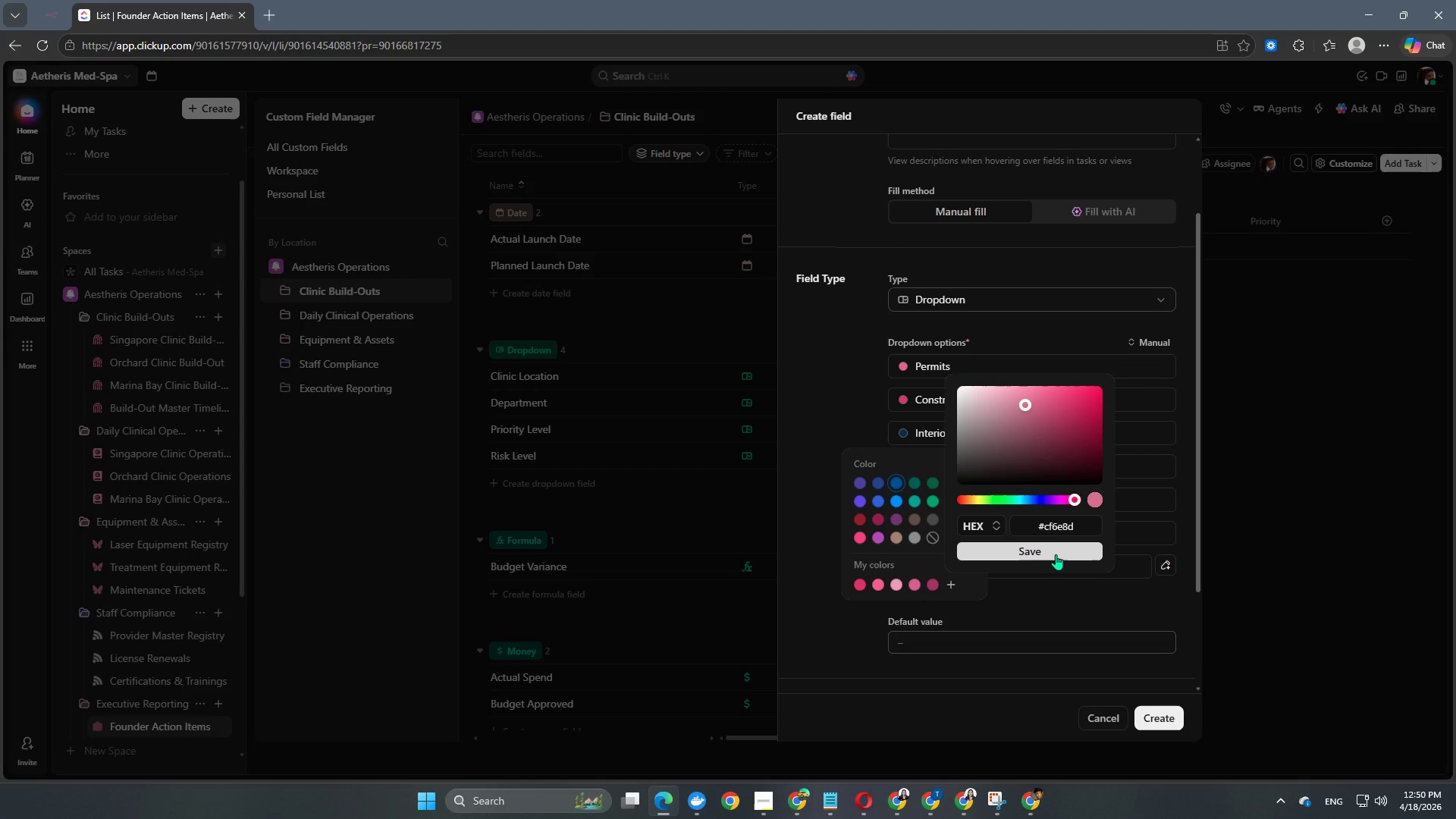 
left_click([1056, 554])
 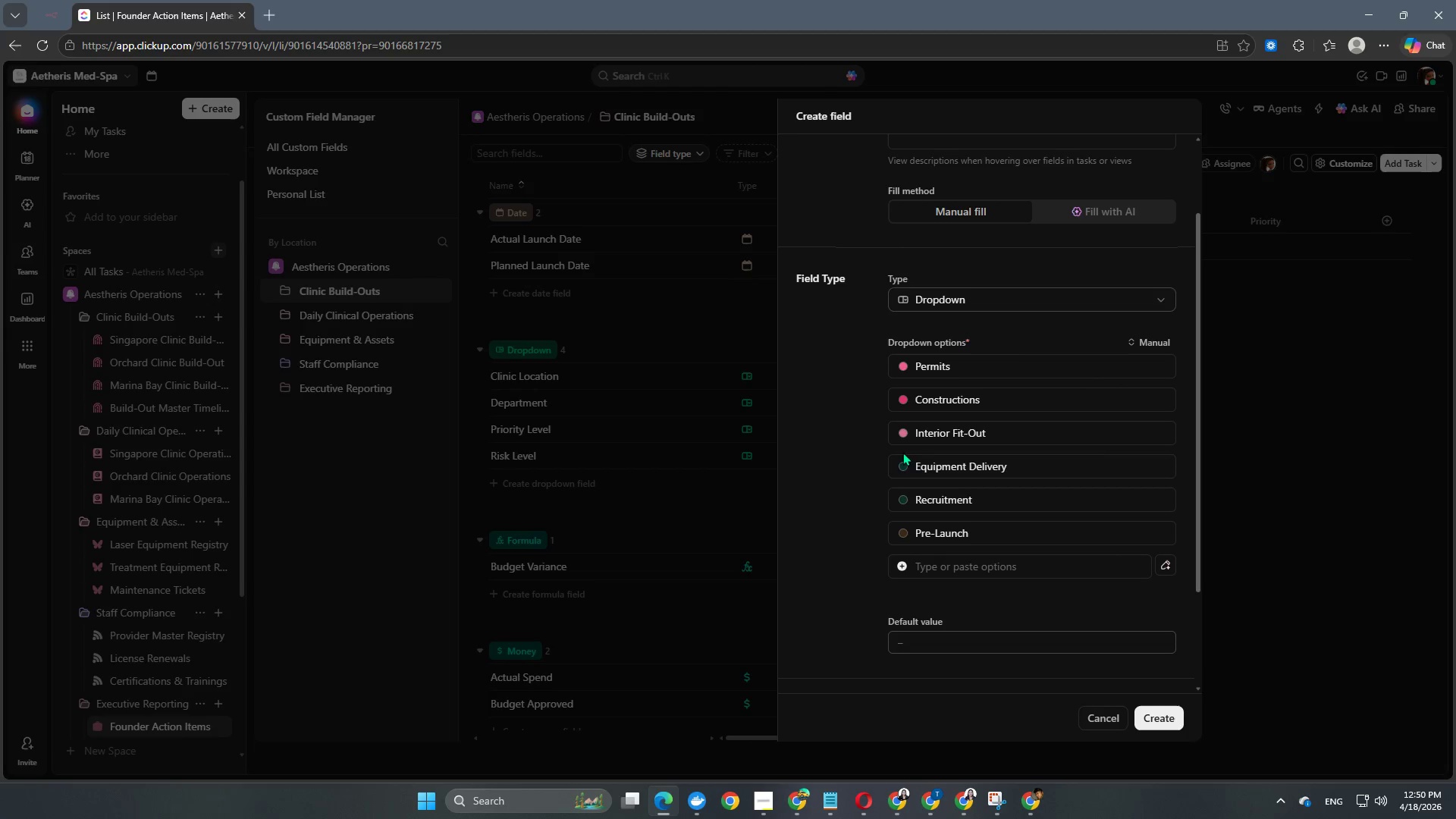 
left_click([899, 466])
 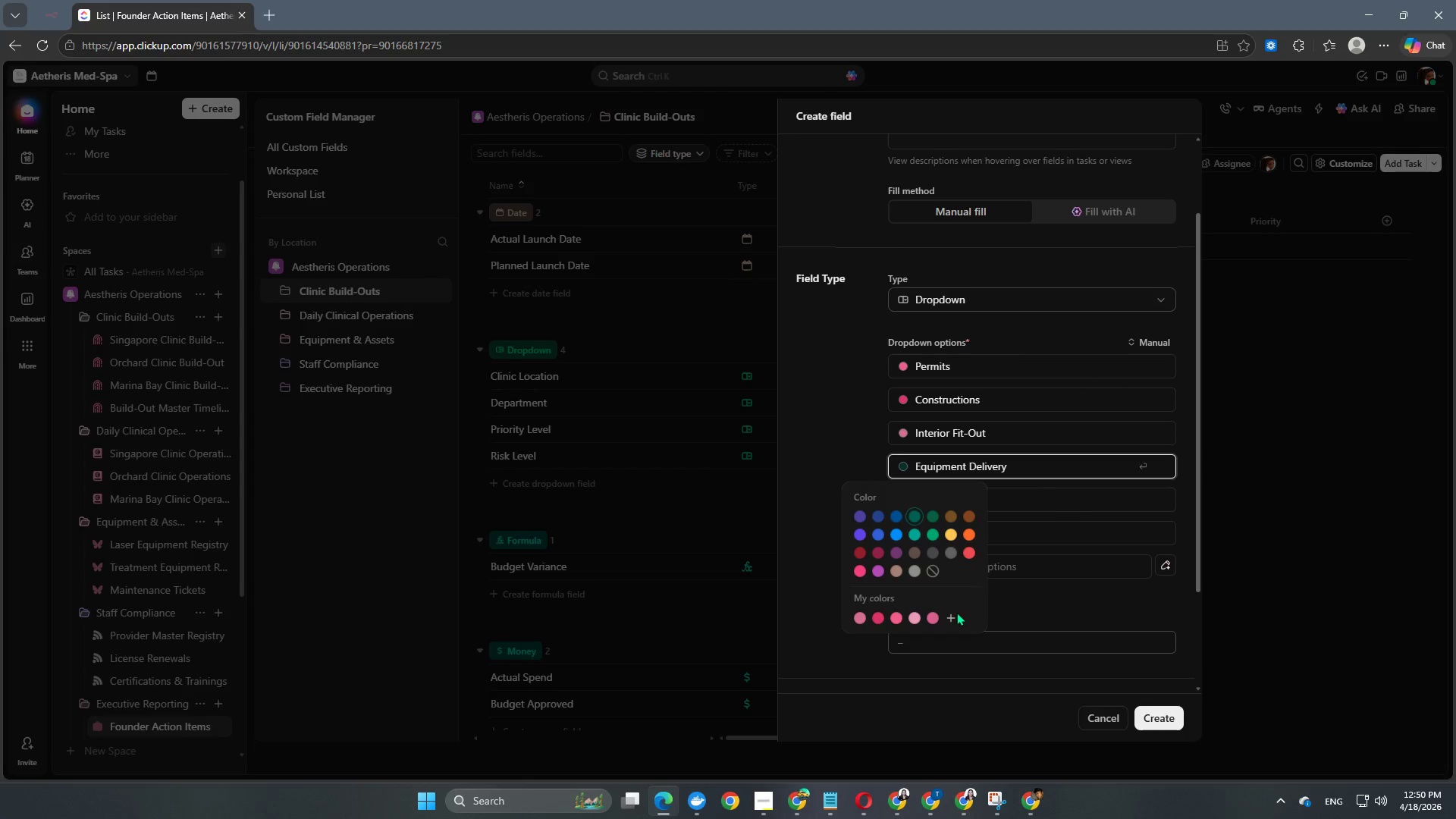 
left_click([952, 622])
 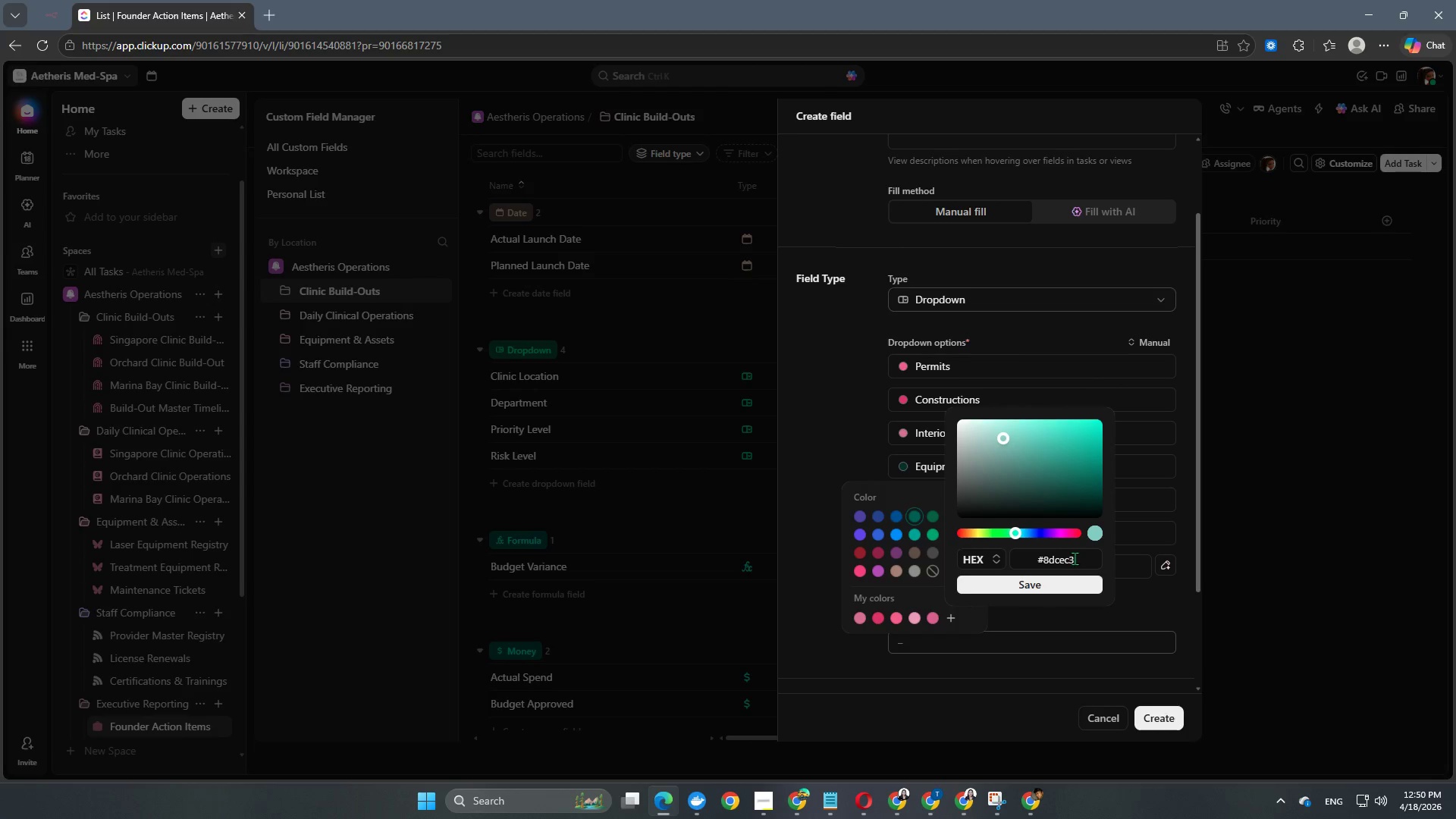 
left_click_drag(start_coordinate=[1077, 560], to_coordinate=[992, 552])
 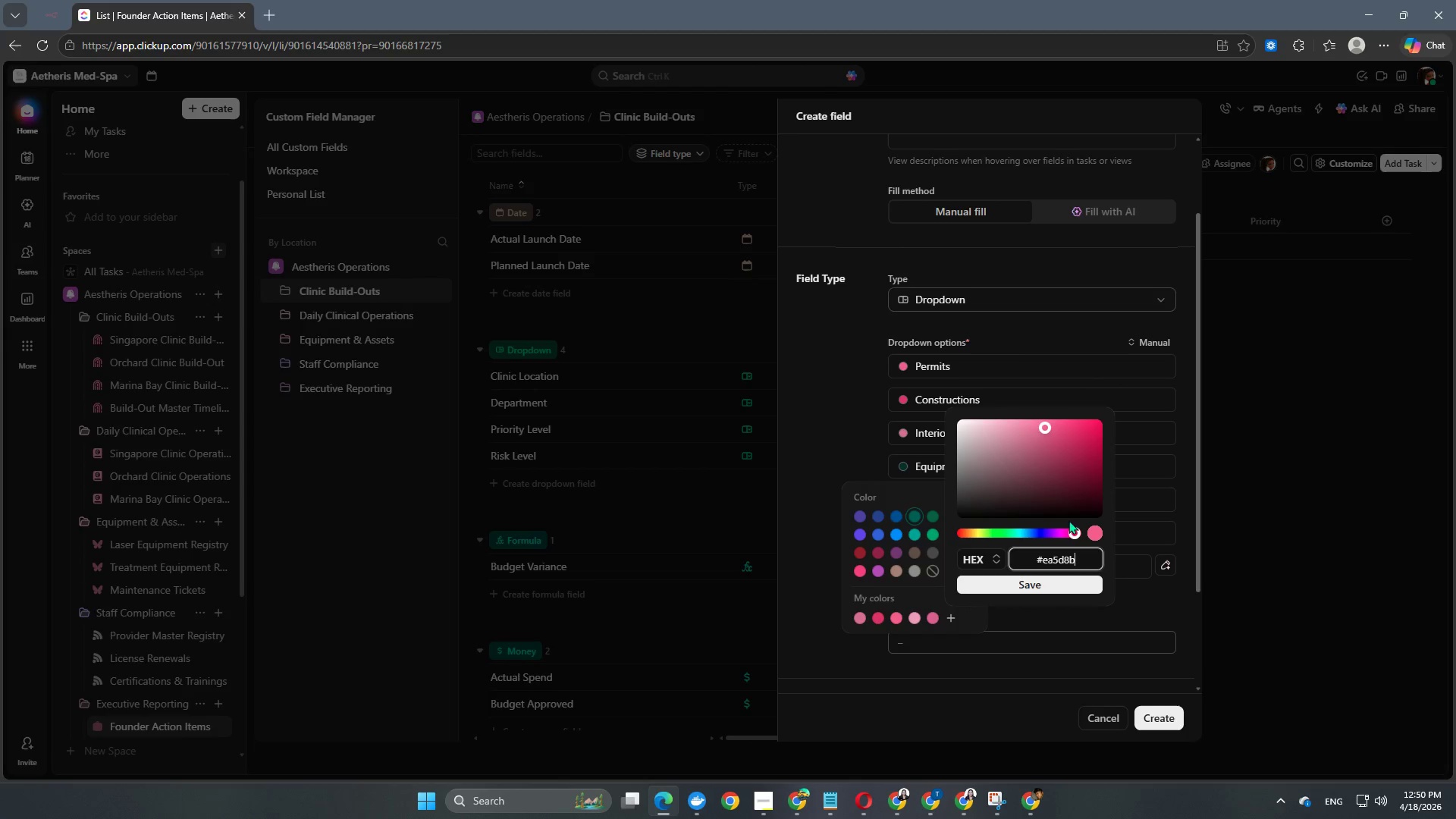 
key(Control+V)
 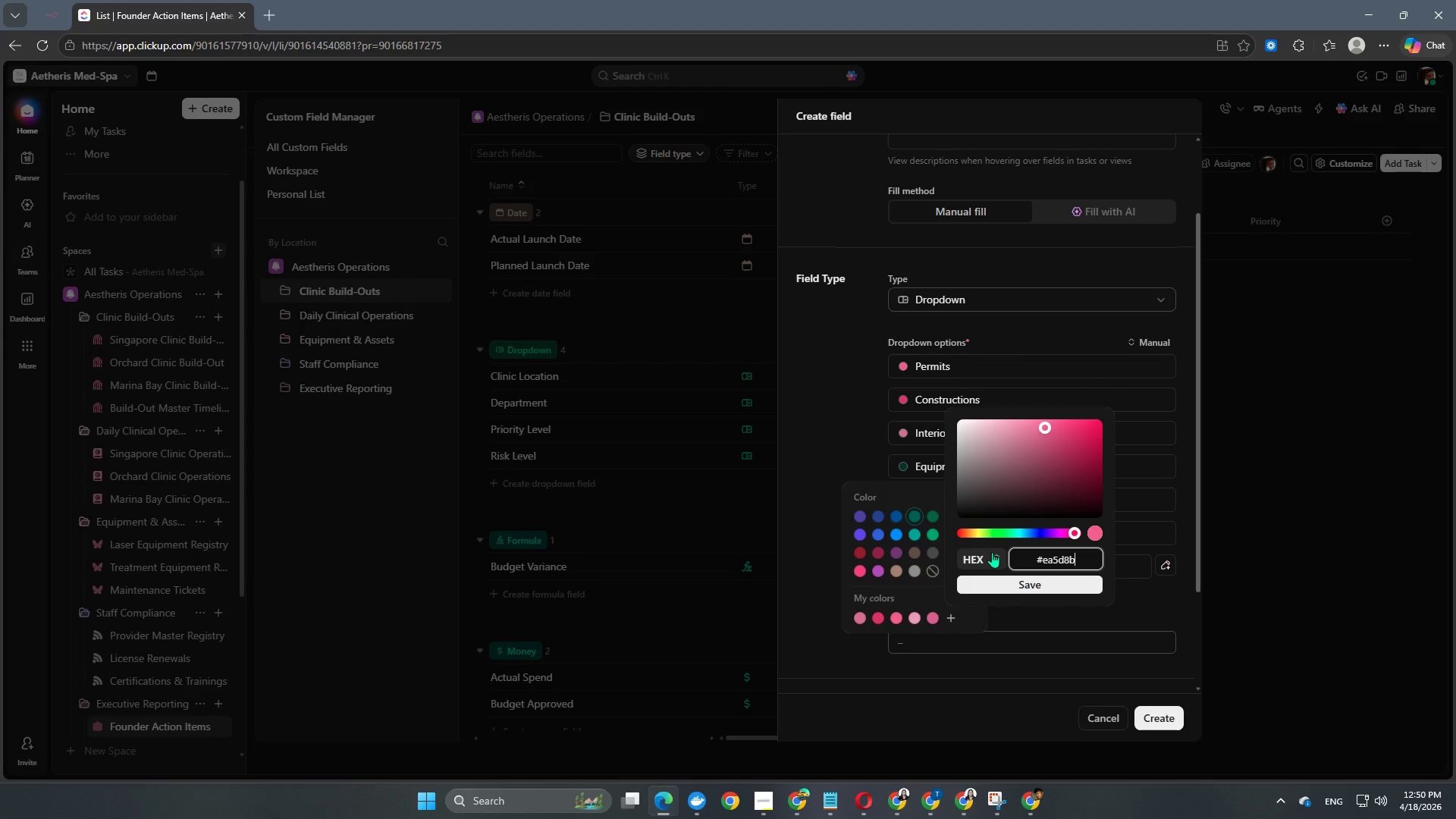 
key(Control+B)
 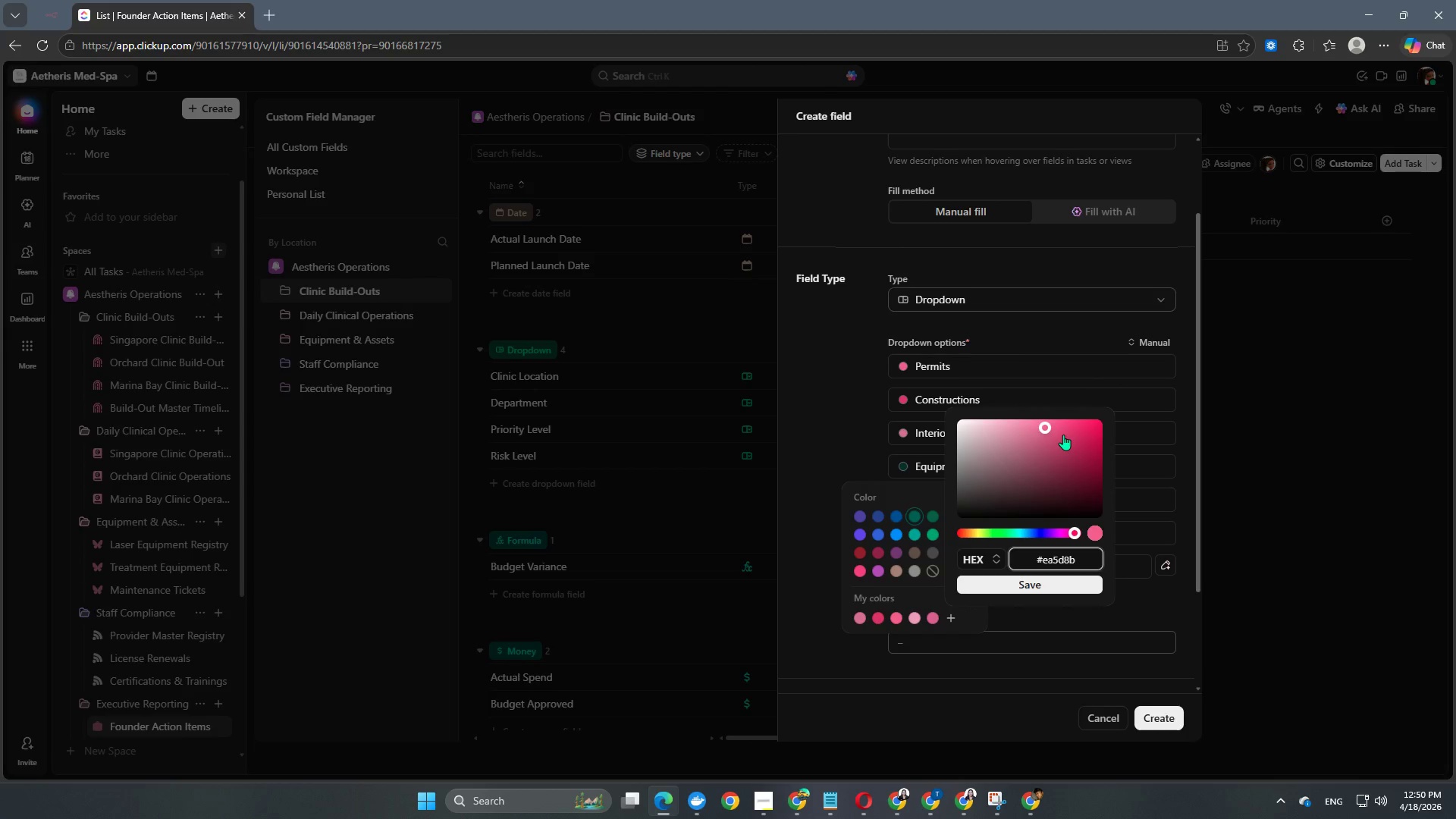 
left_click([1065, 435])
 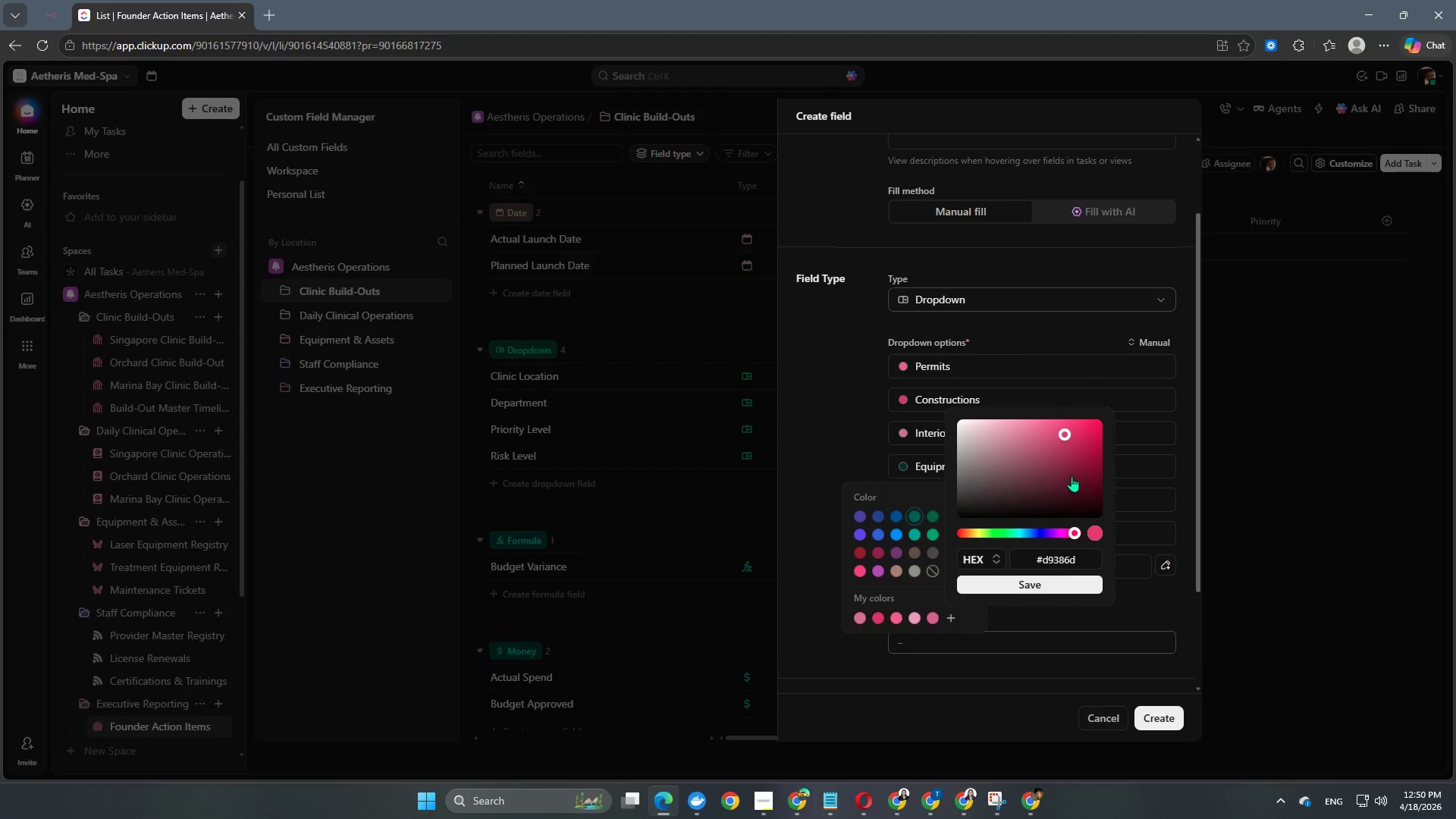 
left_click([1068, 460])
 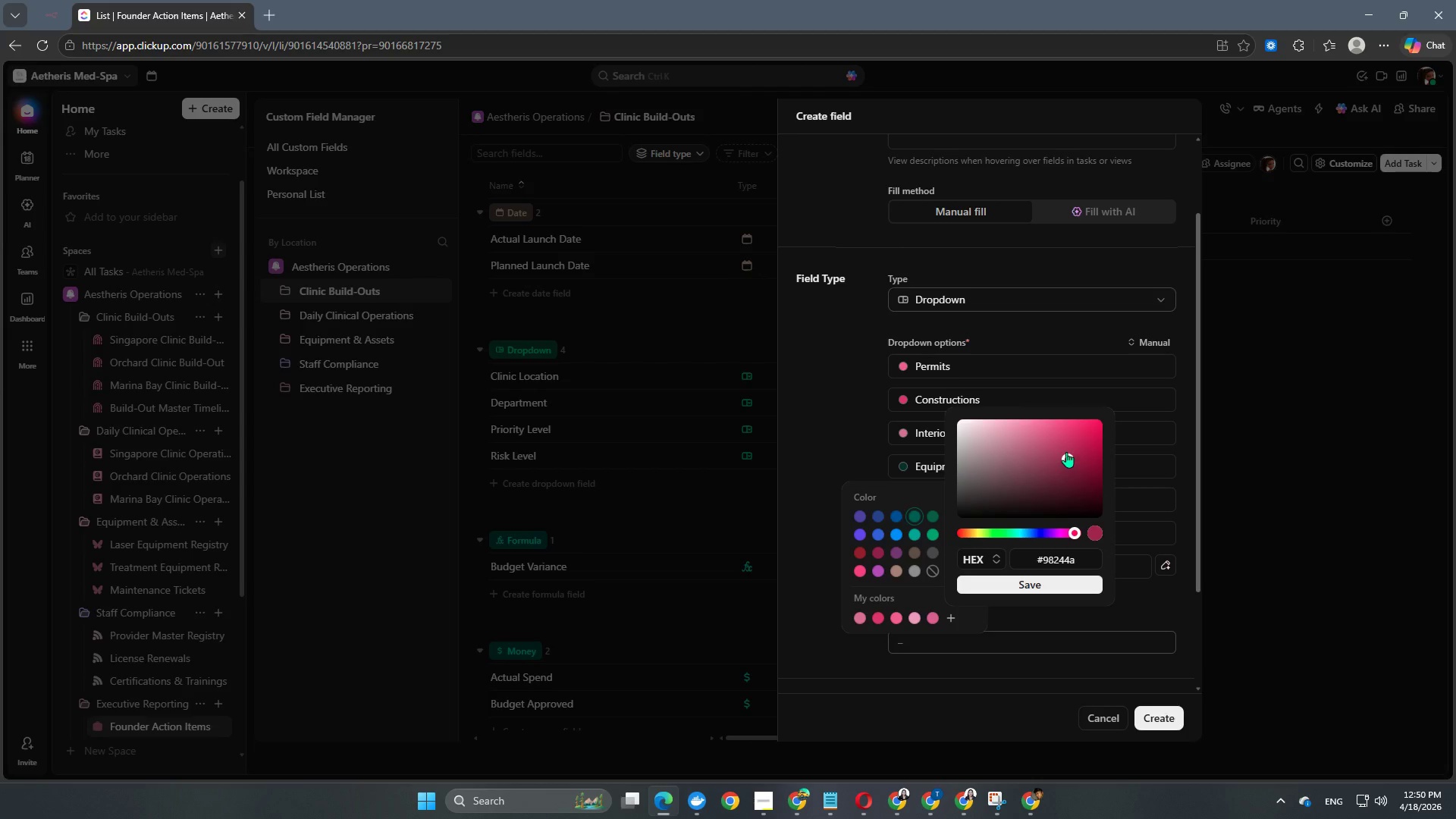 
left_click_drag(start_coordinate=[1066, 452], to_coordinate=[1064, 441])
 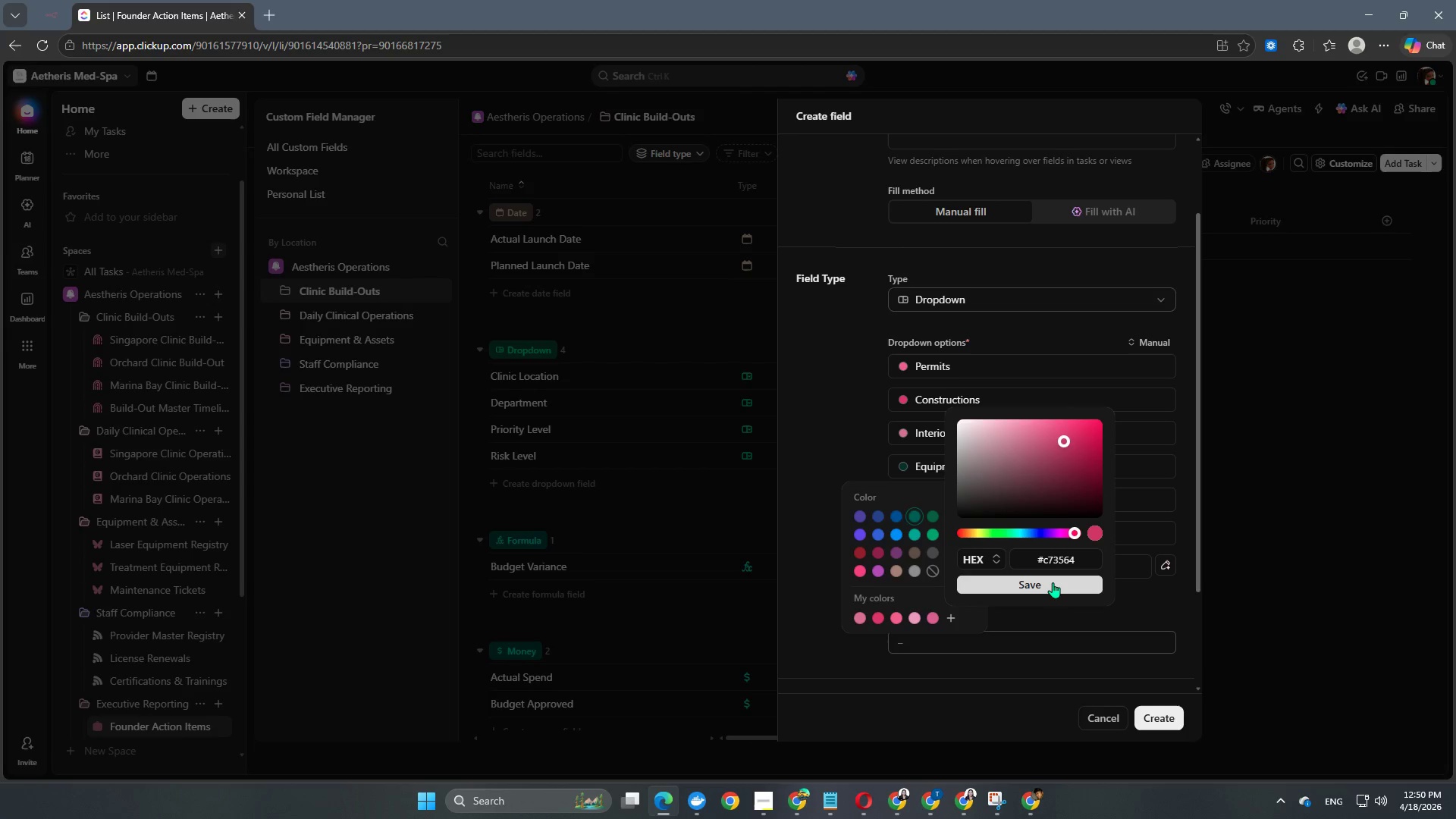 
left_click([1053, 582])
 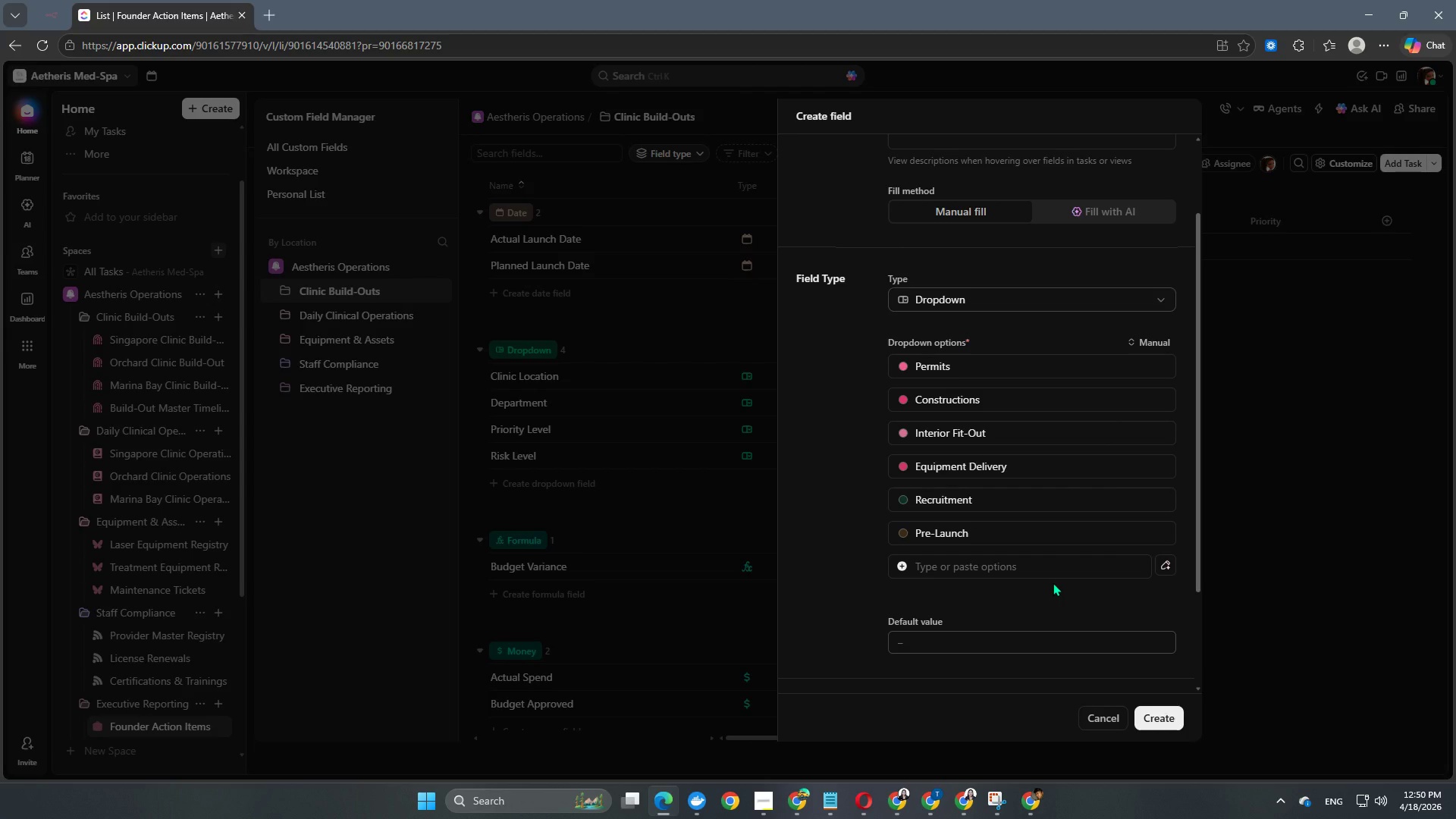 
wait(6.8)
 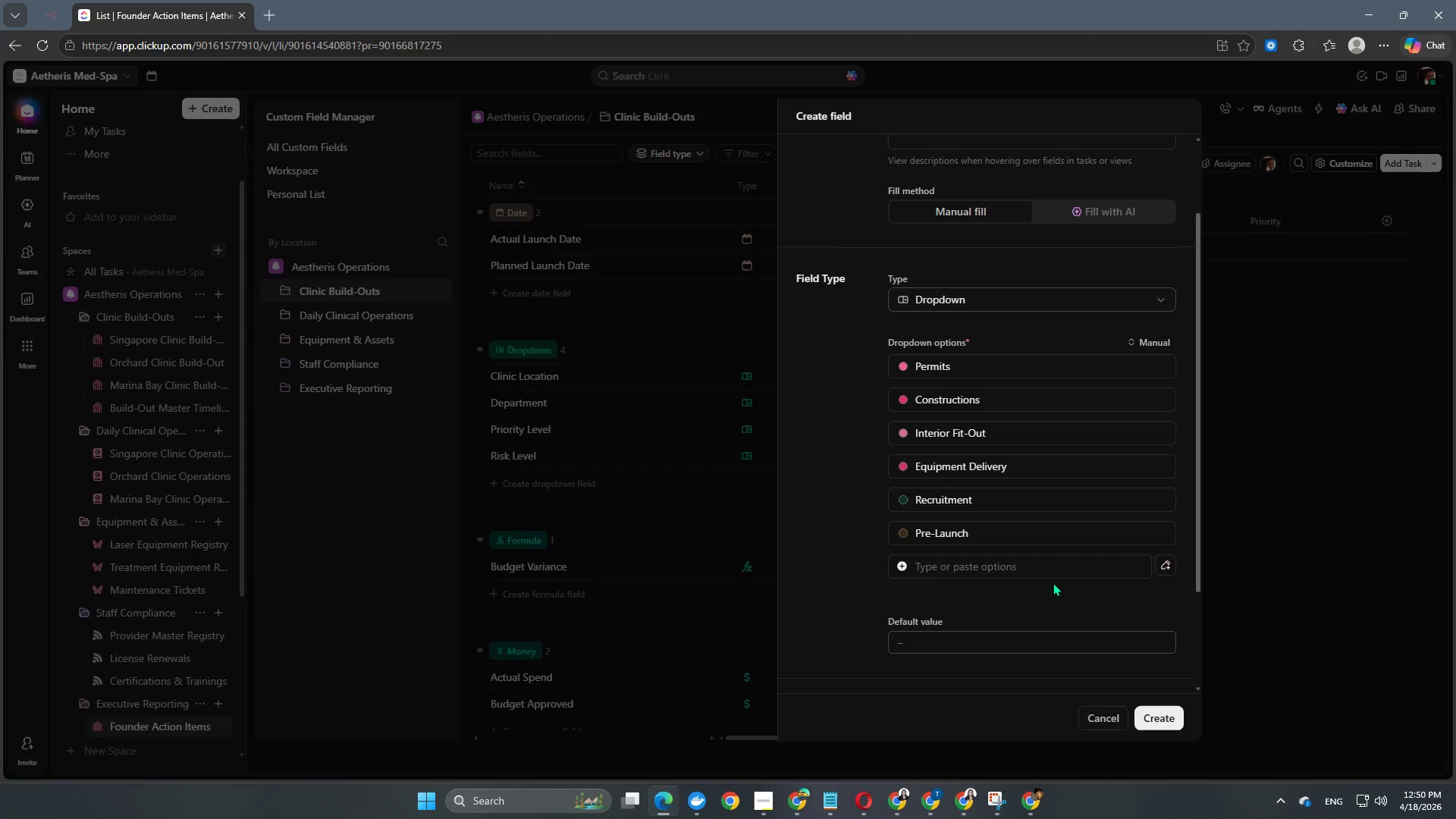 
left_click([905, 497])
 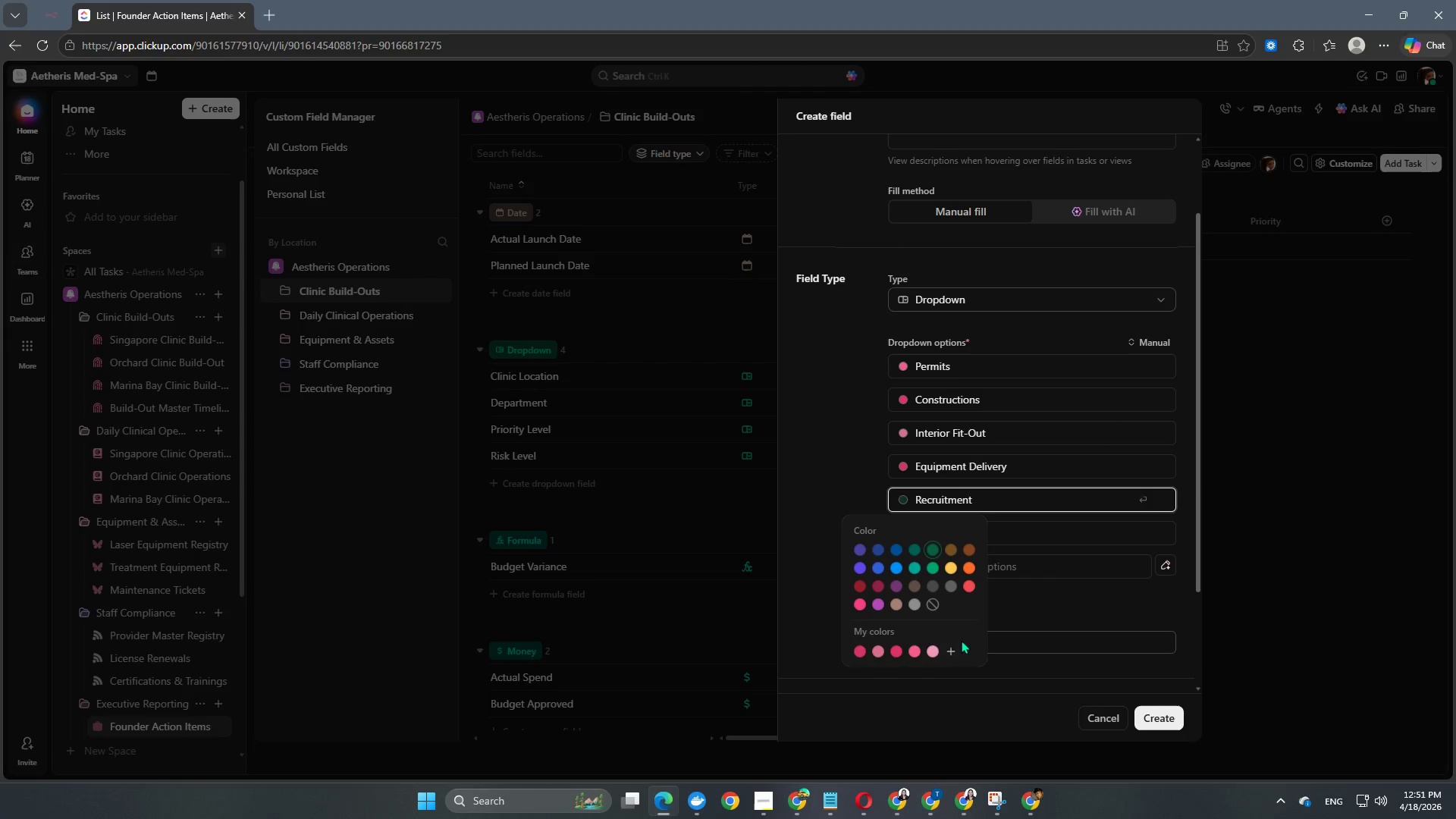 
left_click([949, 651])
 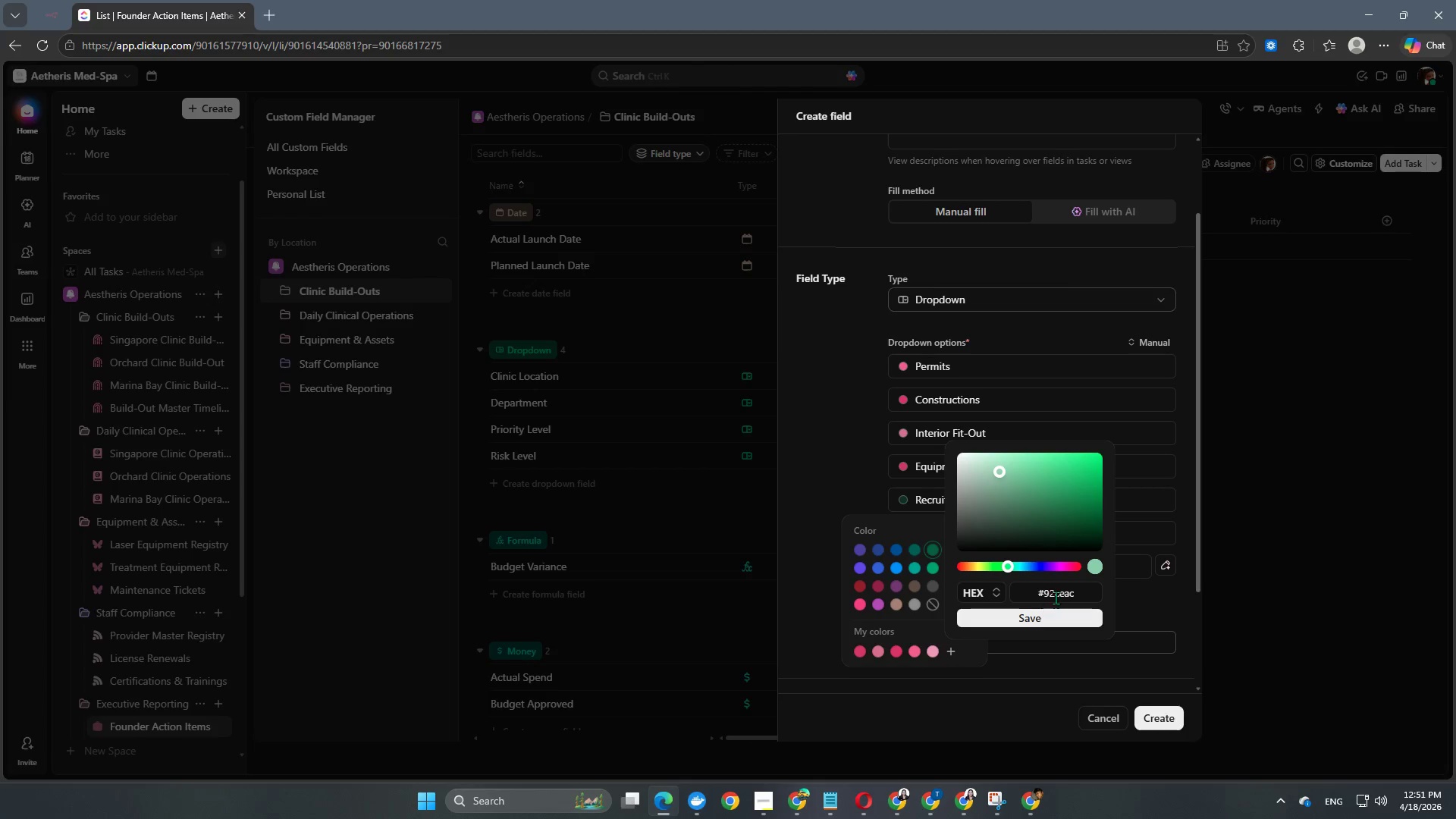 
left_click_drag(start_coordinate=[1078, 589], to_coordinate=[1003, 595])
 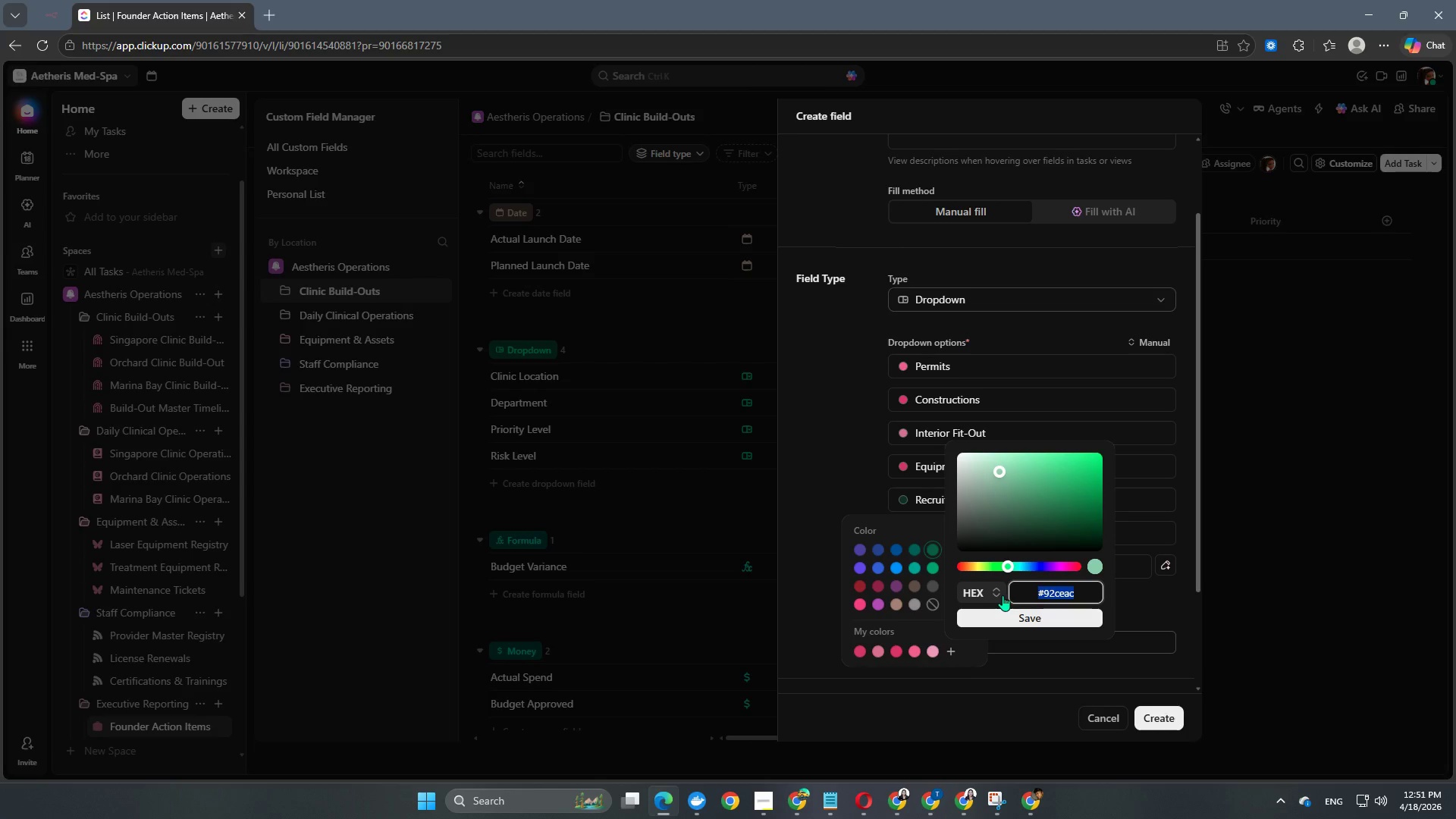 
key(Control+V)
 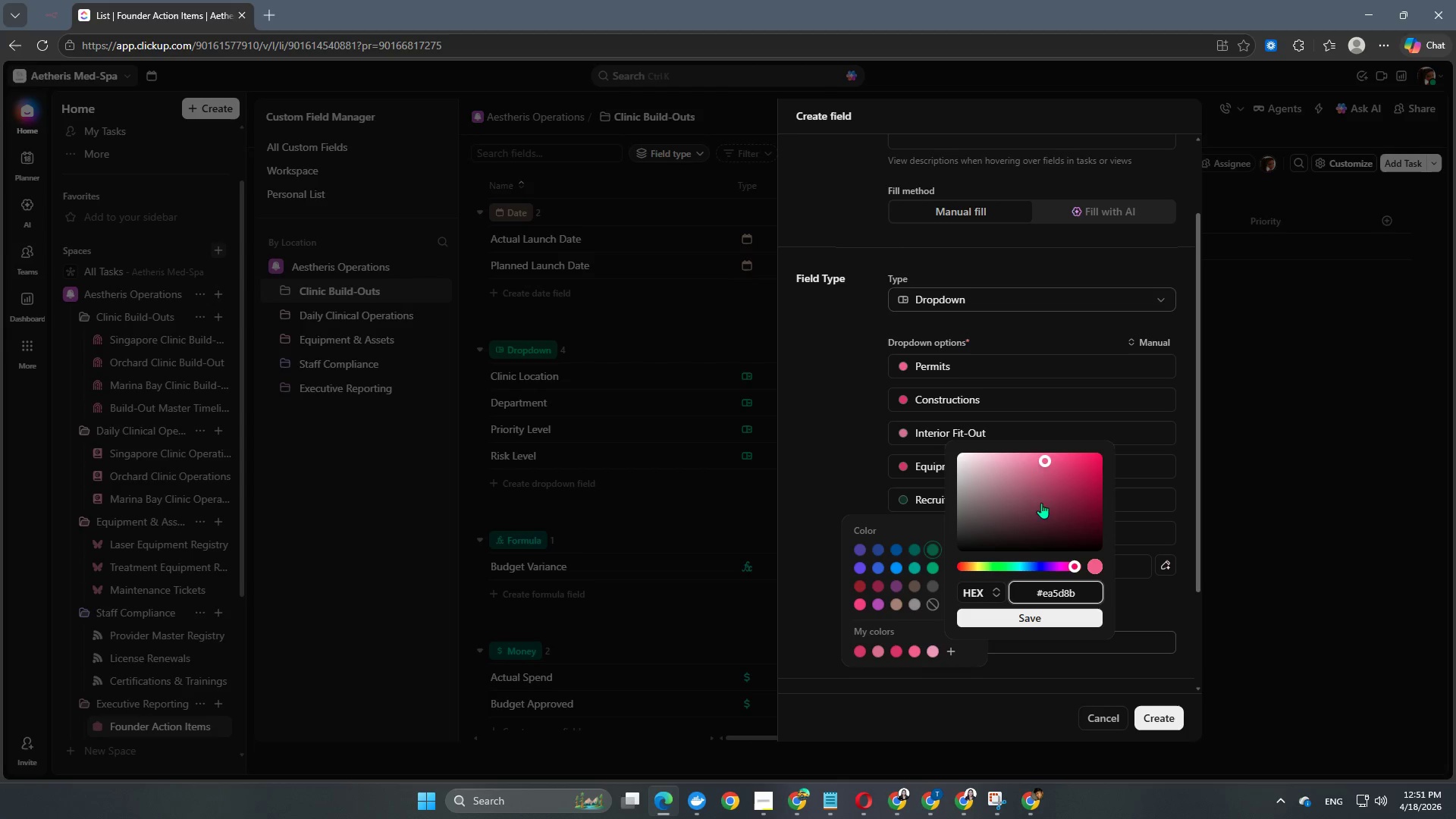 
left_click([1046, 469])
 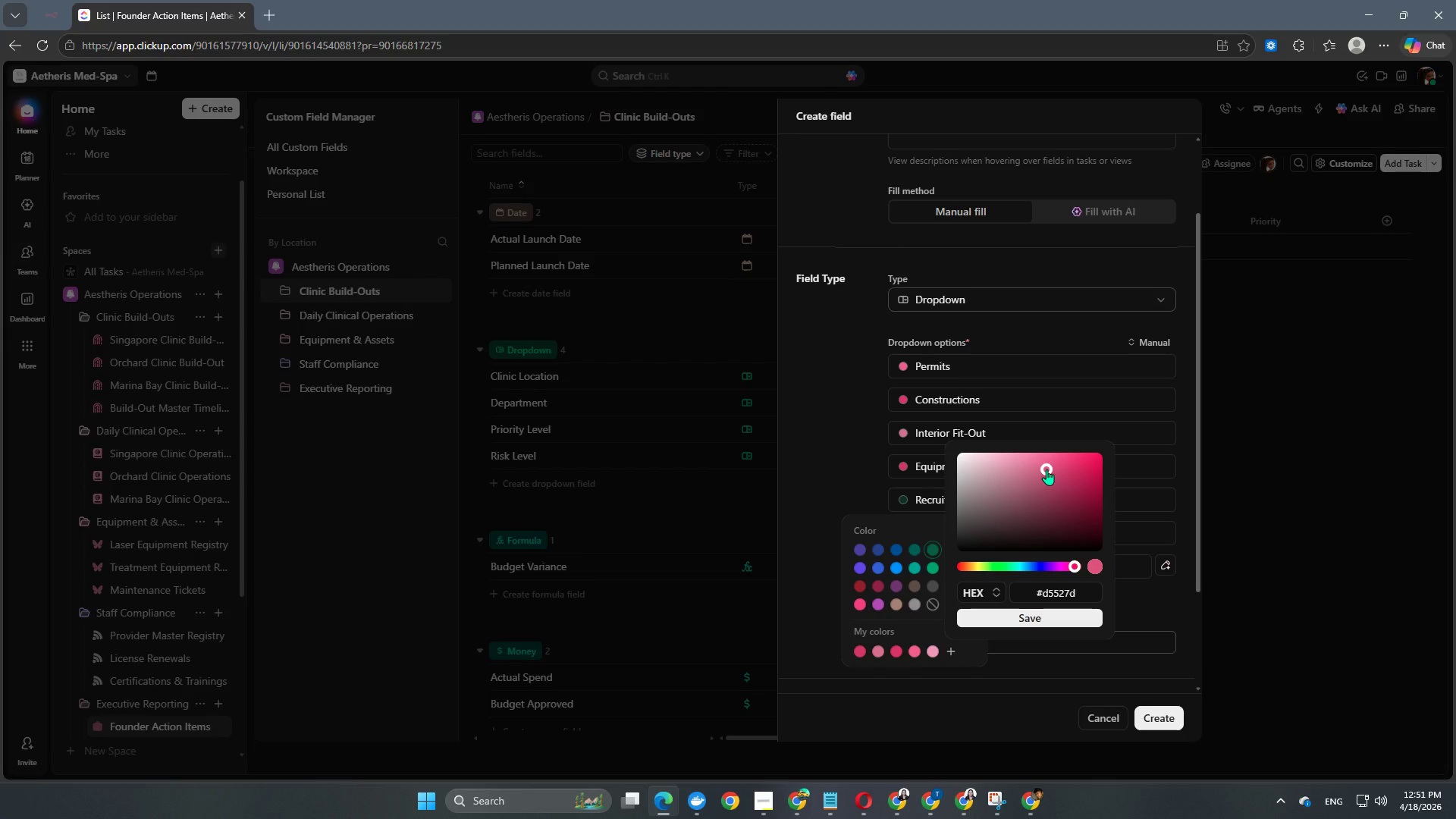 
left_click_drag(start_coordinate=[1046, 469], to_coordinate=[1046, 475])
 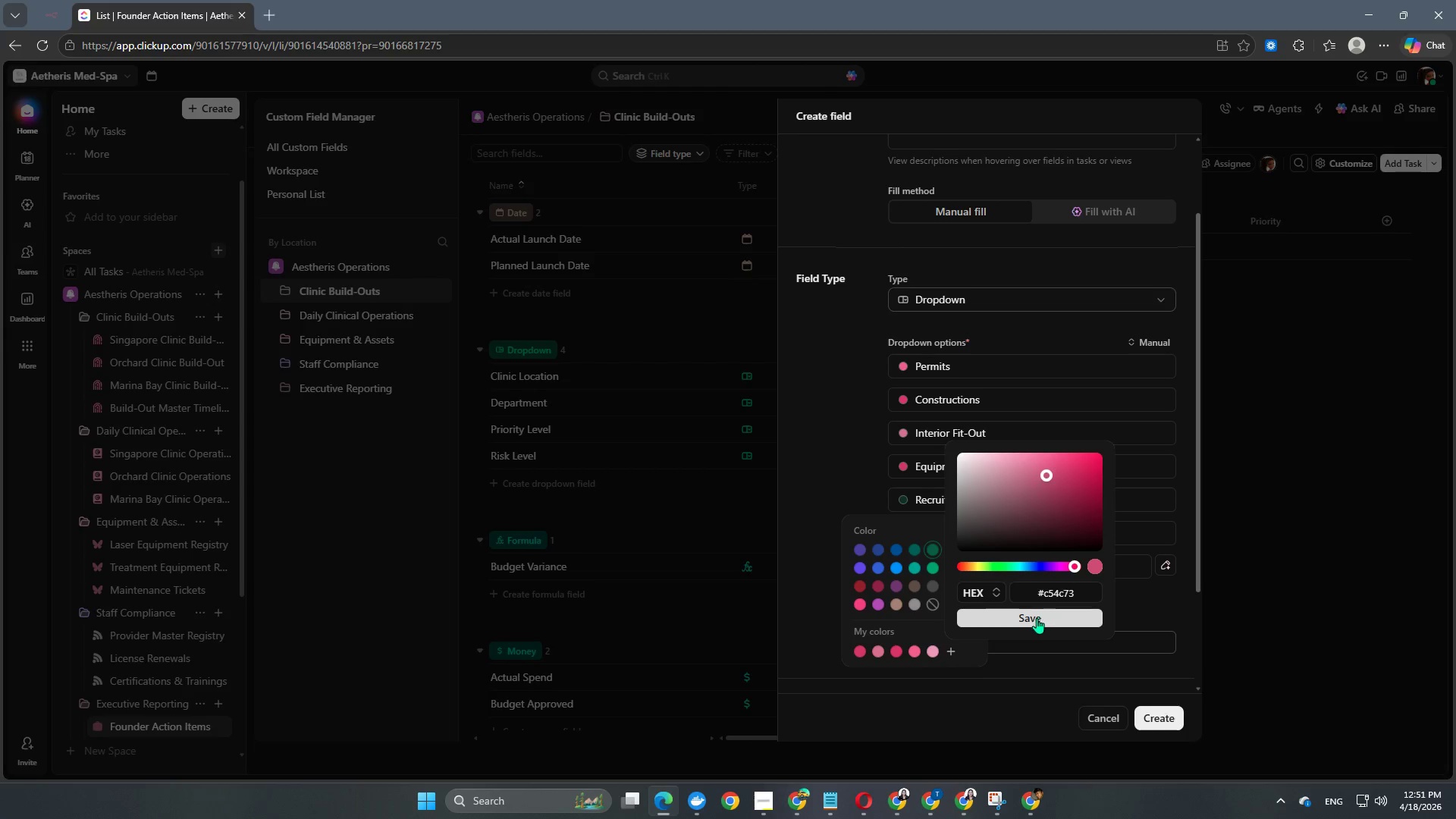 
left_click([1037, 618])
 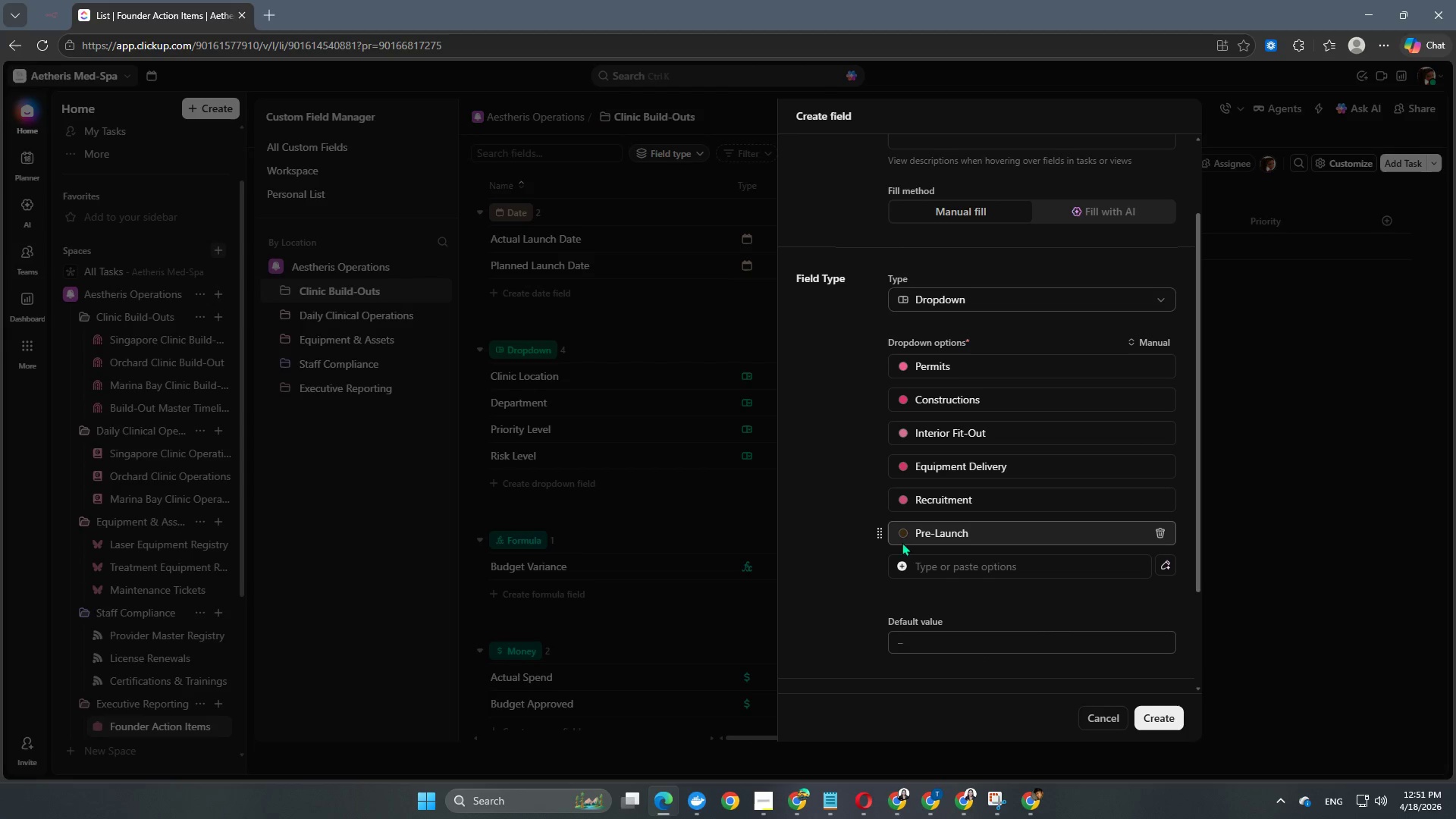 
left_click([905, 531])
 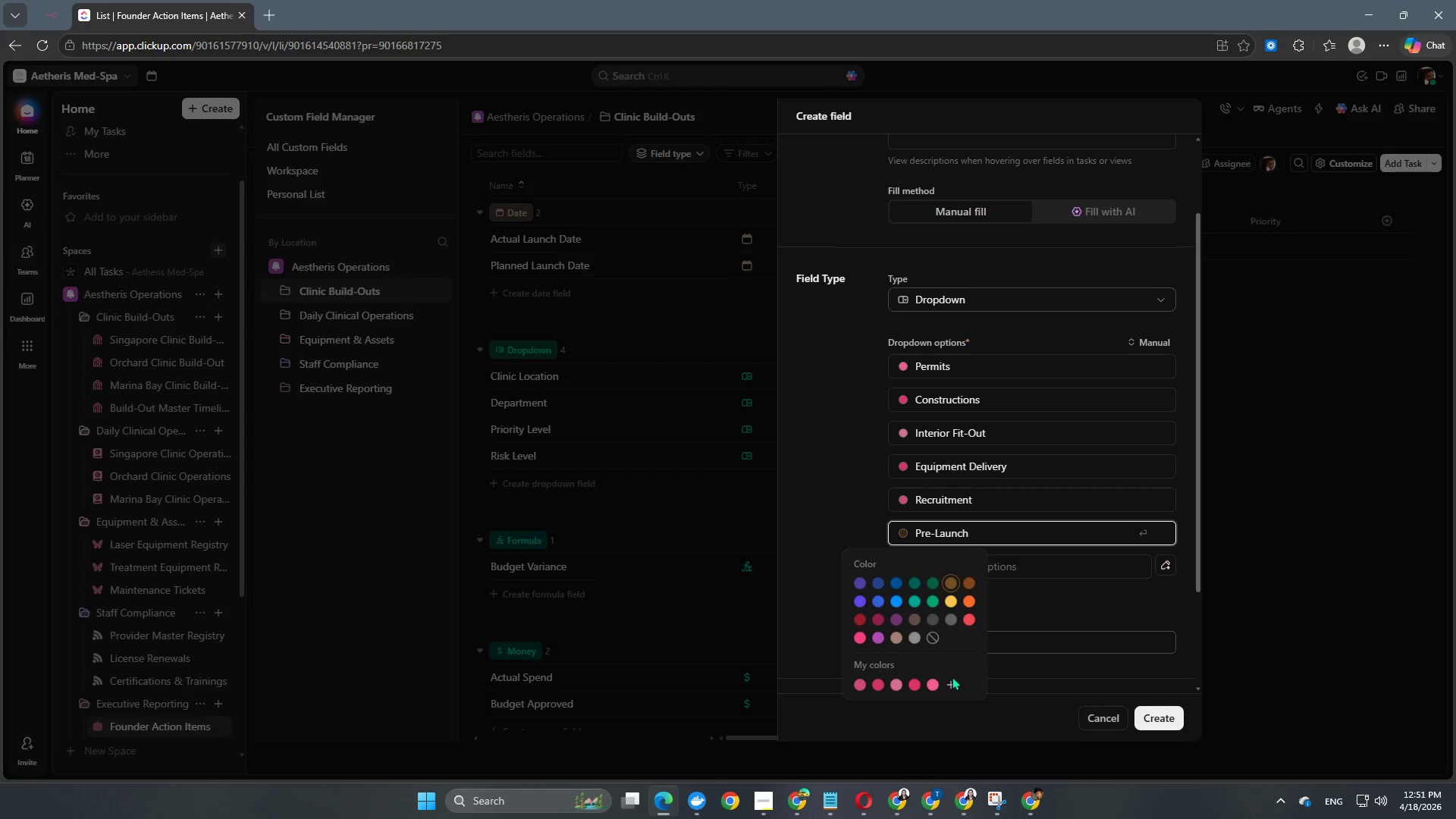 
left_click([950, 679])
 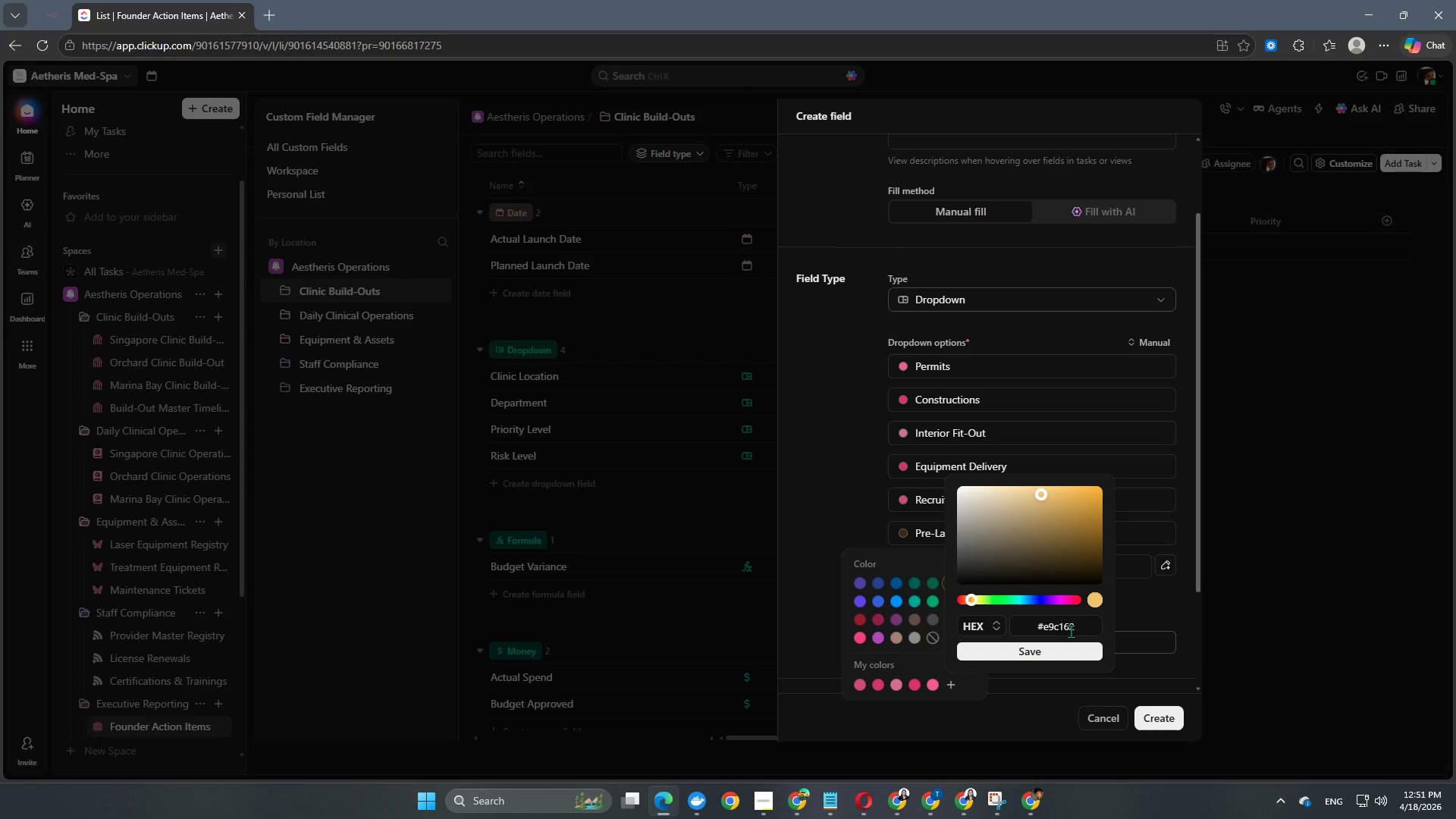 
left_click_drag(start_coordinate=[1083, 632], to_coordinate=[994, 634])
 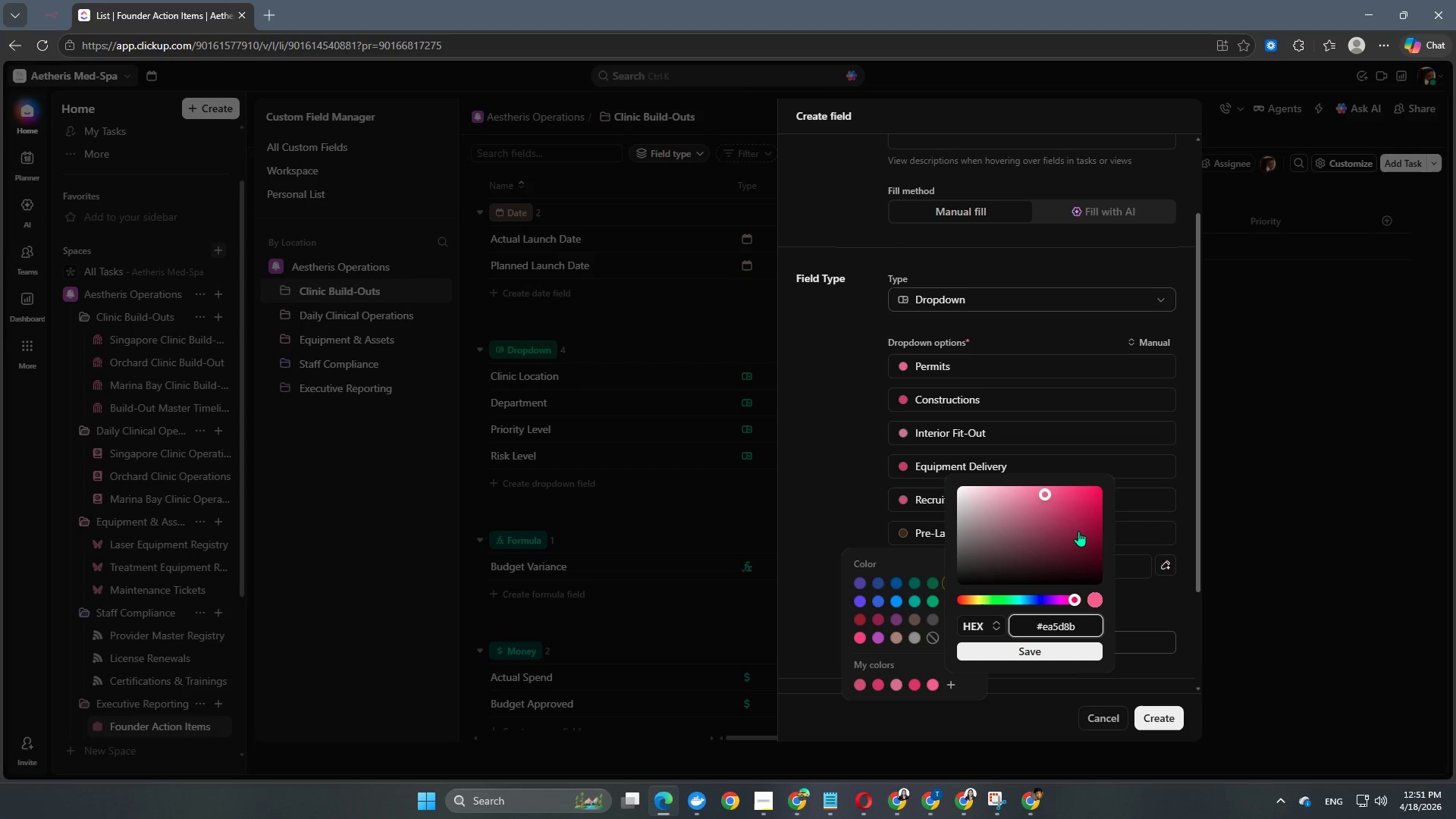 
key(Control+V)
 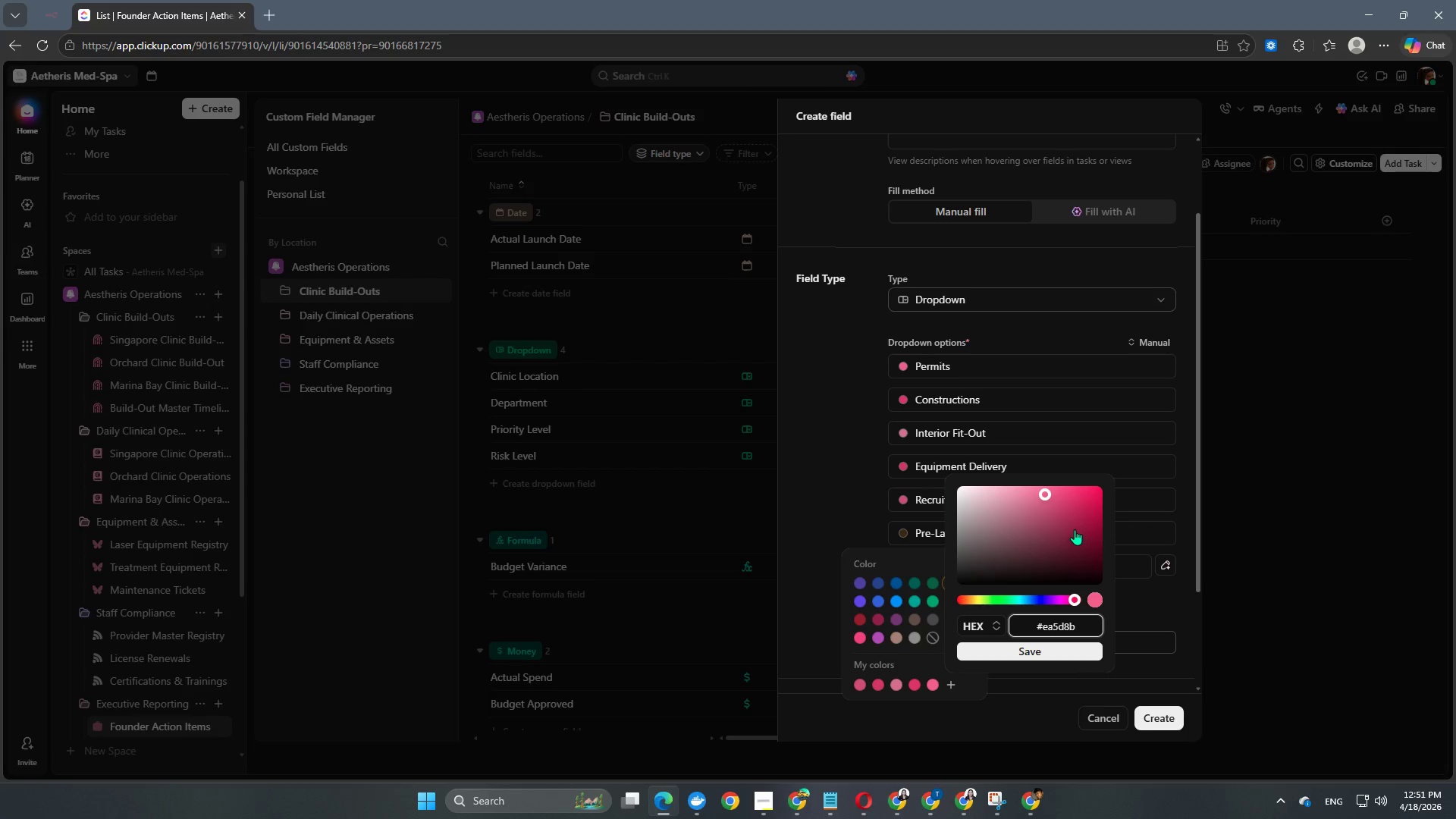 
left_click([1083, 505])
 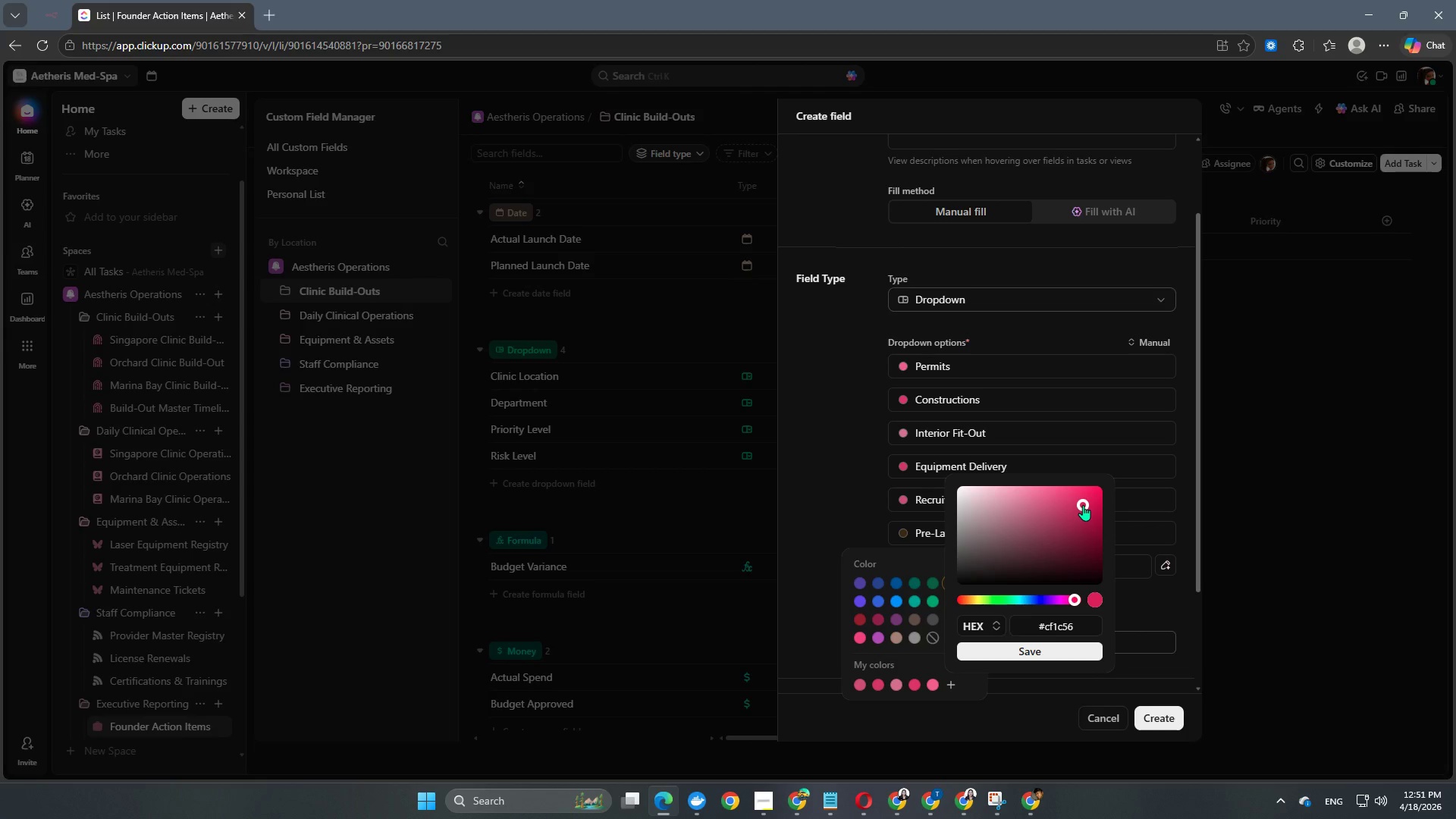 
left_click([1045, 657])
 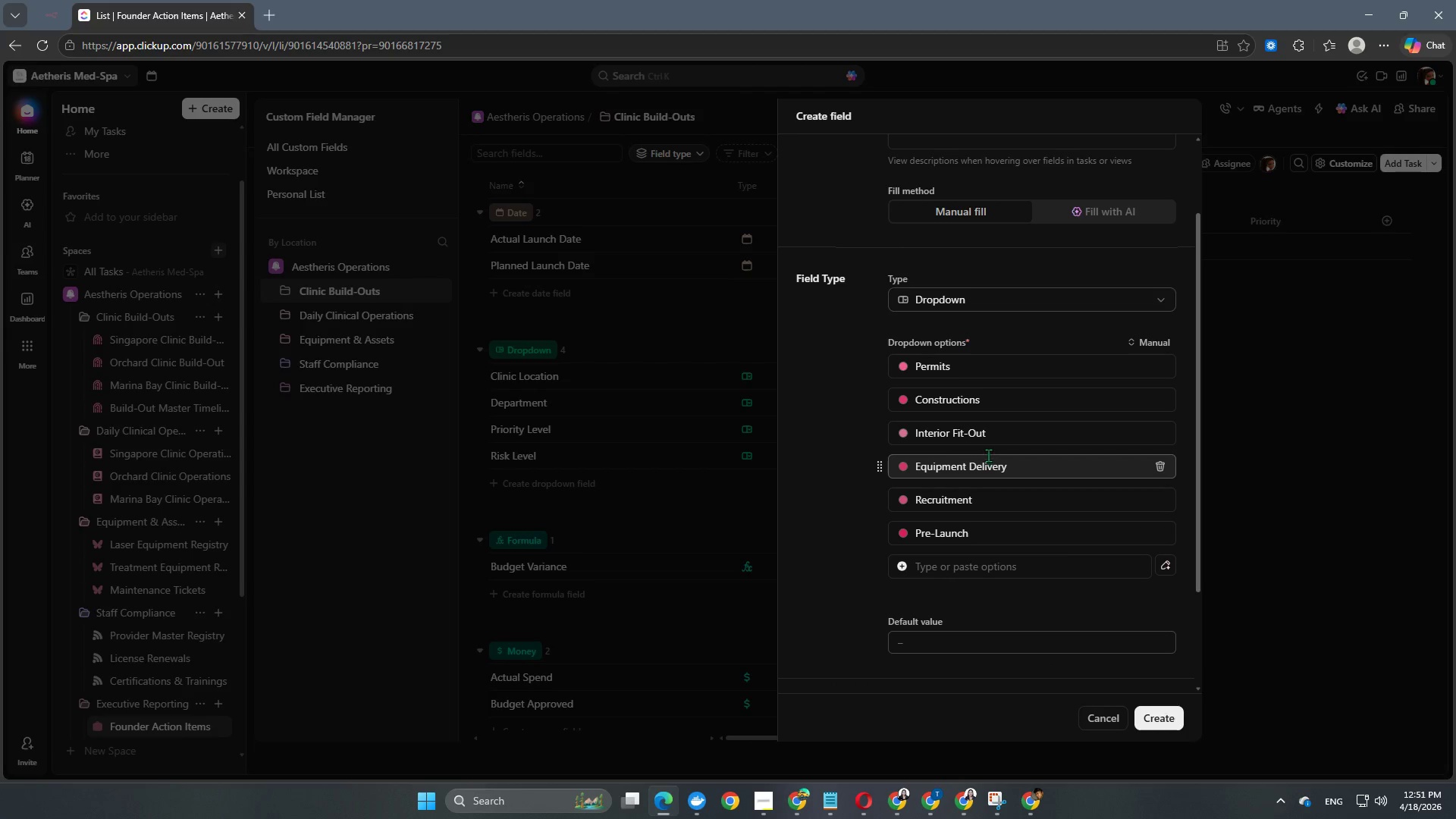 
scroll: coordinate [965, 483], scroll_direction: down, amount: 3.0
 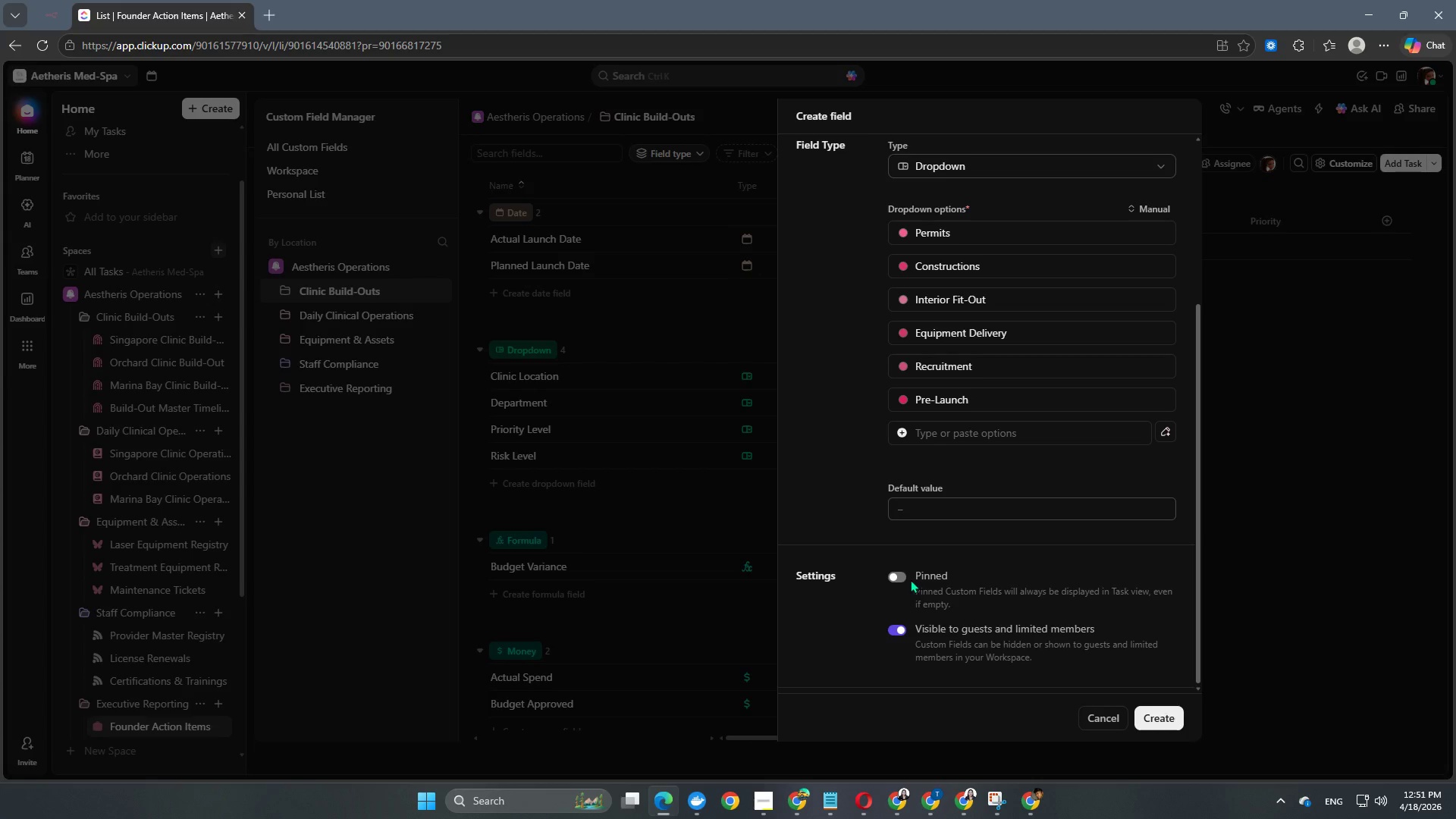 
left_click([904, 579])
 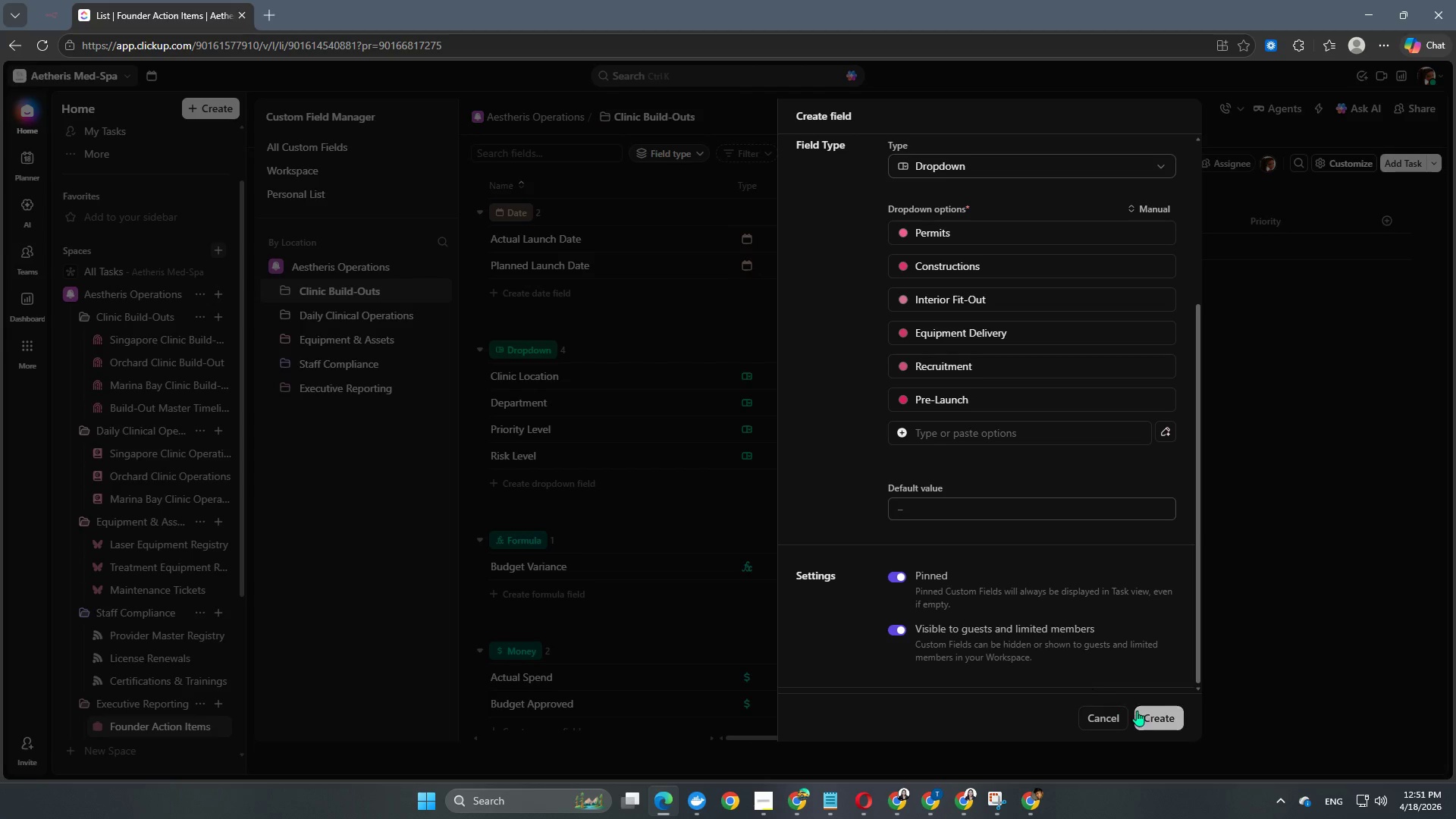 
left_click([1153, 715])
 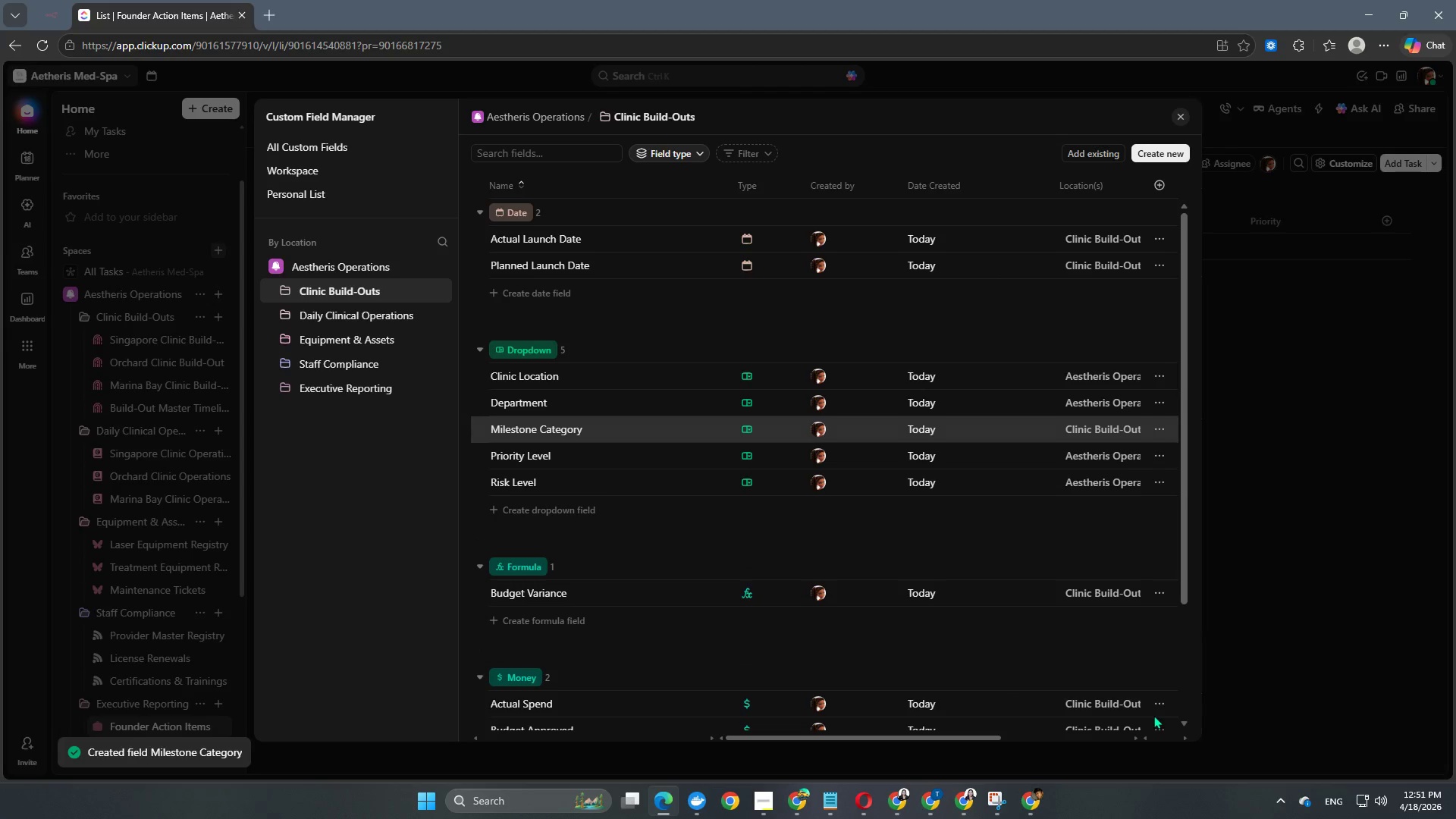 
scroll: coordinate [999, 555], scroll_direction: none, amount: 0.0
 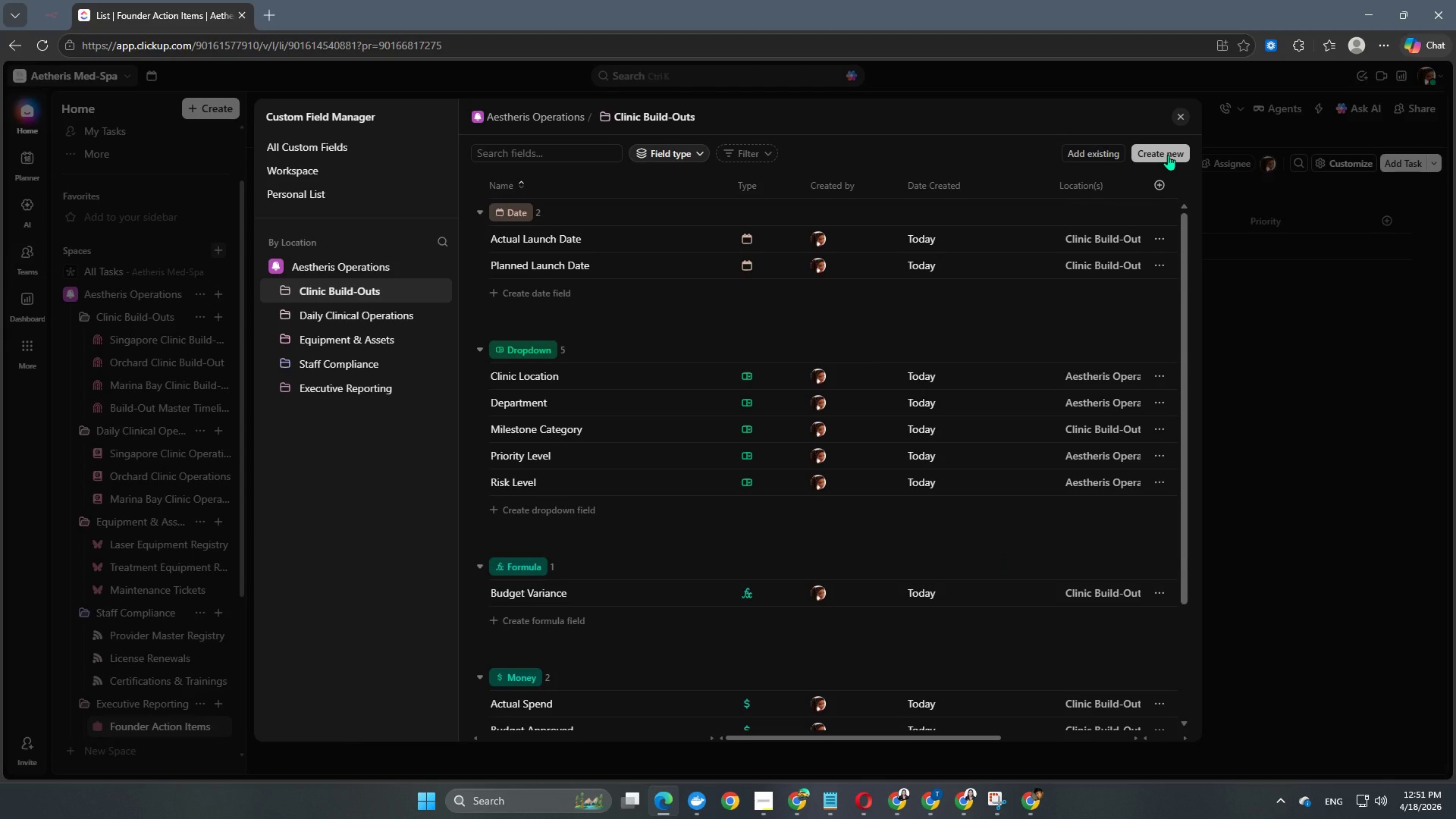 
left_click([1168, 155])
 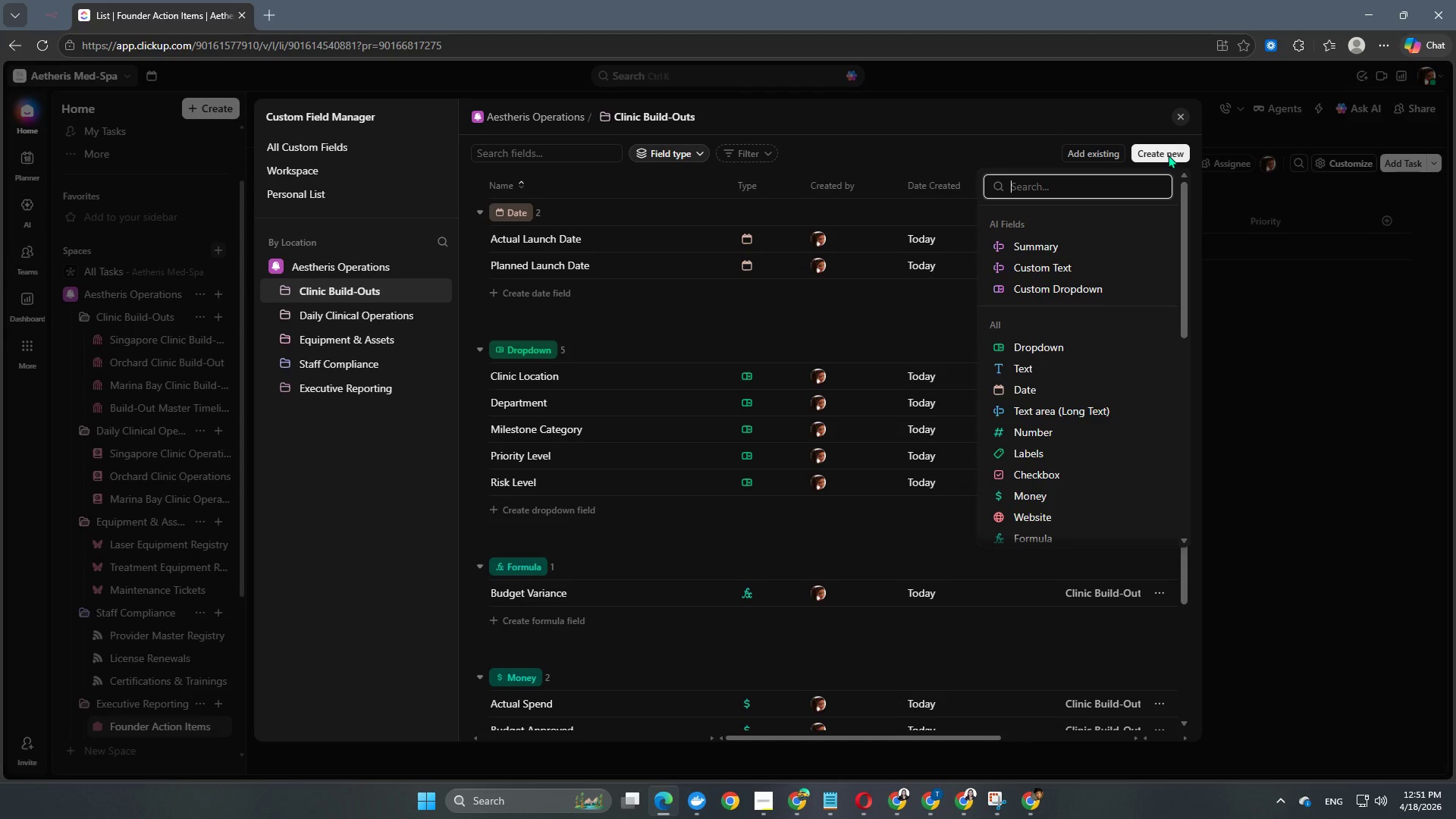 
wait(6.55)
 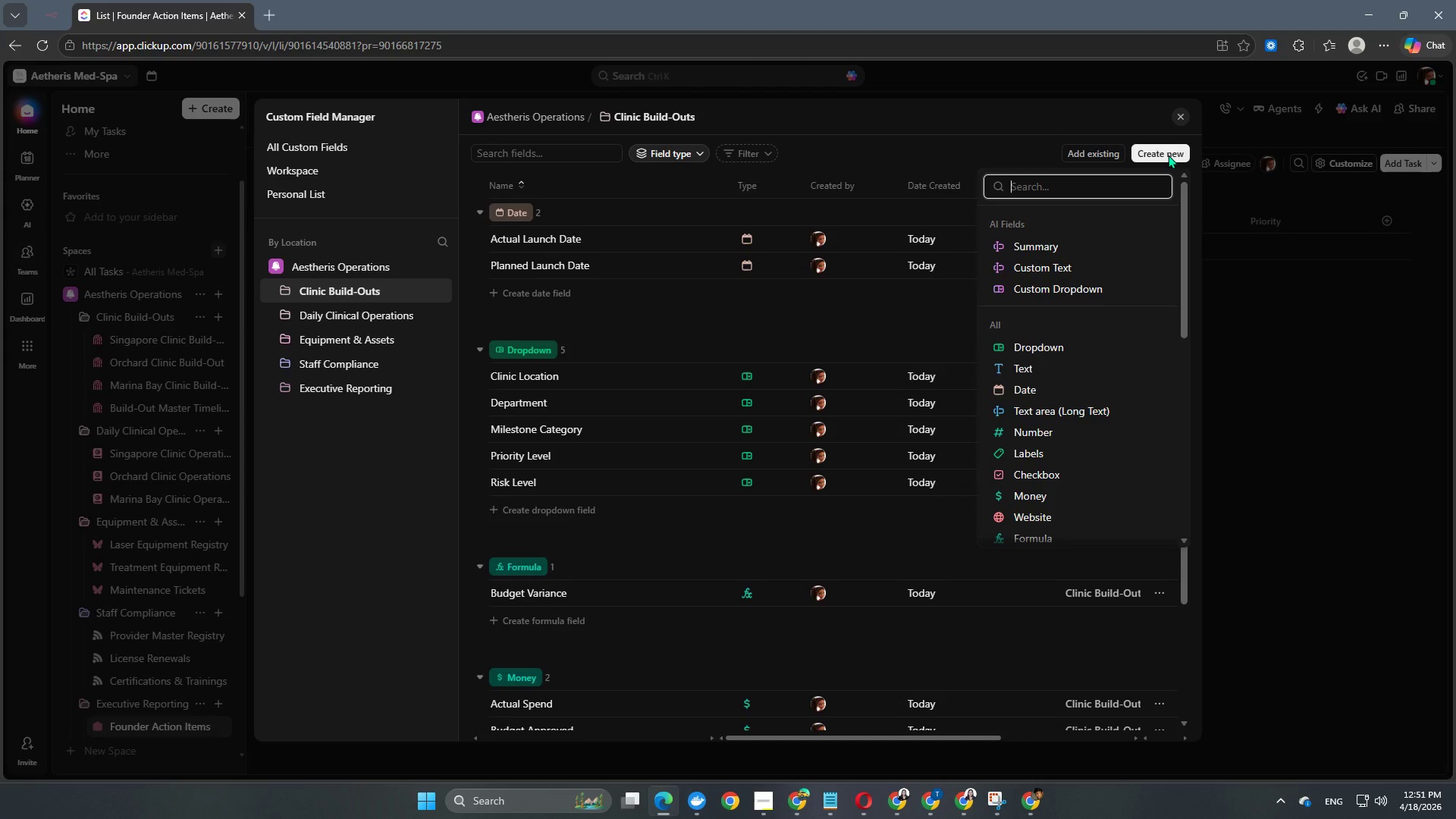 
left_click([1006, 366])
 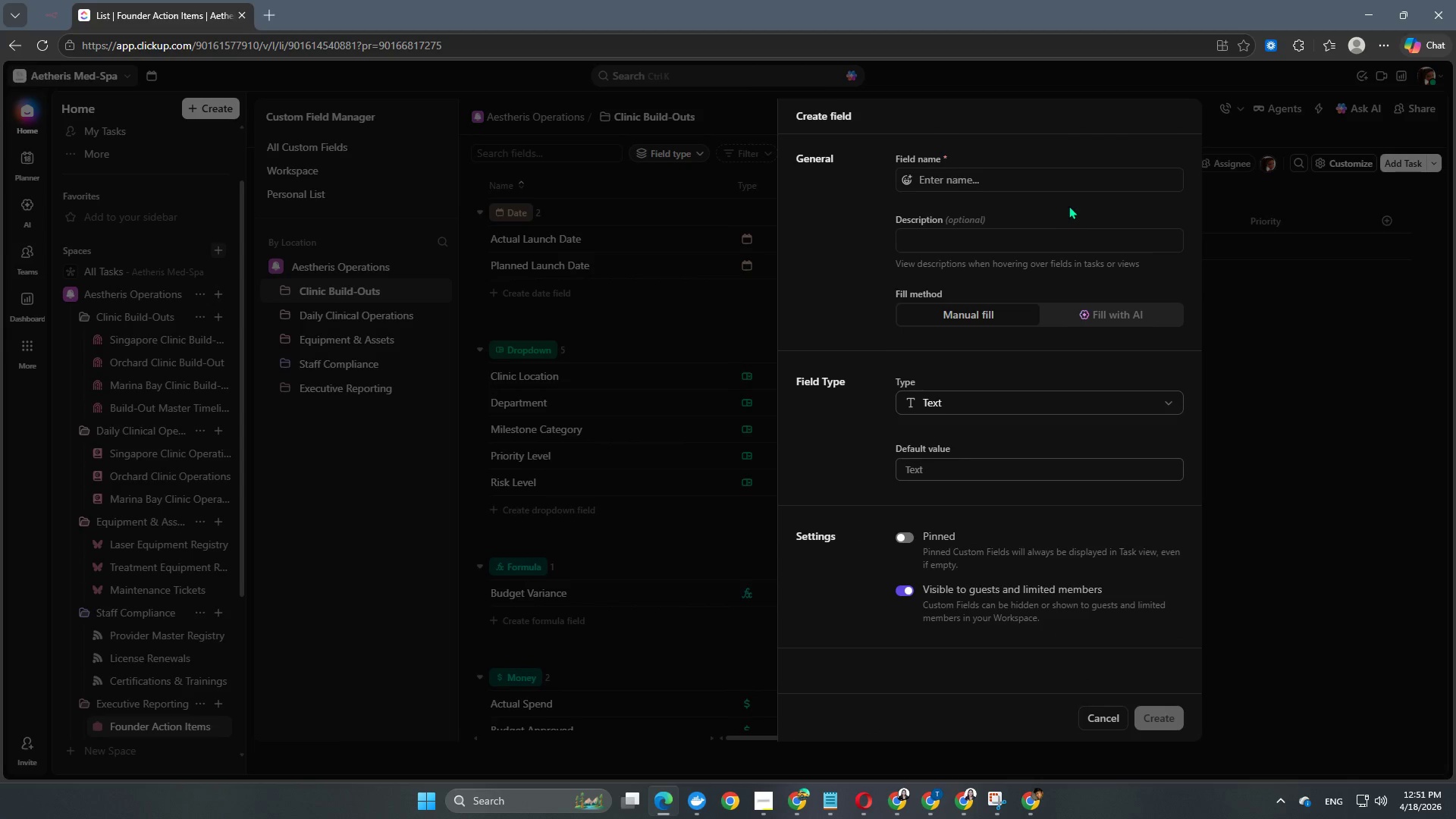 
left_click([1060, 189])
 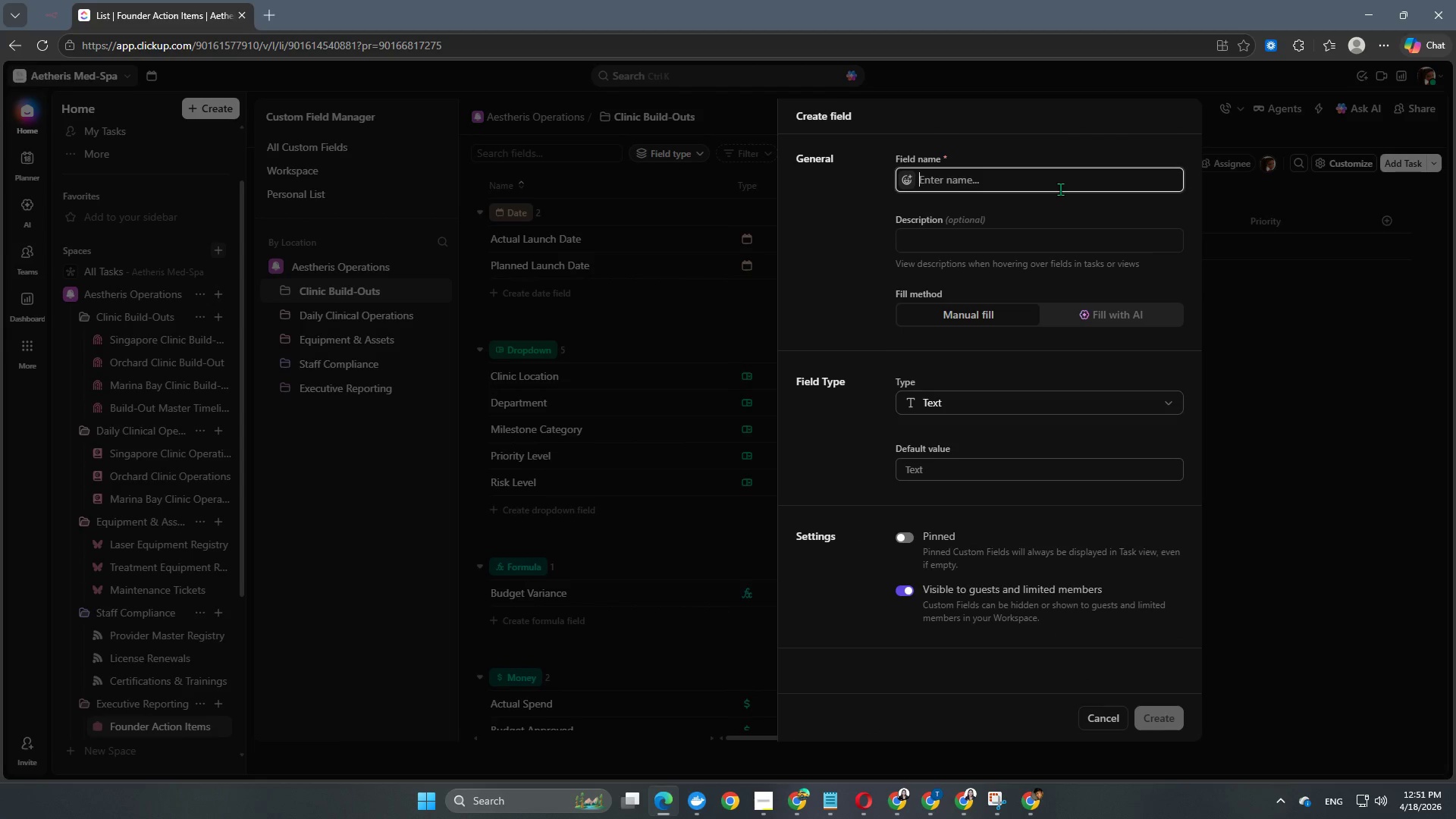 
type(Vndor )
key(Backspace)
key(Backspace)
key(Backspace)
key(Backspace)
key(Backspace)
type(endor Name)
 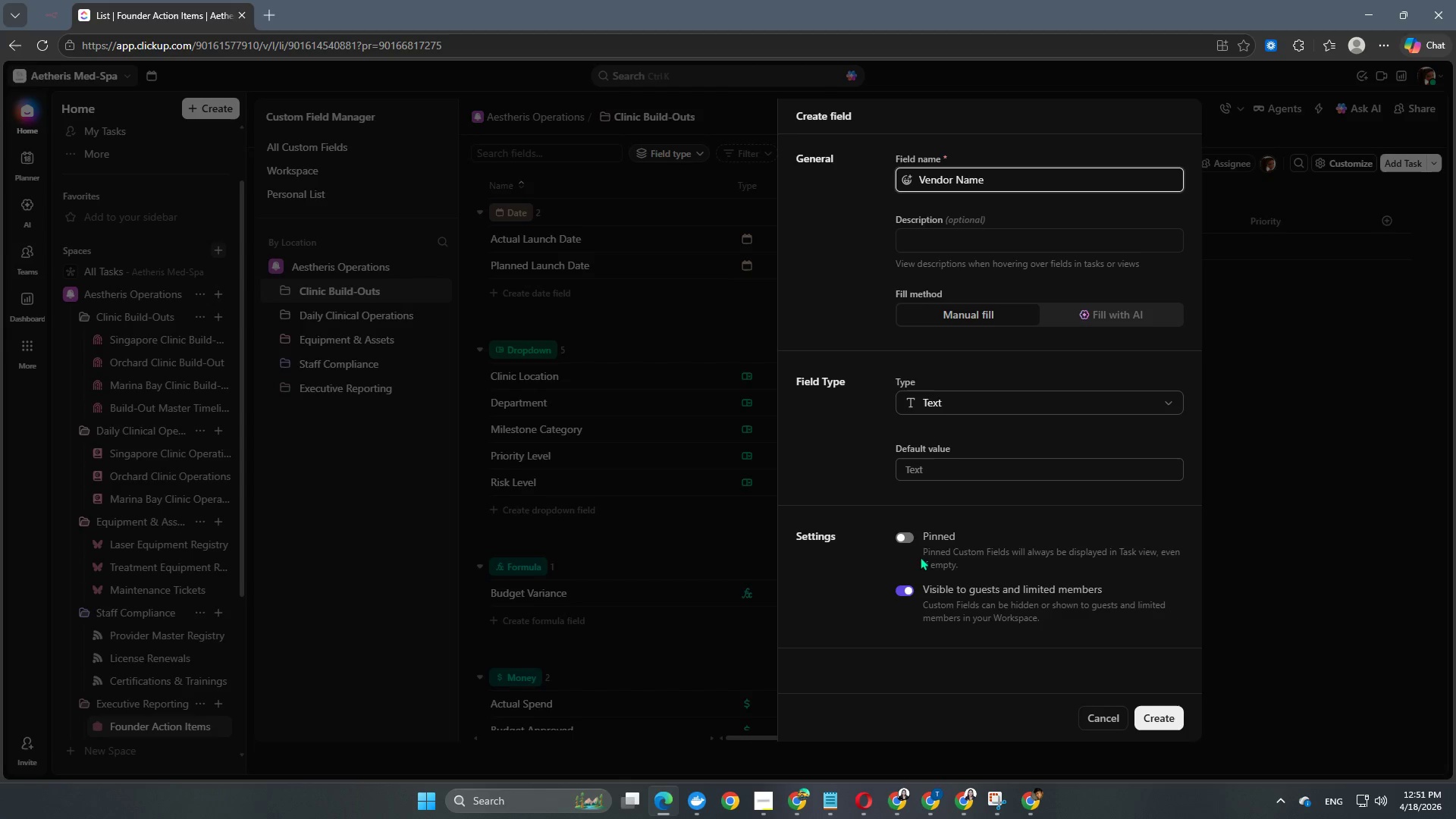 
left_click([907, 538])
 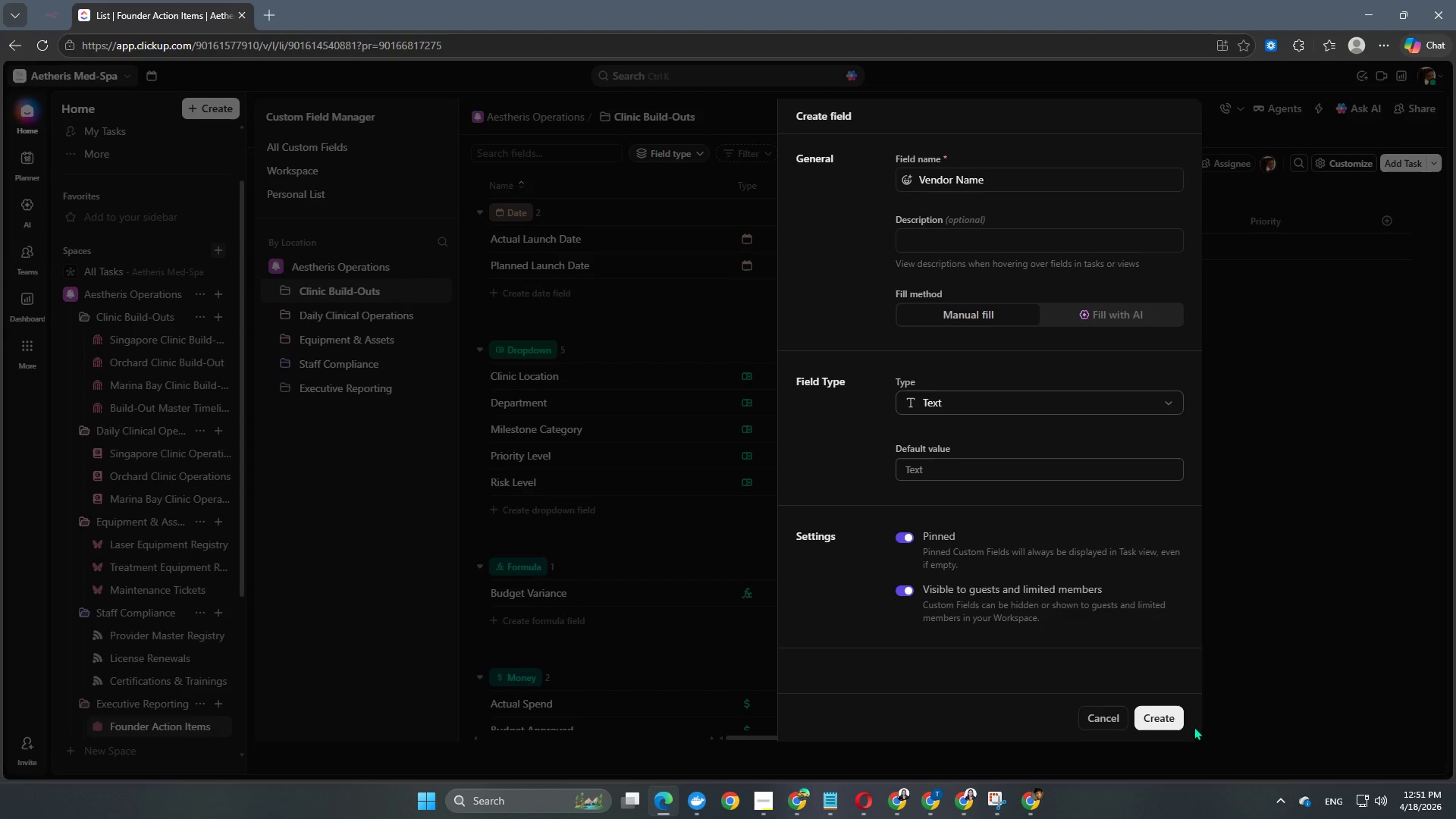 
left_click([1176, 721])
 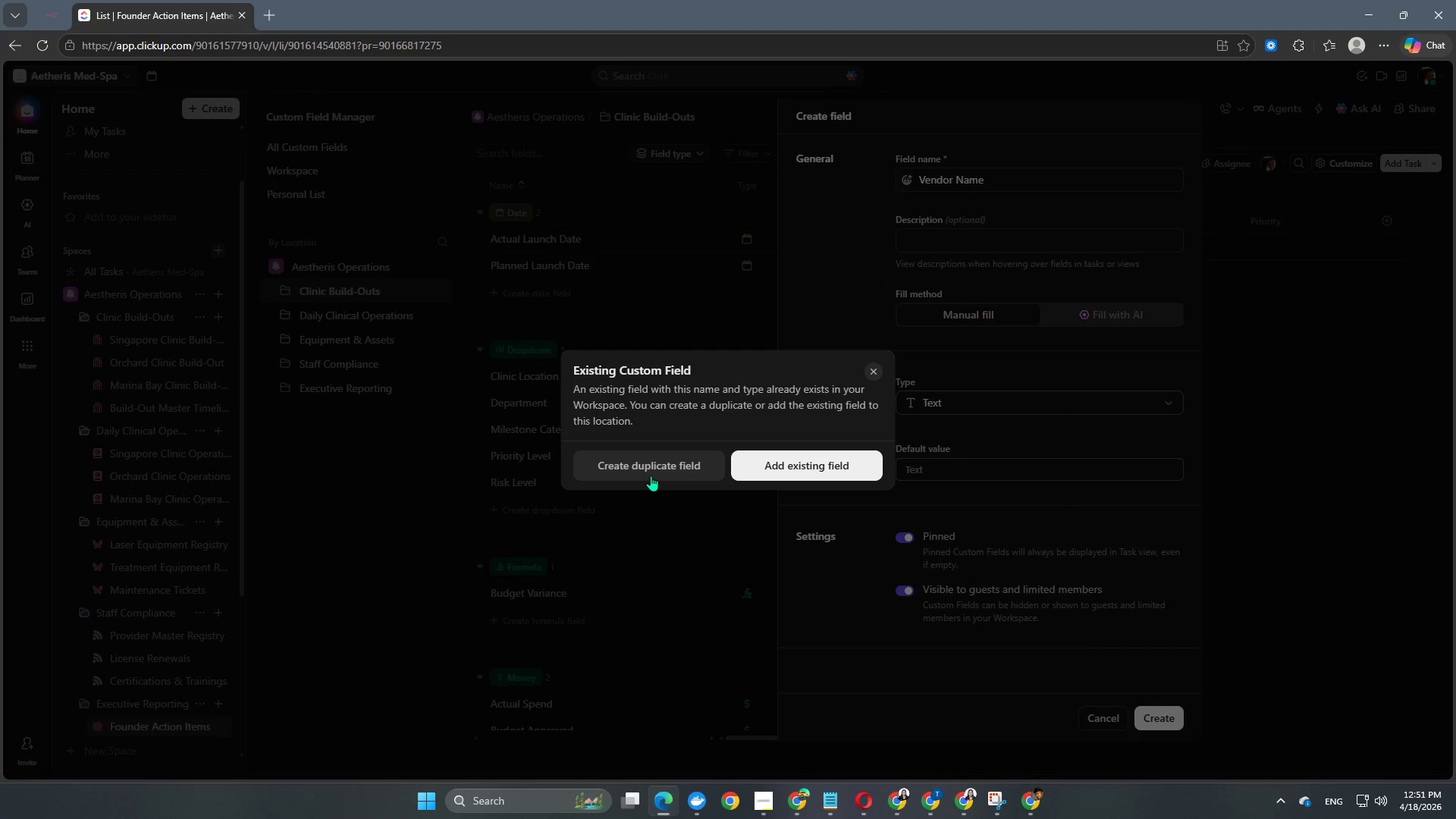 
wait(11.27)
 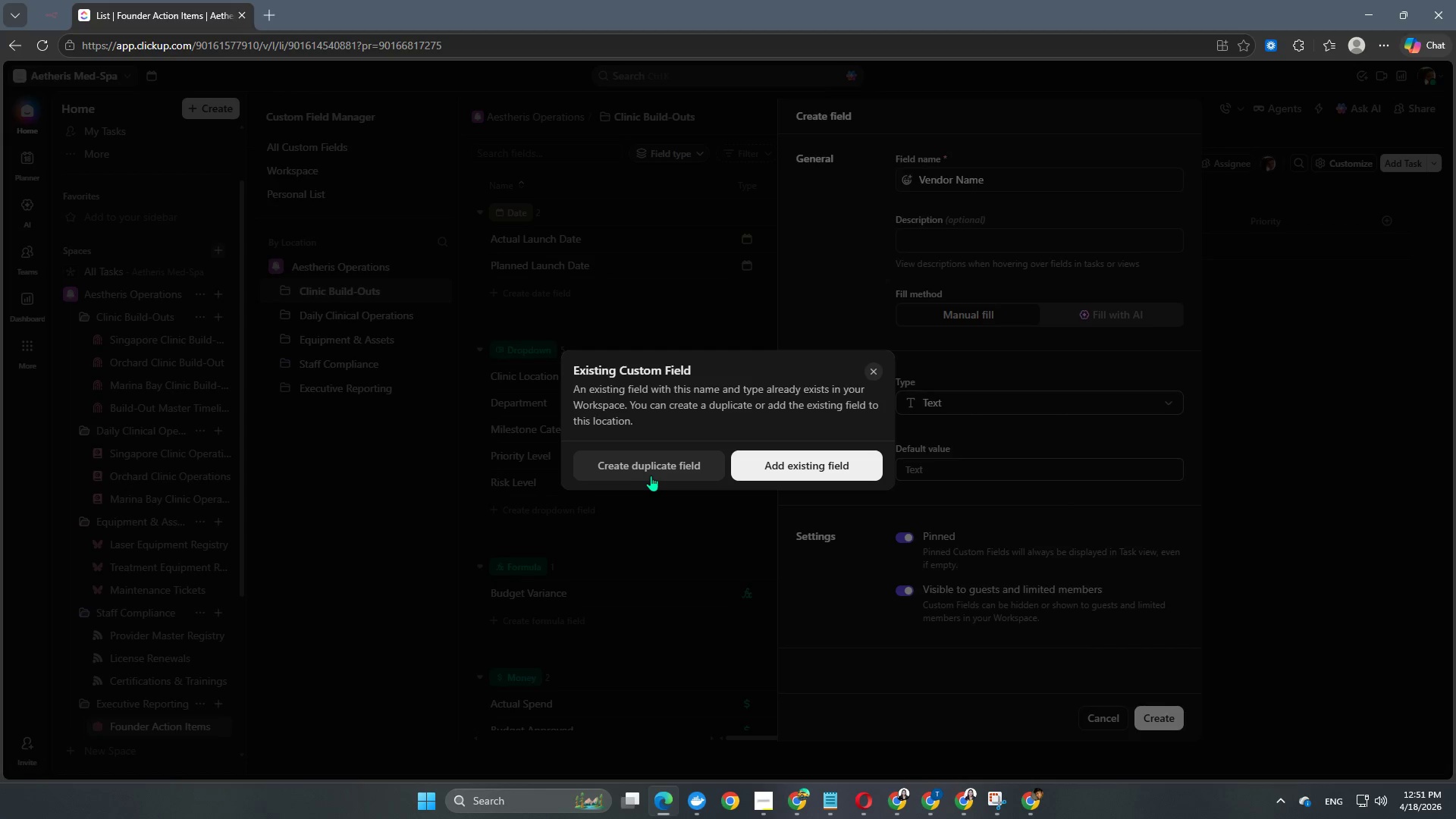 
left_click([653, 464])
 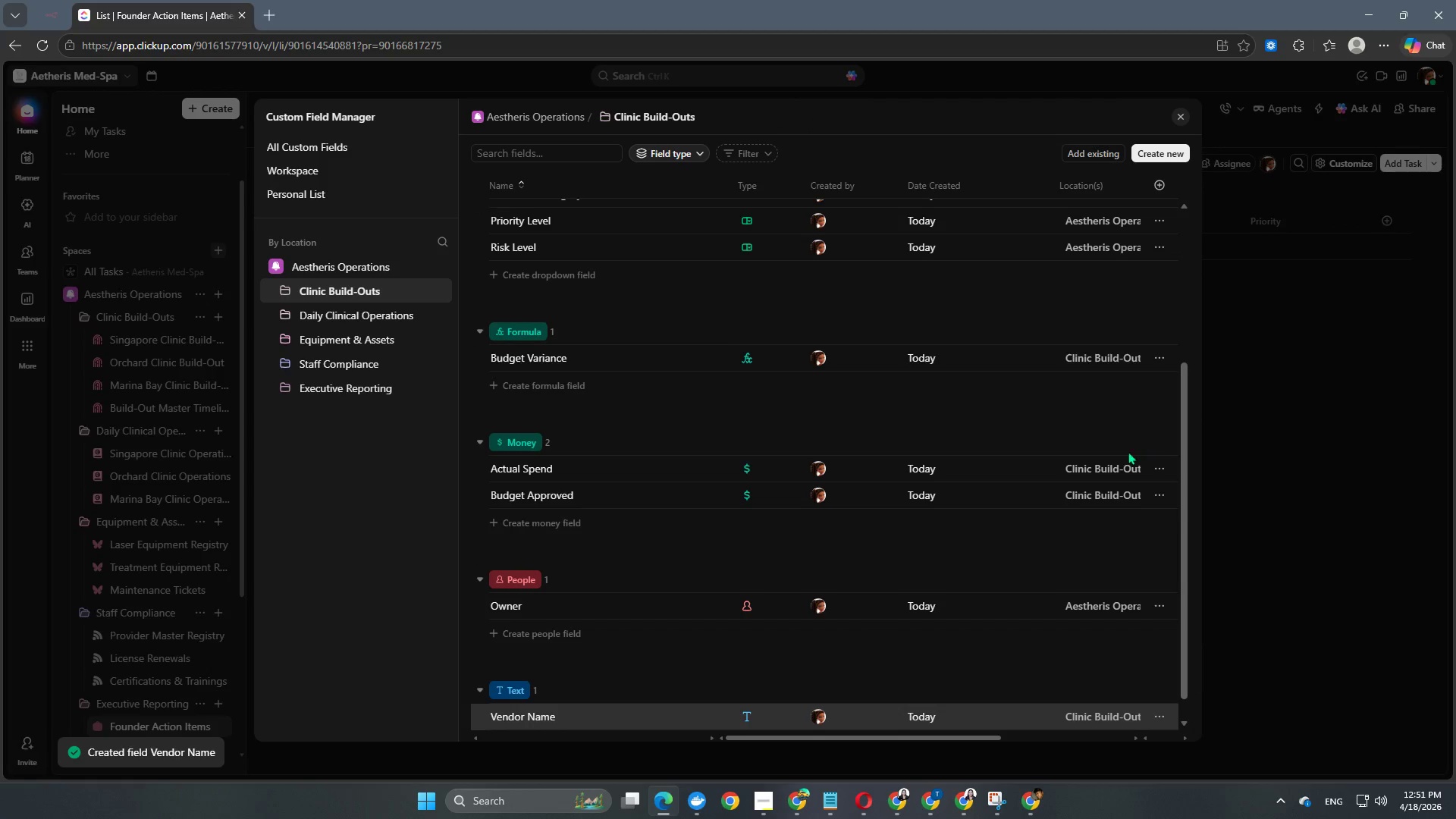 
scroll: coordinate [886, 491], scroll_direction: down, amount: 2.0
 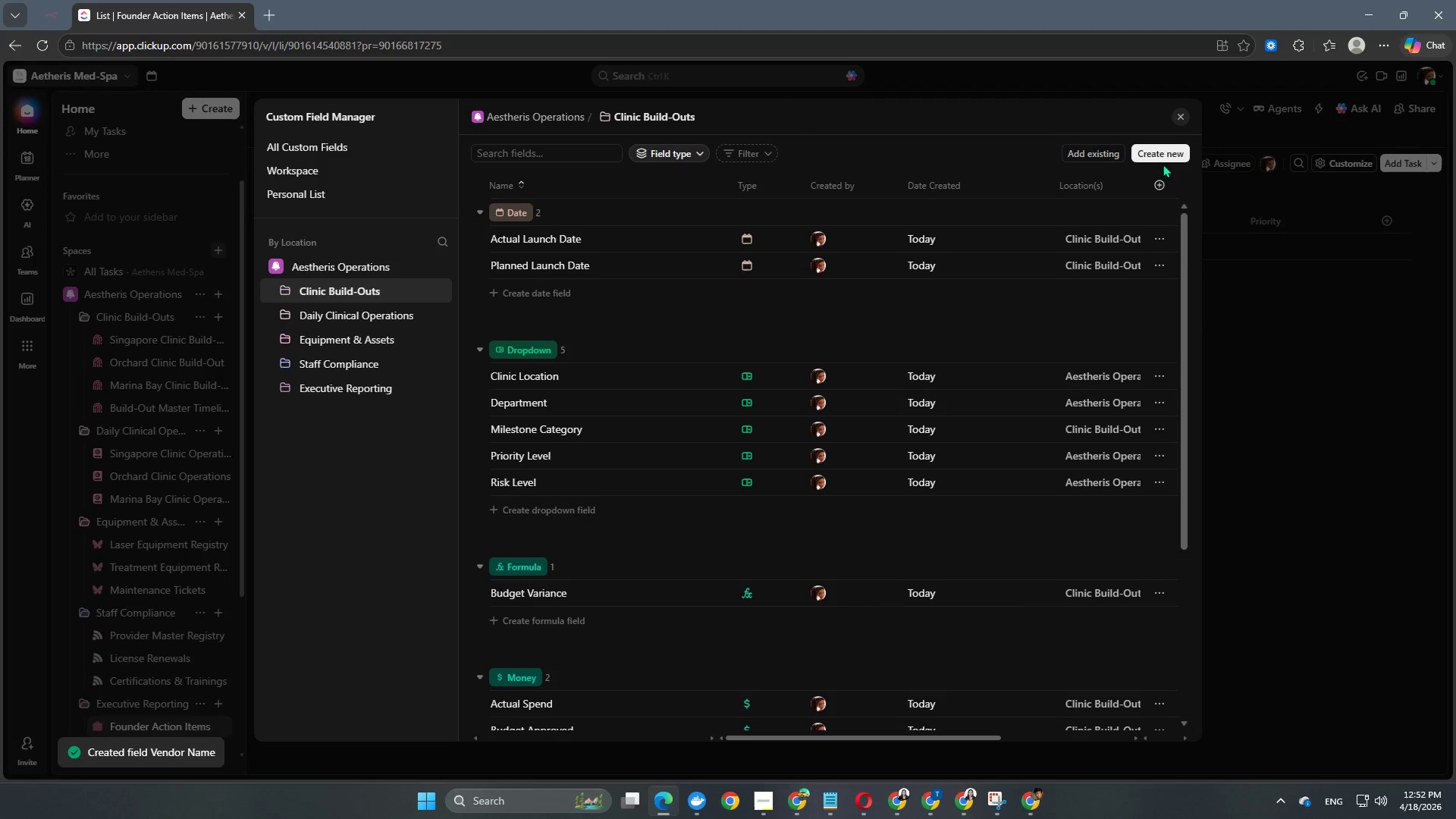 
left_click([1163, 155])
 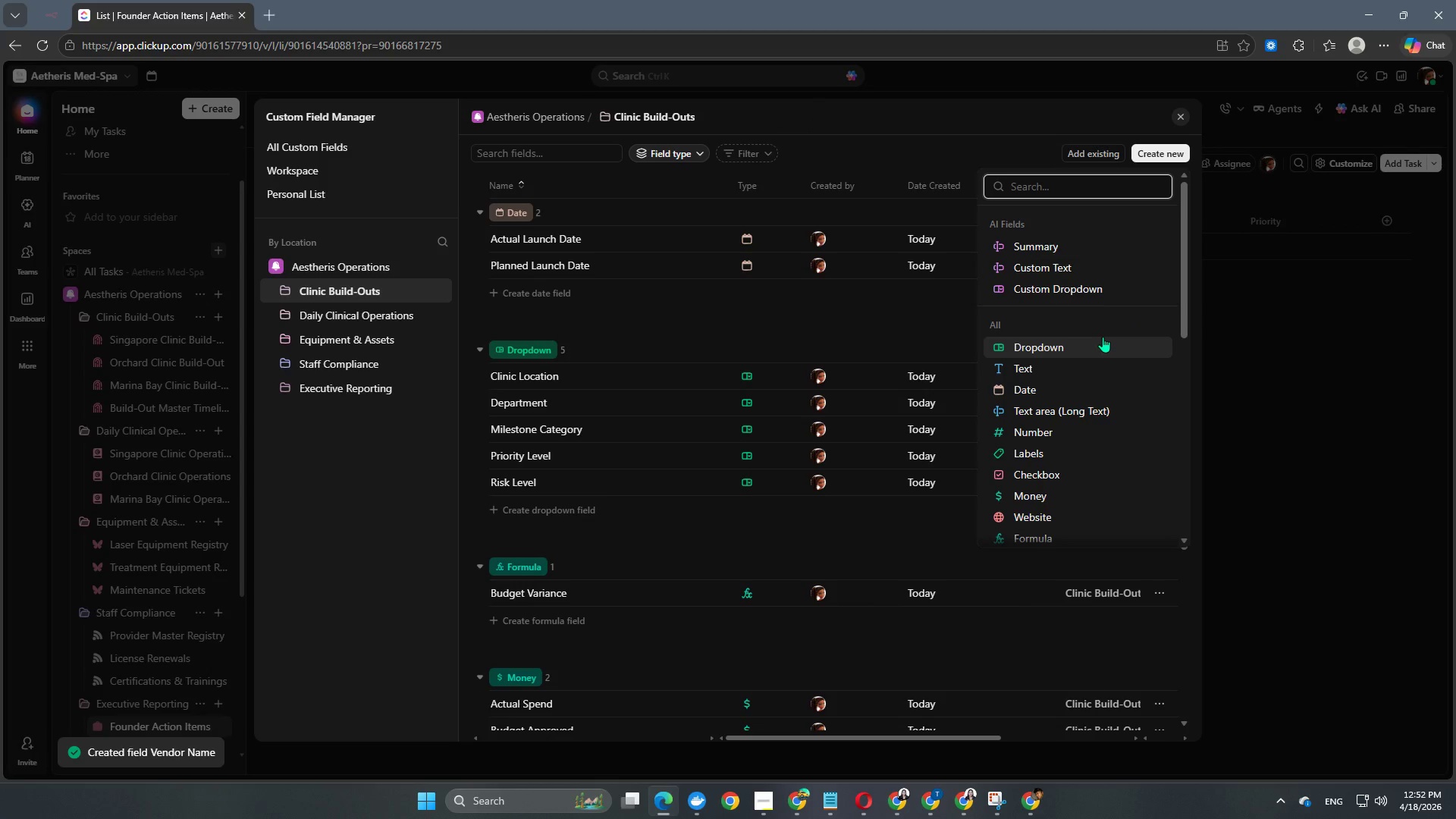 
type(per)
 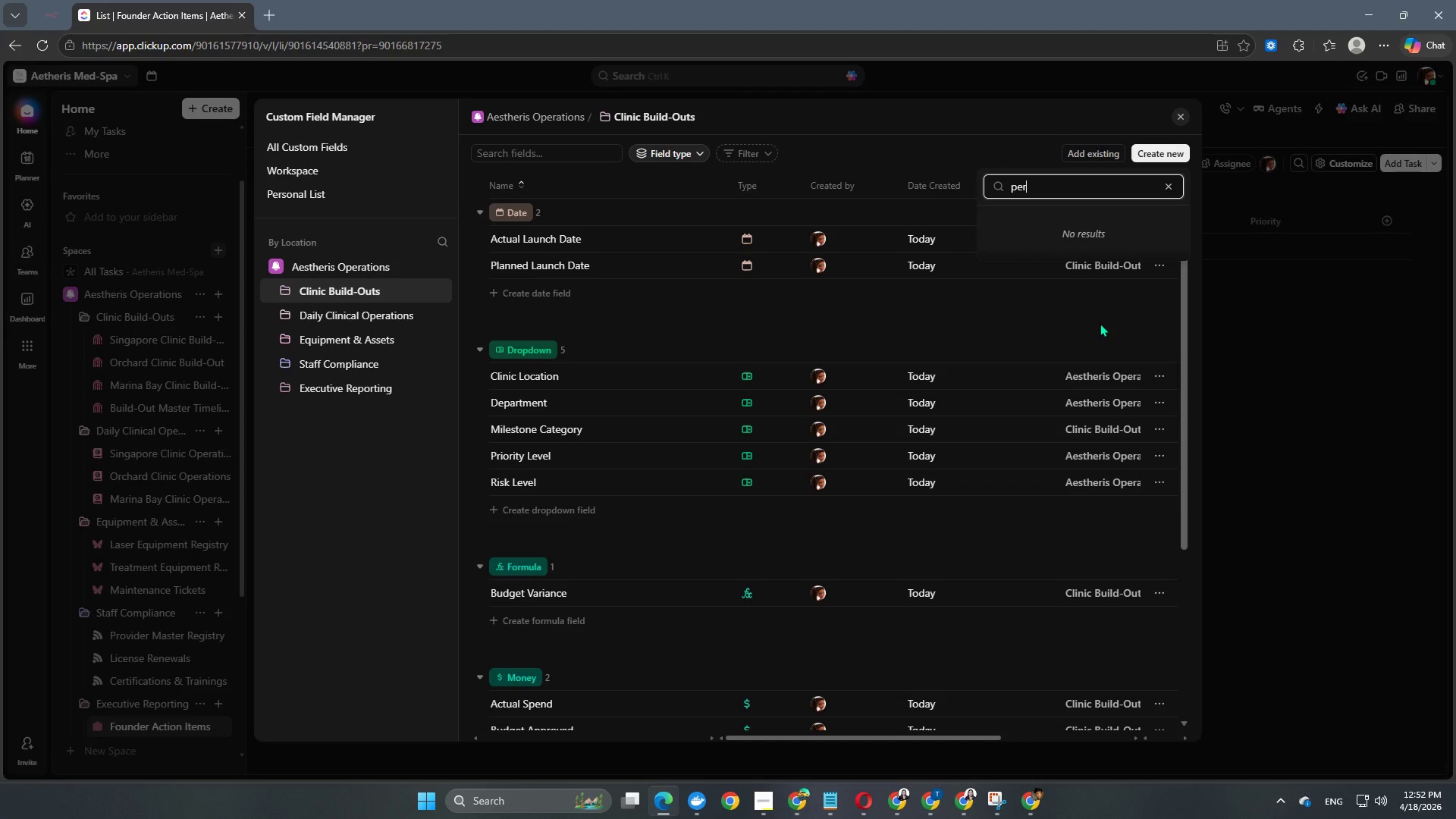 
key(Backspace)
 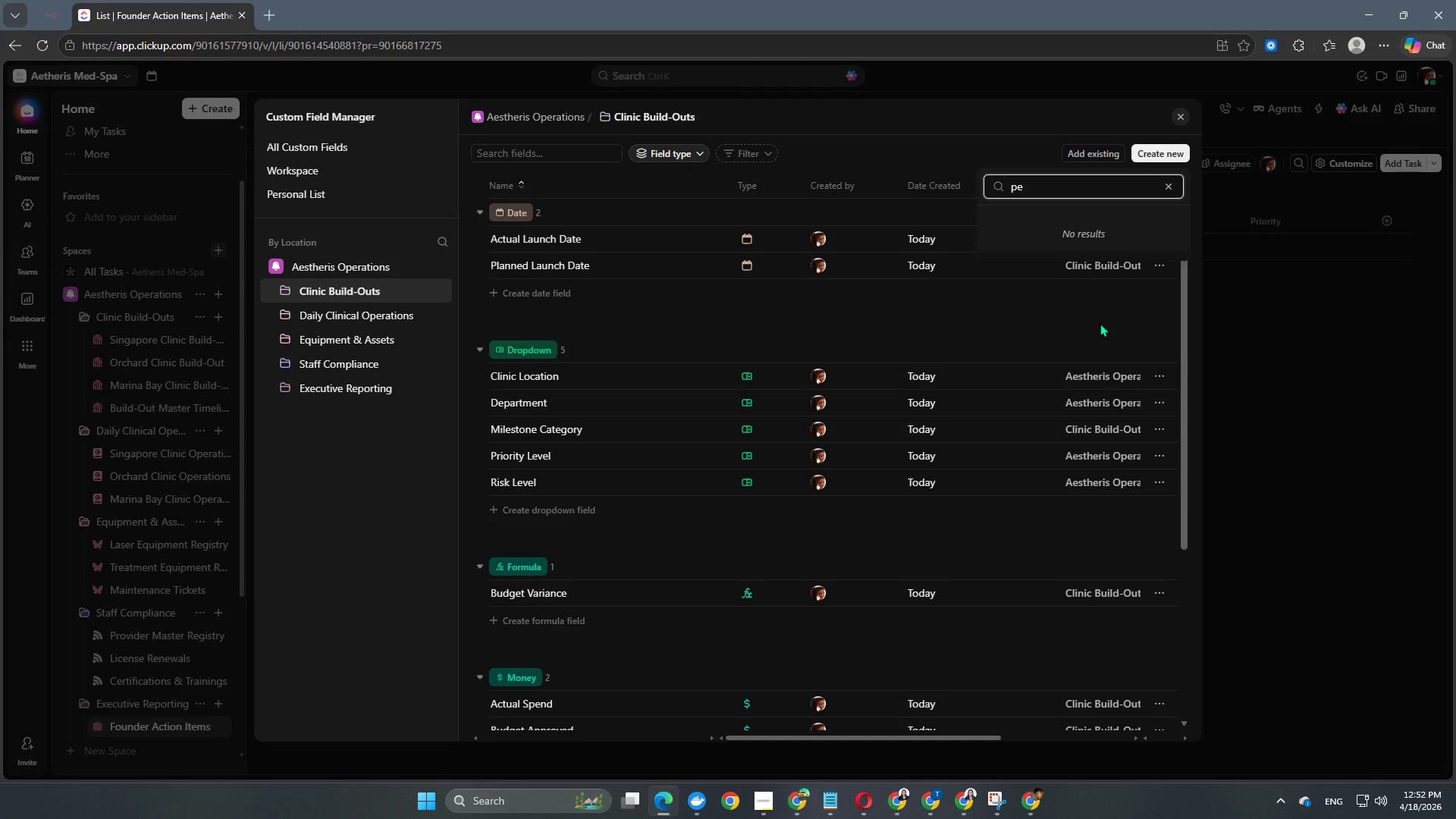 
key(Backspace)
 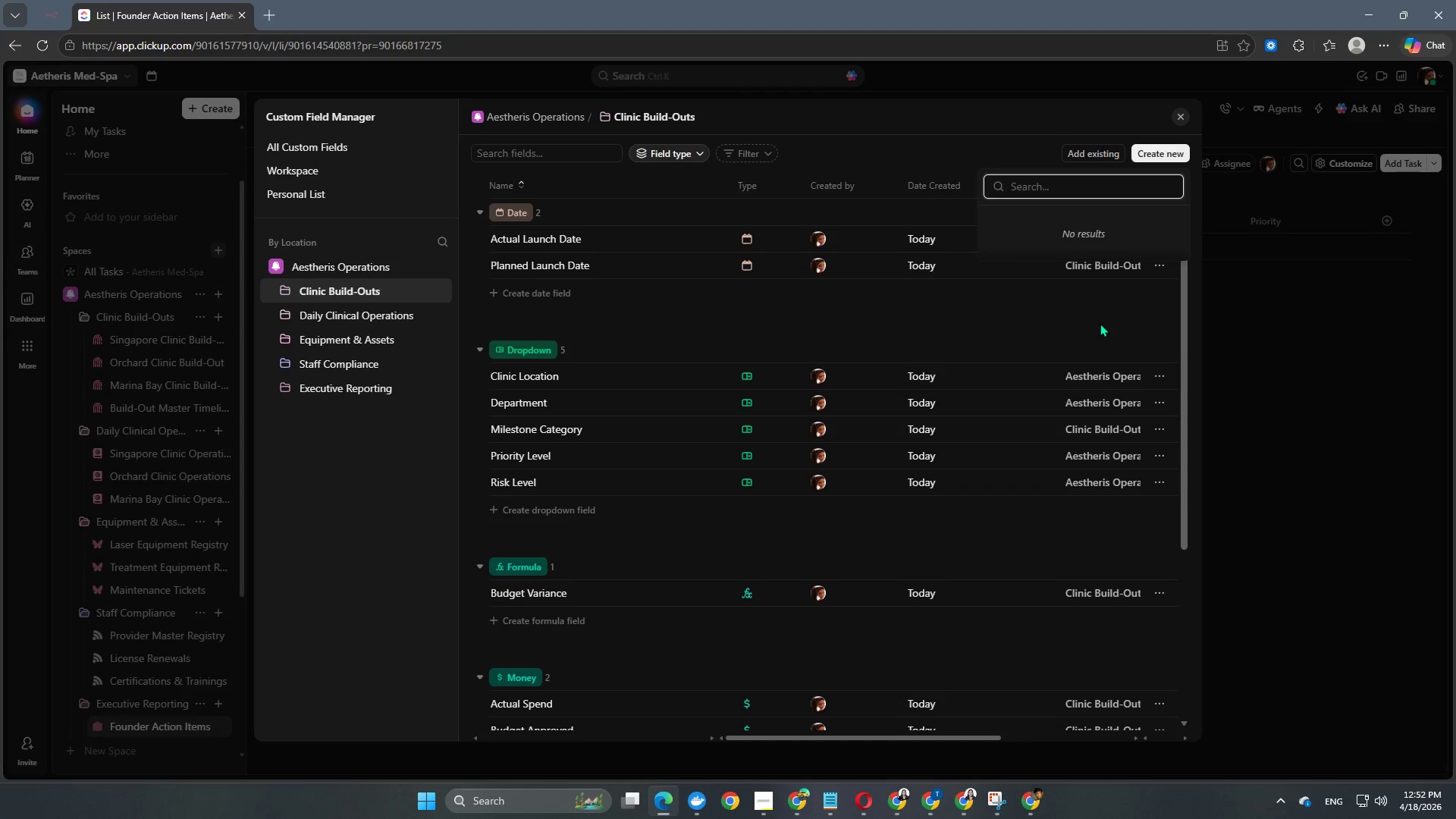 
key(Backspace)
 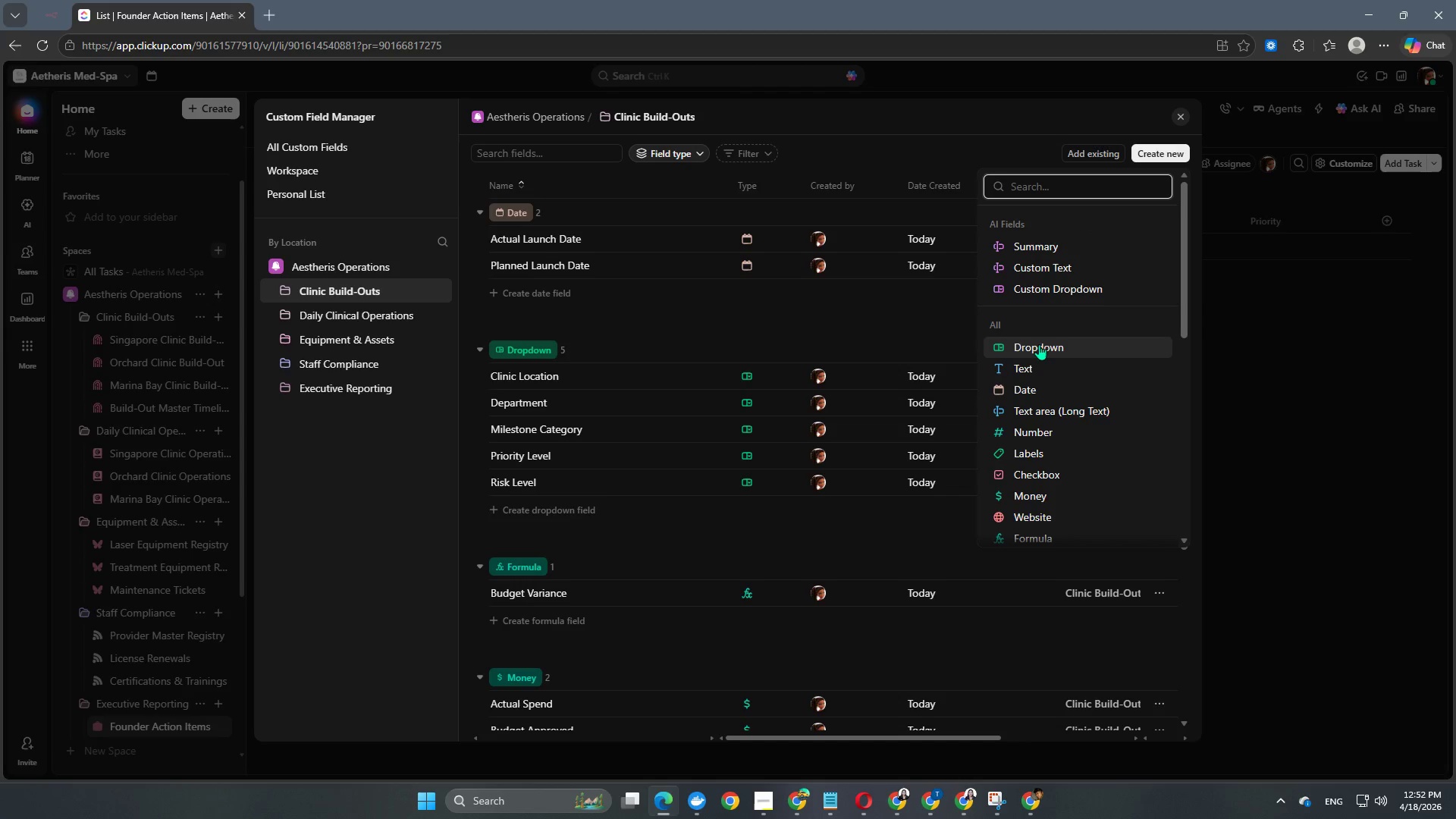 
wait(5.33)
 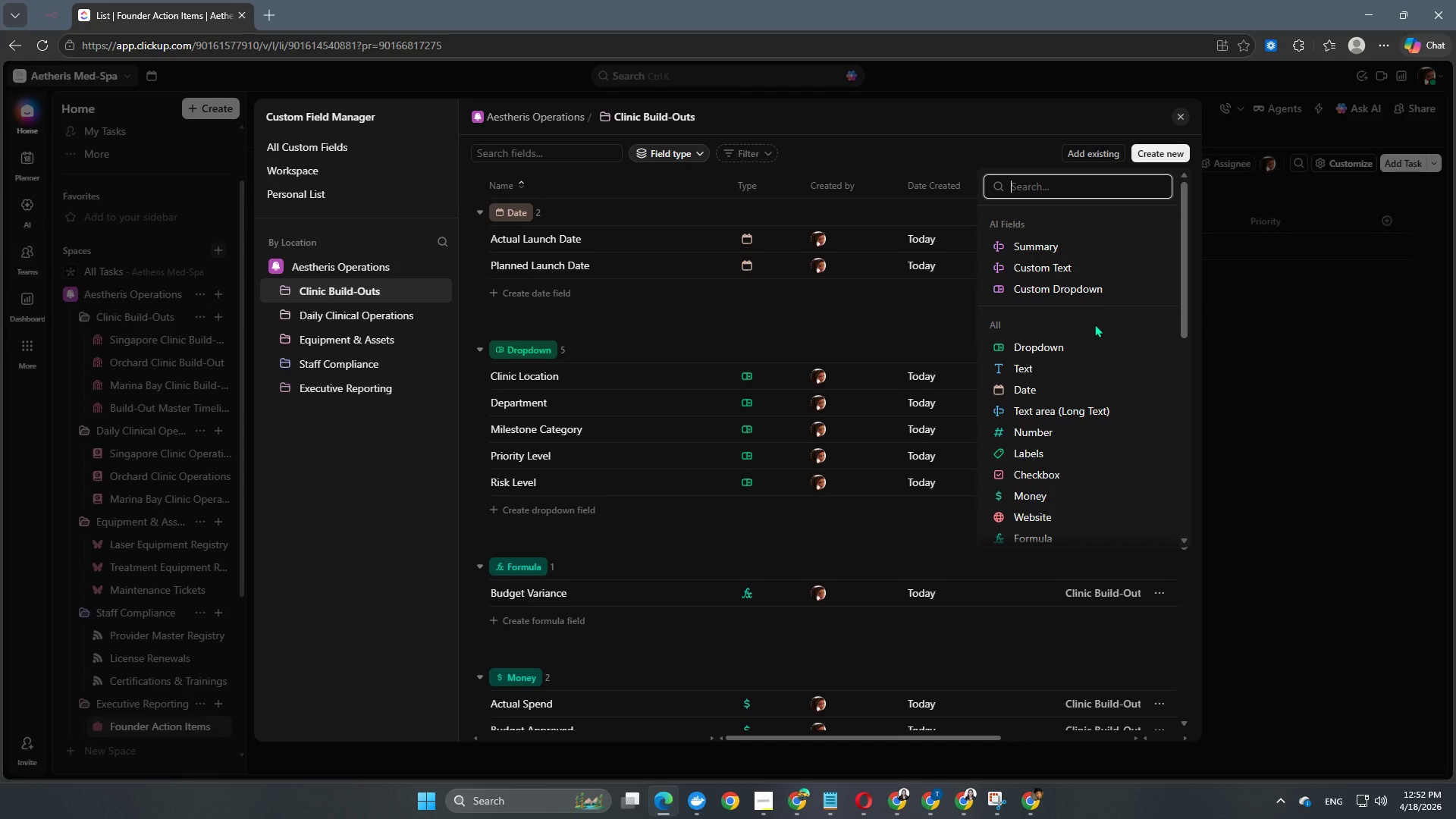 
scroll: coordinate [1056, 428], scroll_direction: down, amount: 6.0
 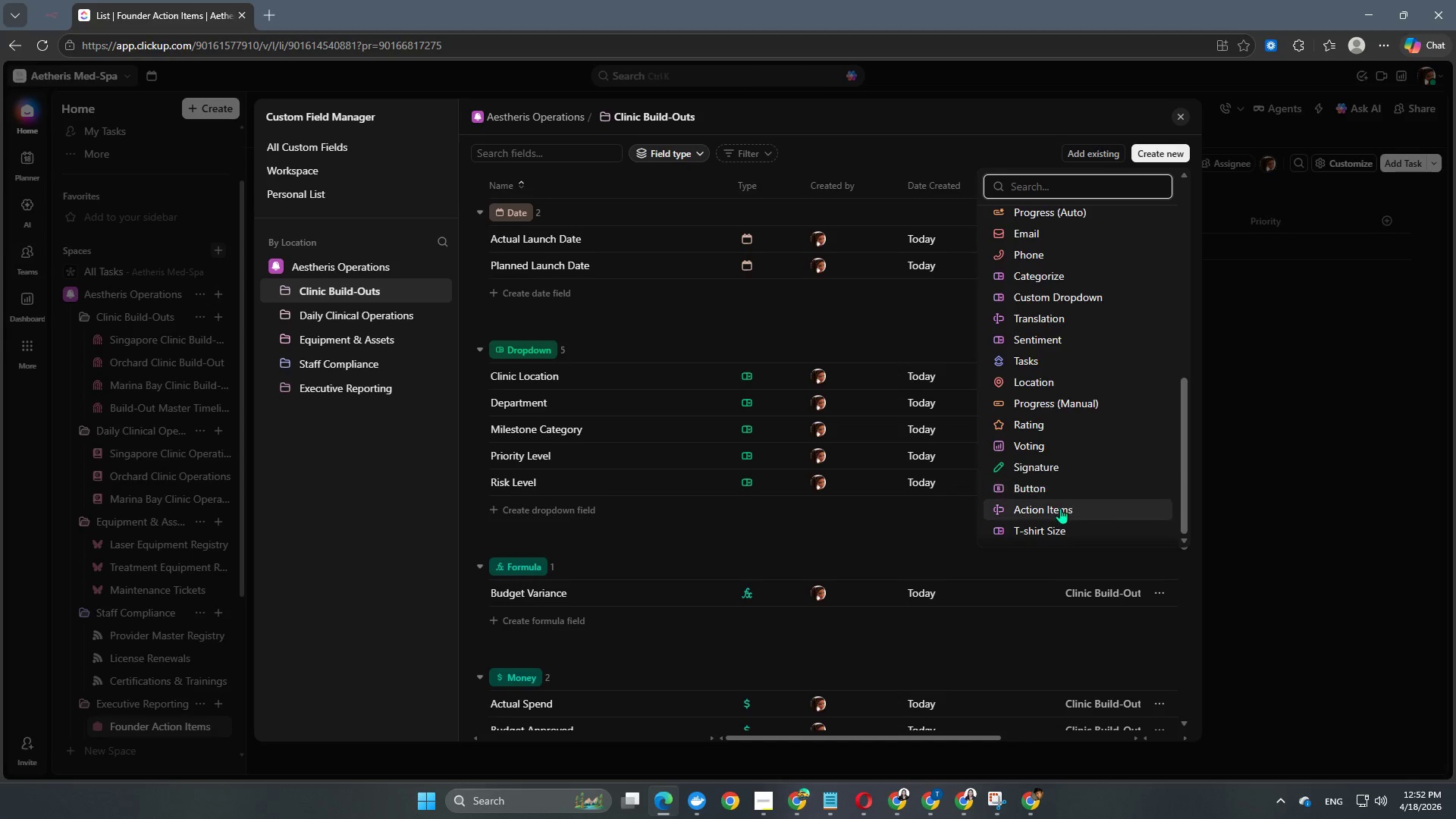 
wait(5.2)
 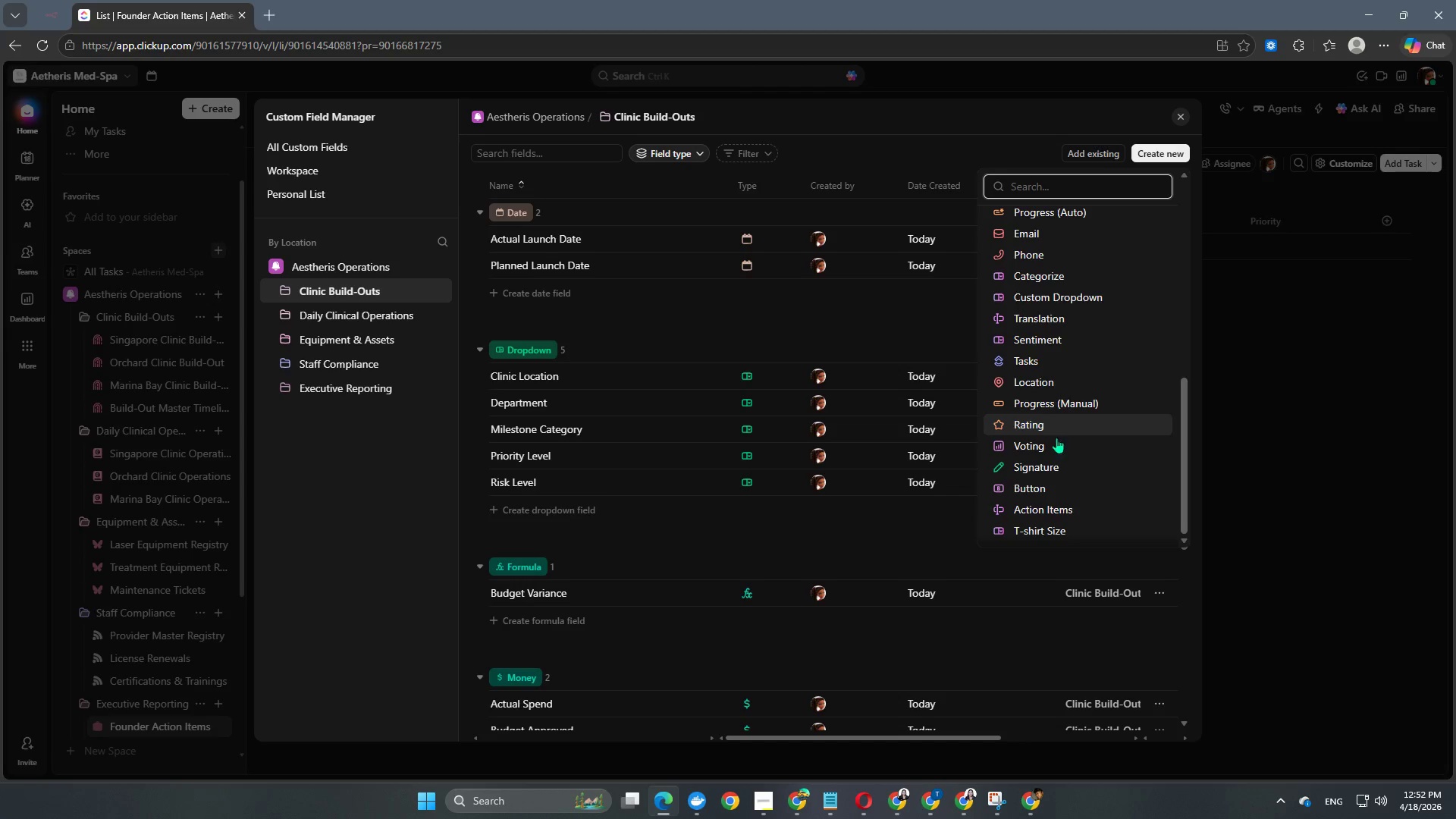 
scroll: coordinate [1046, 469], scroll_direction: up, amount: 1.0
 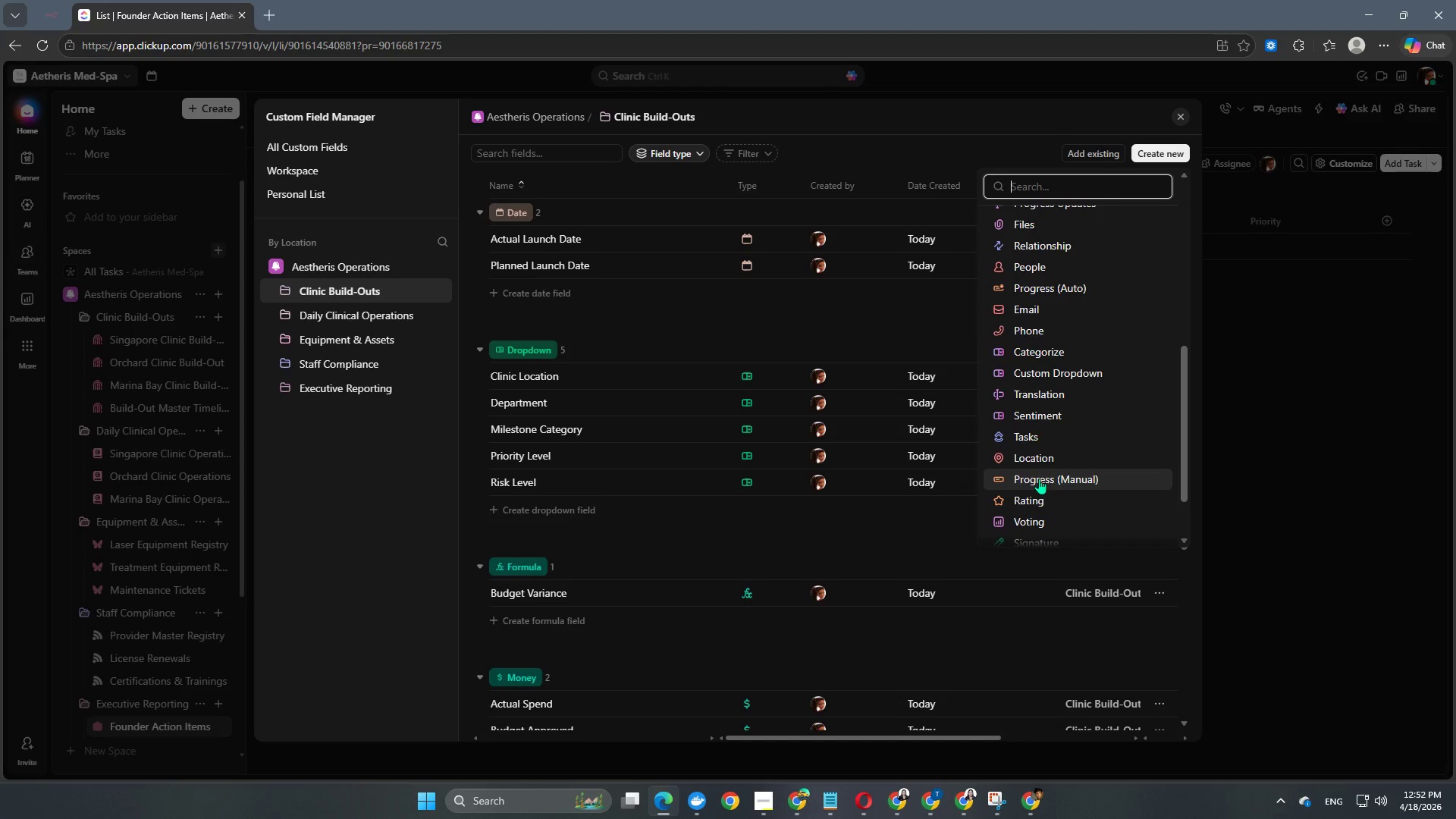 
wait(6.95)
 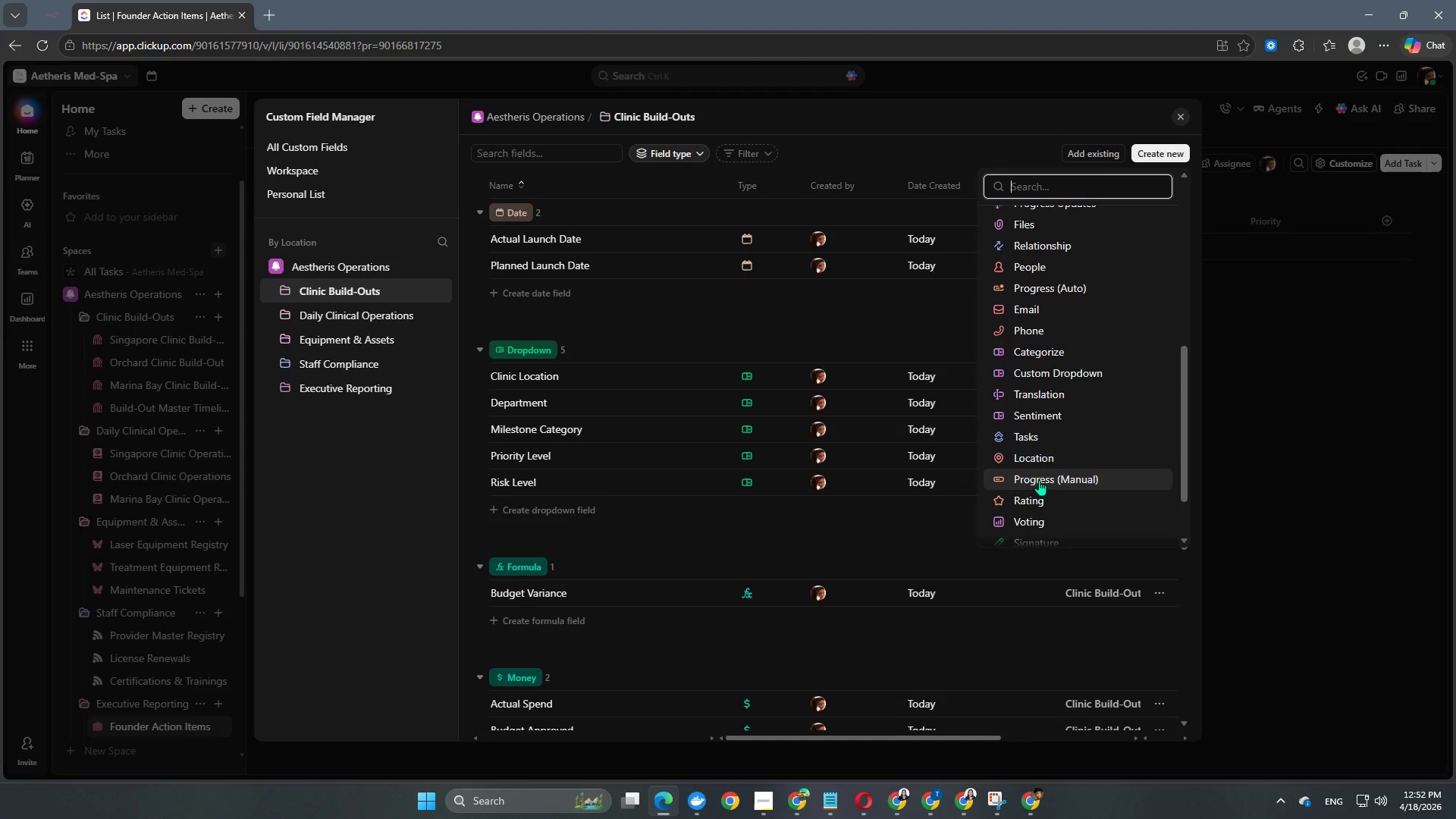 
scroll: coordinate [1039, 470], scroll_direction: up, amount: 5.0
 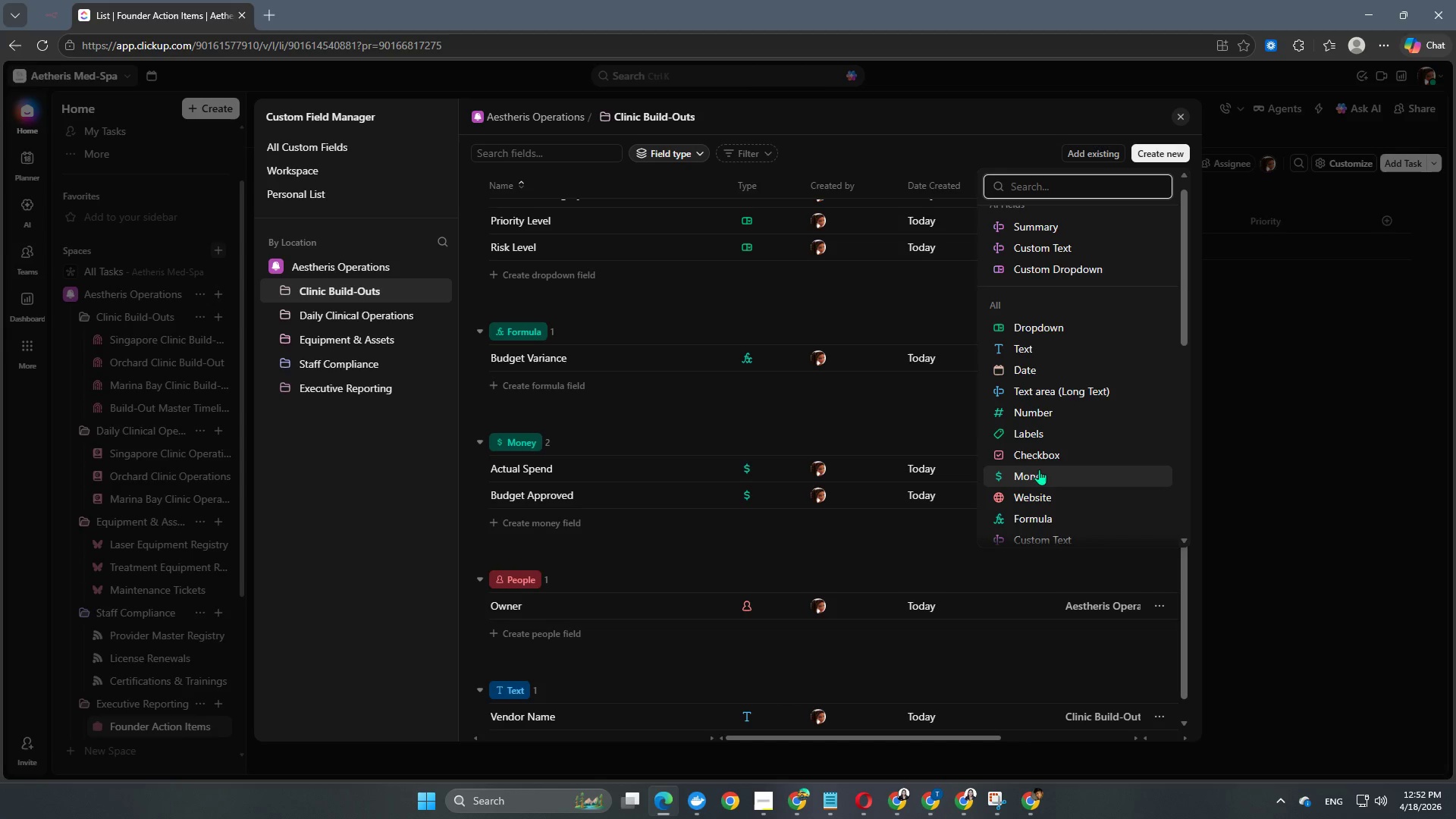 
scroll: coordinate [1040, 466], scroll_direction: down, amount: 3.0
 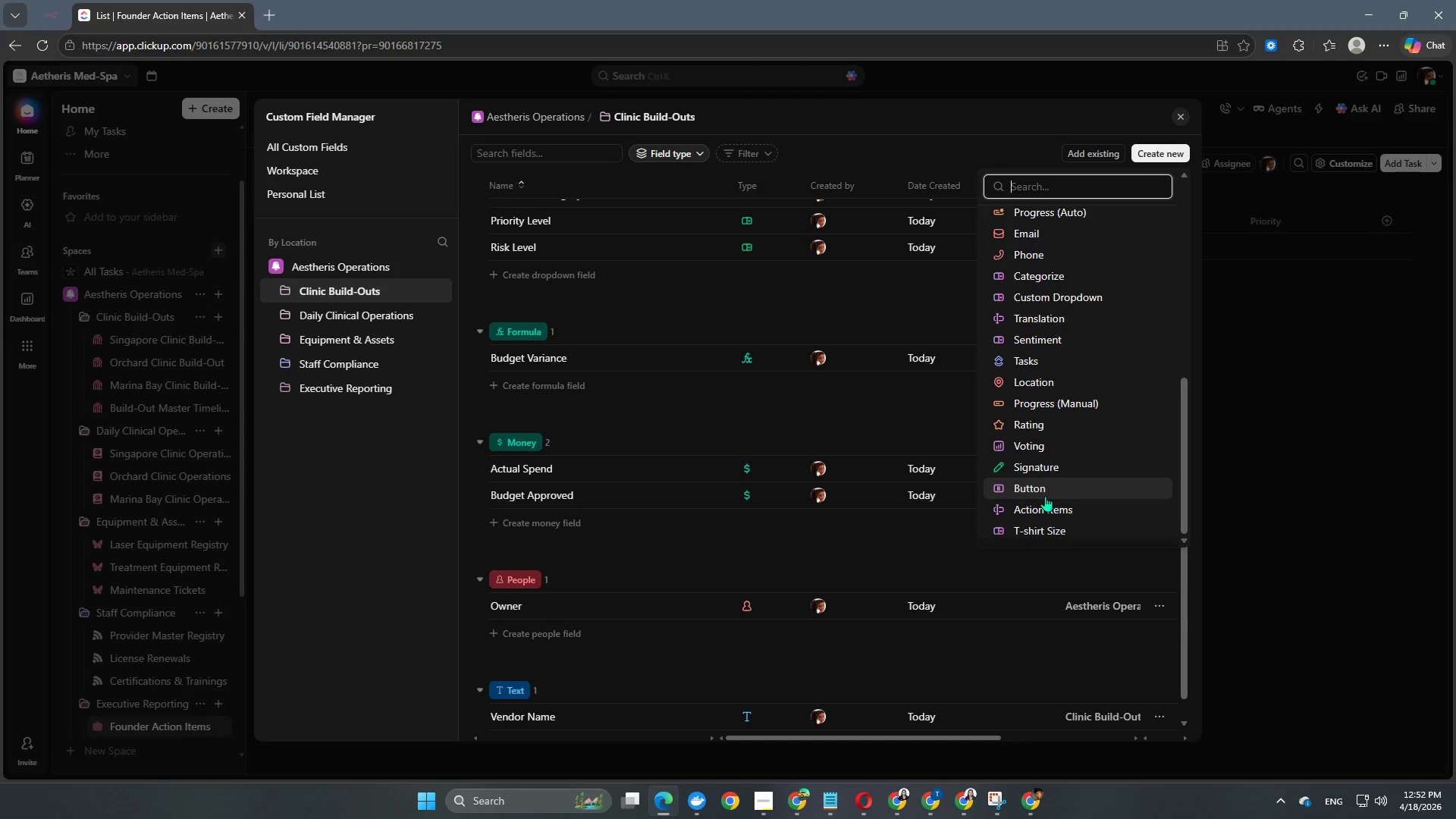 
left_click([1063, 406])
 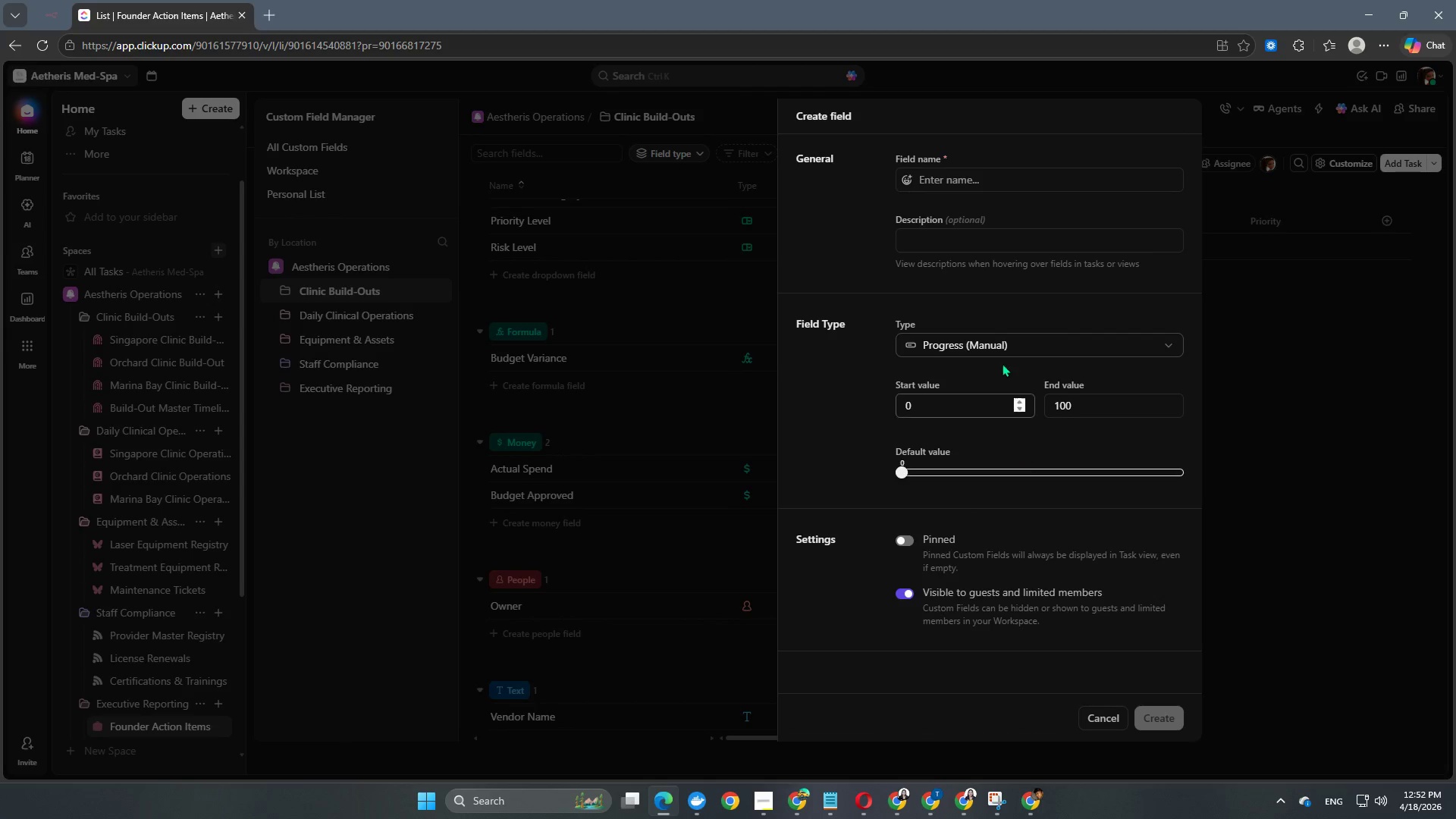 
left_click([956, 181])
 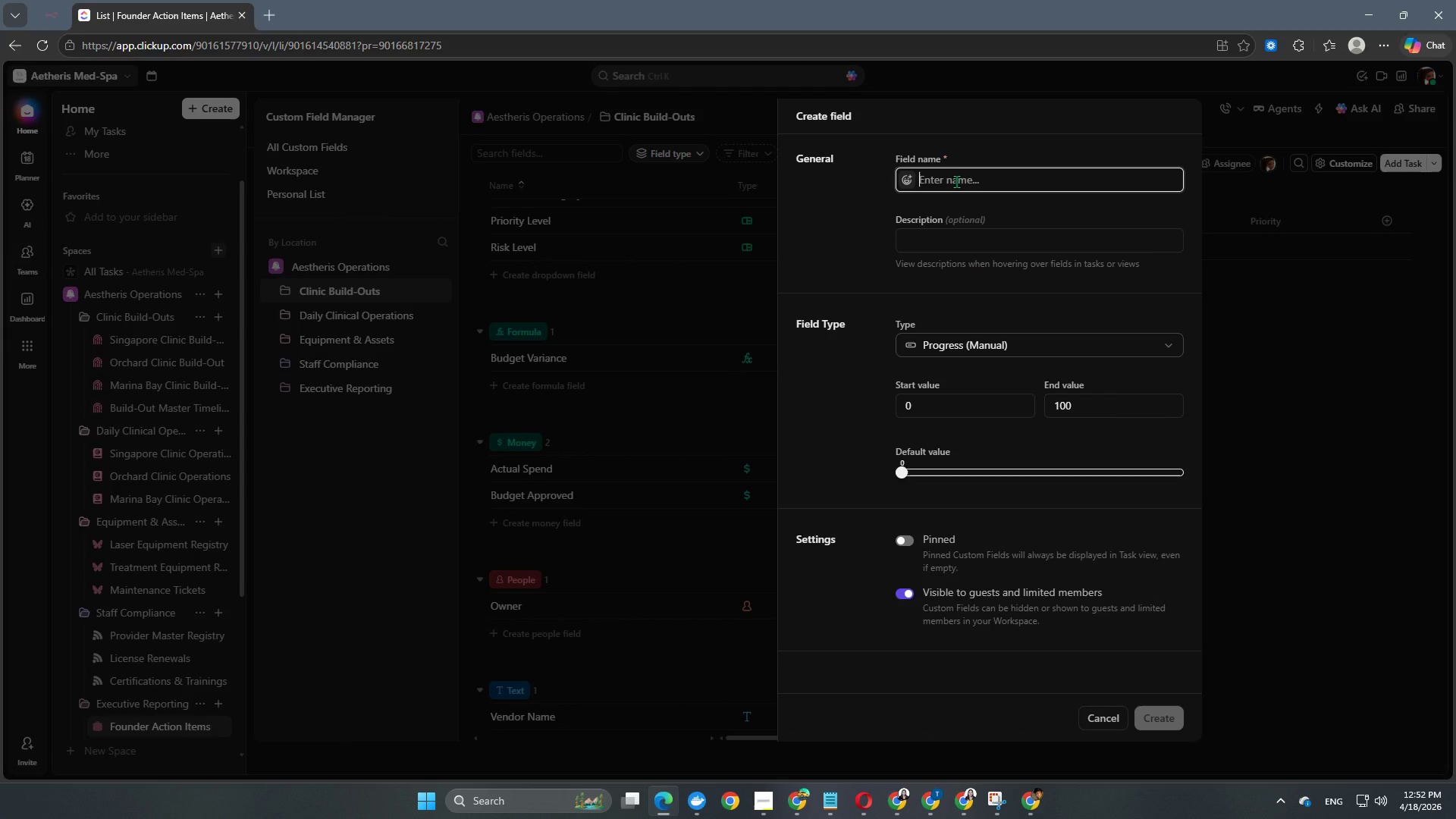 
type(Percent [ContextMenu]Complete)
 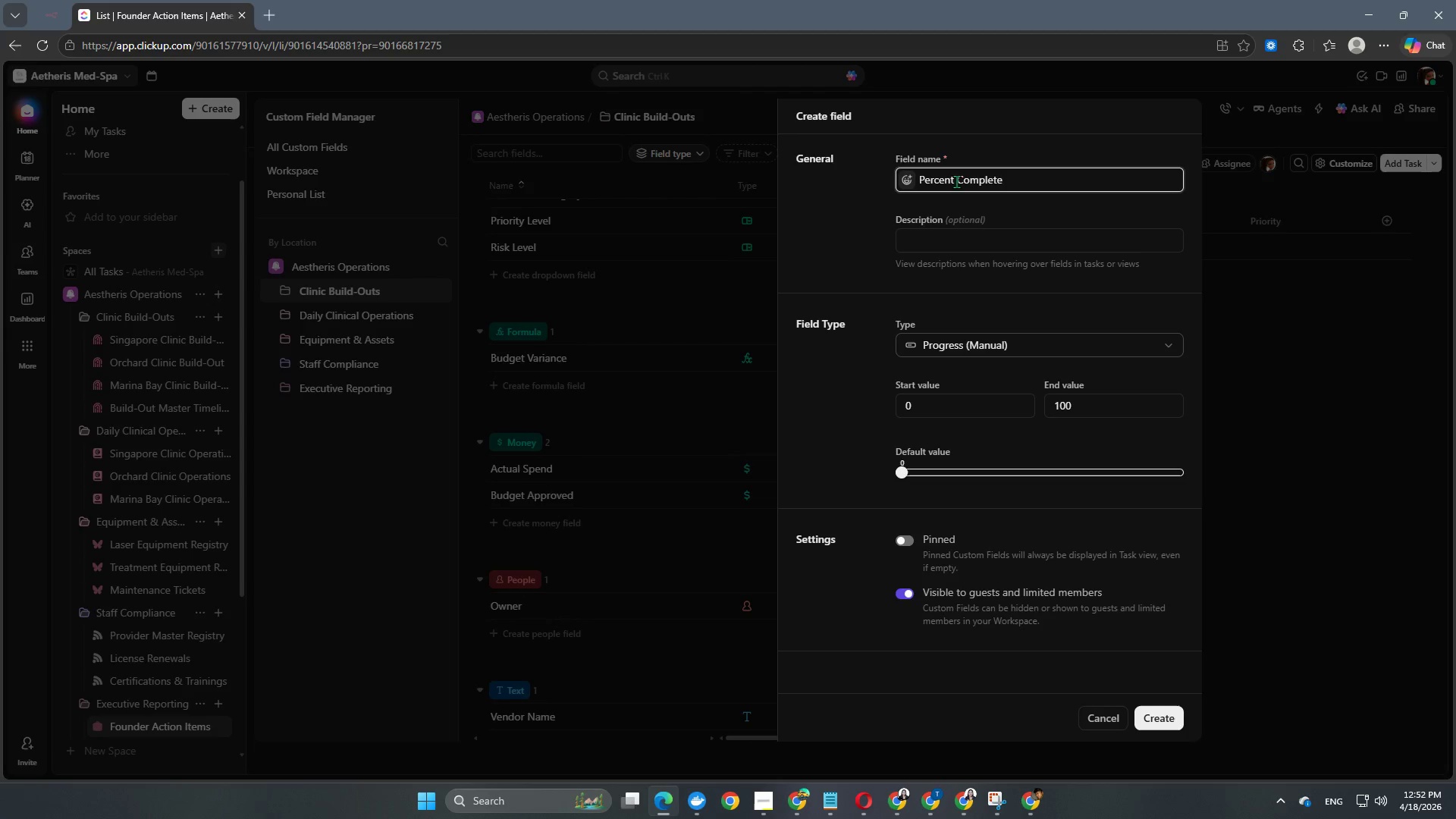 
left_click([871, 255])
 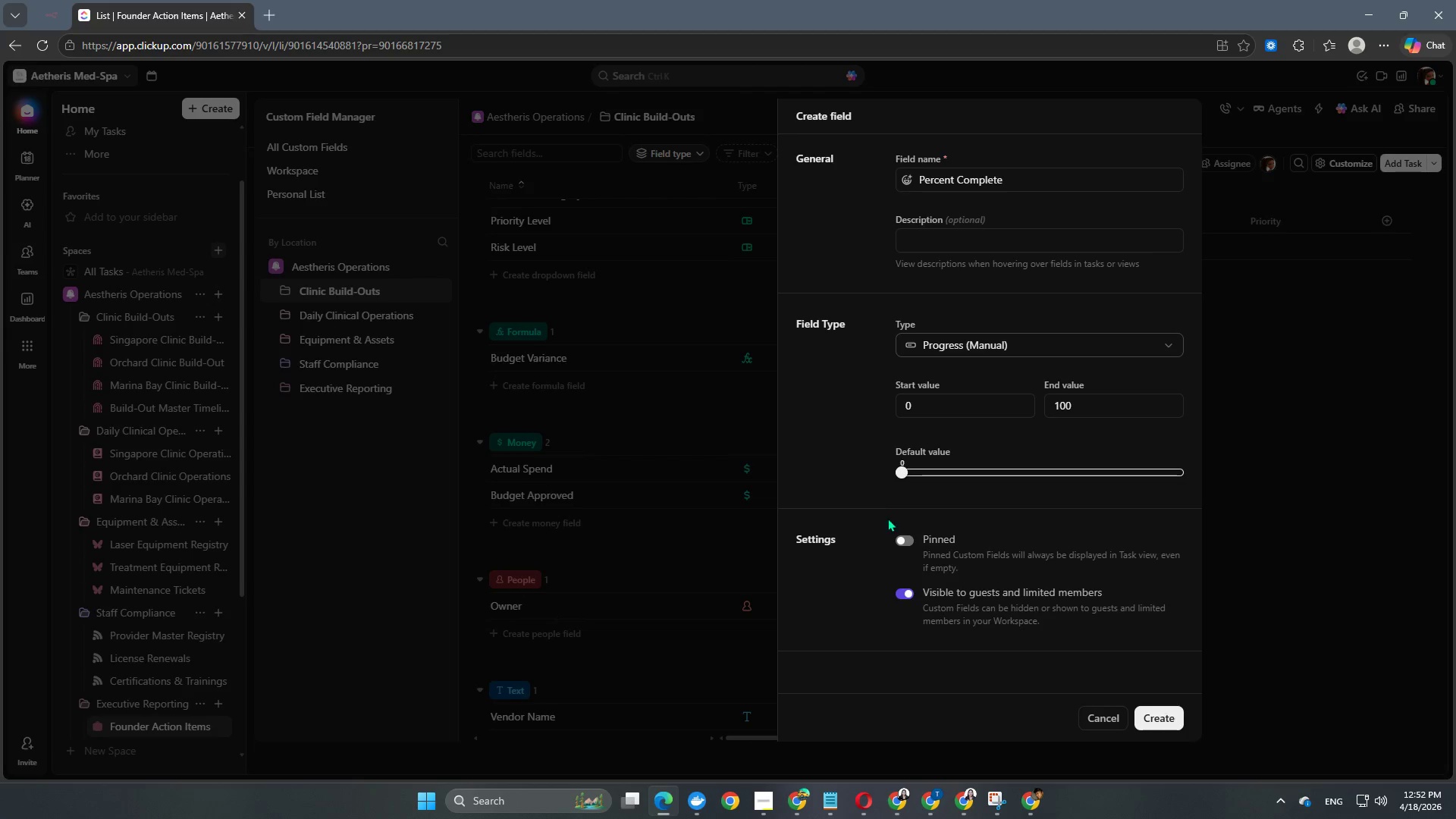 
left_click([903, 540])
 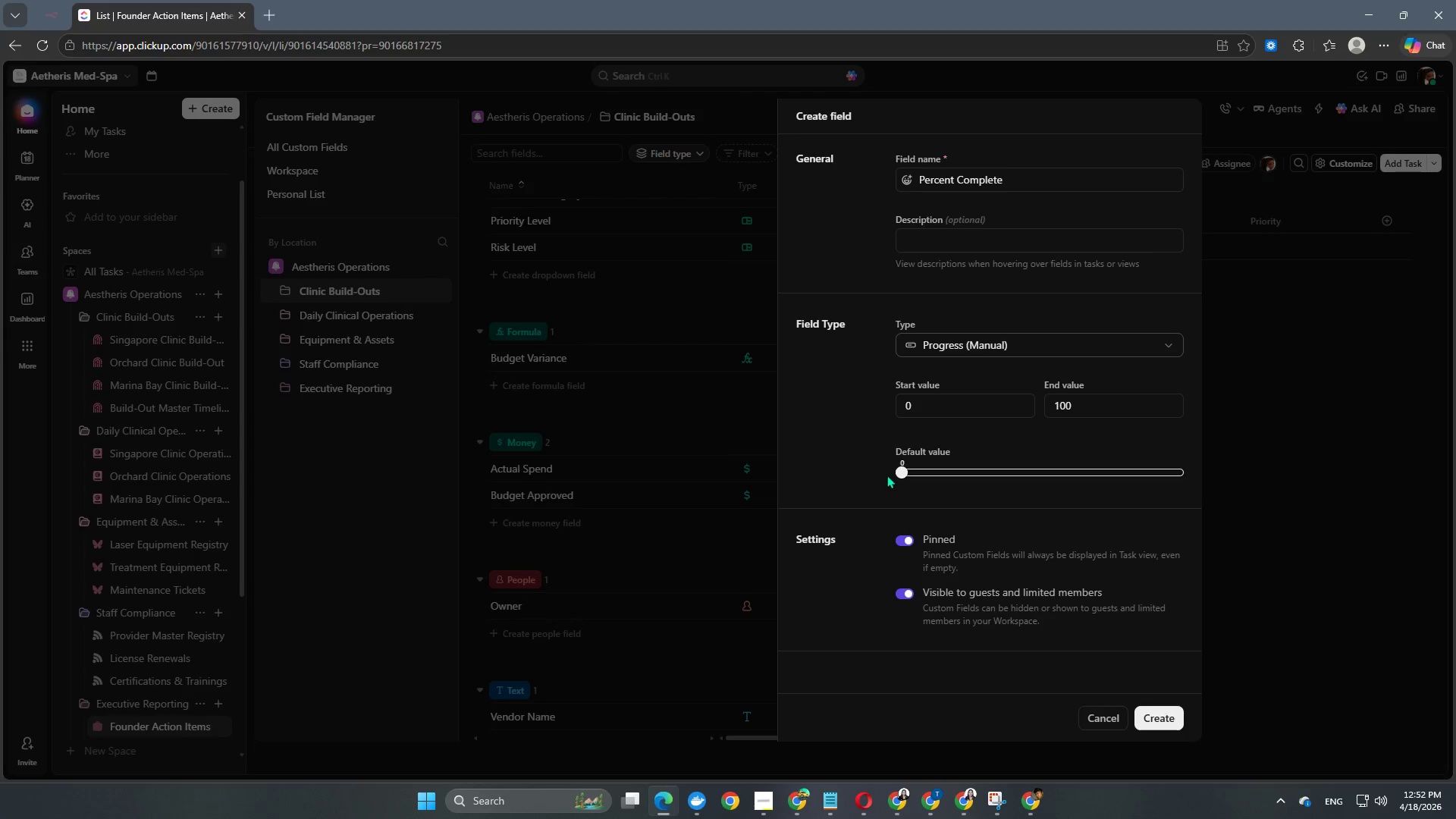 
left_click_drag(start_coordinate=[902, 471], to_coordinate=[789, 472])
 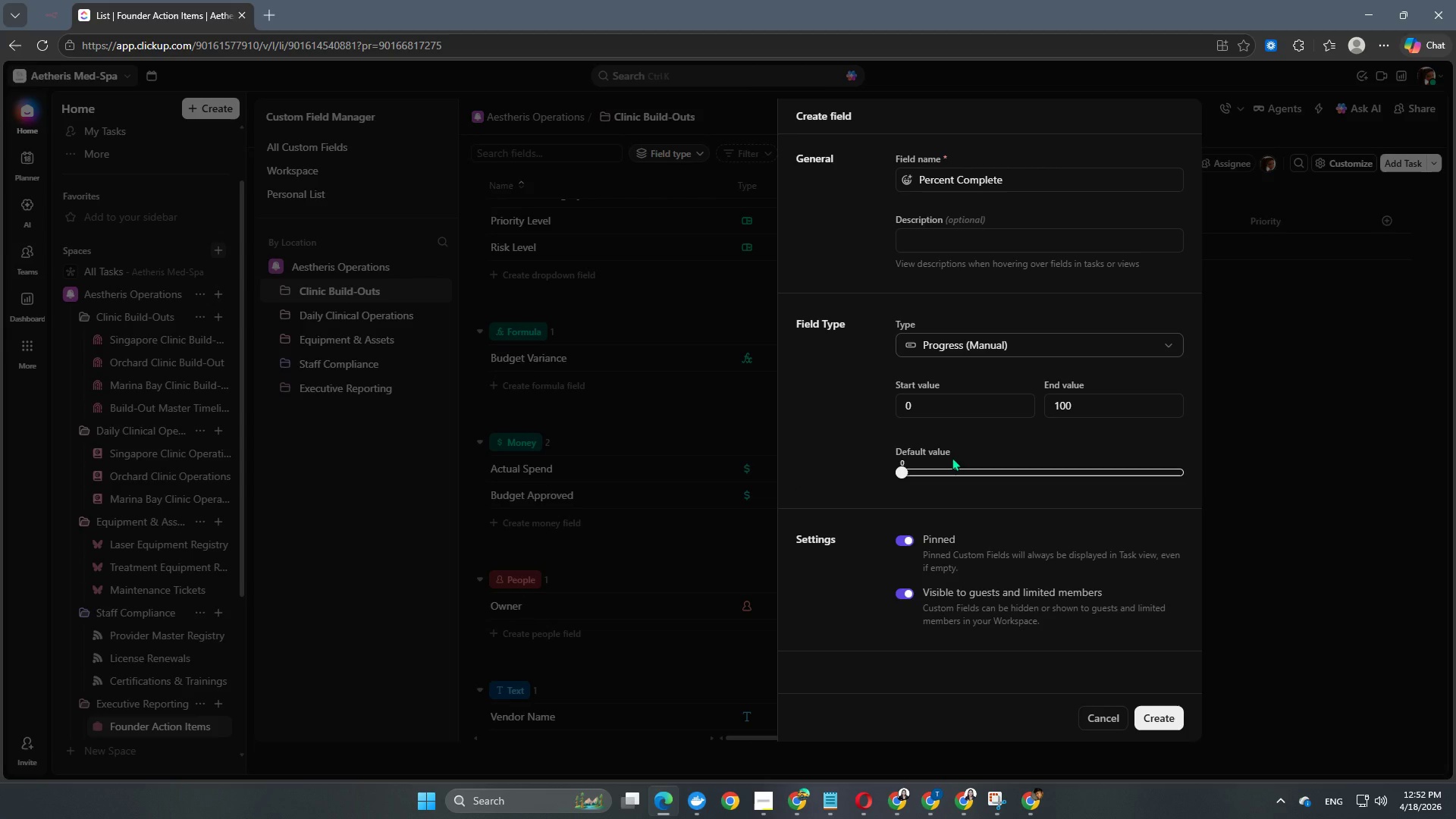 
scroll: coordinate [952, 457], scroll_direction: down, amount: 2.0
 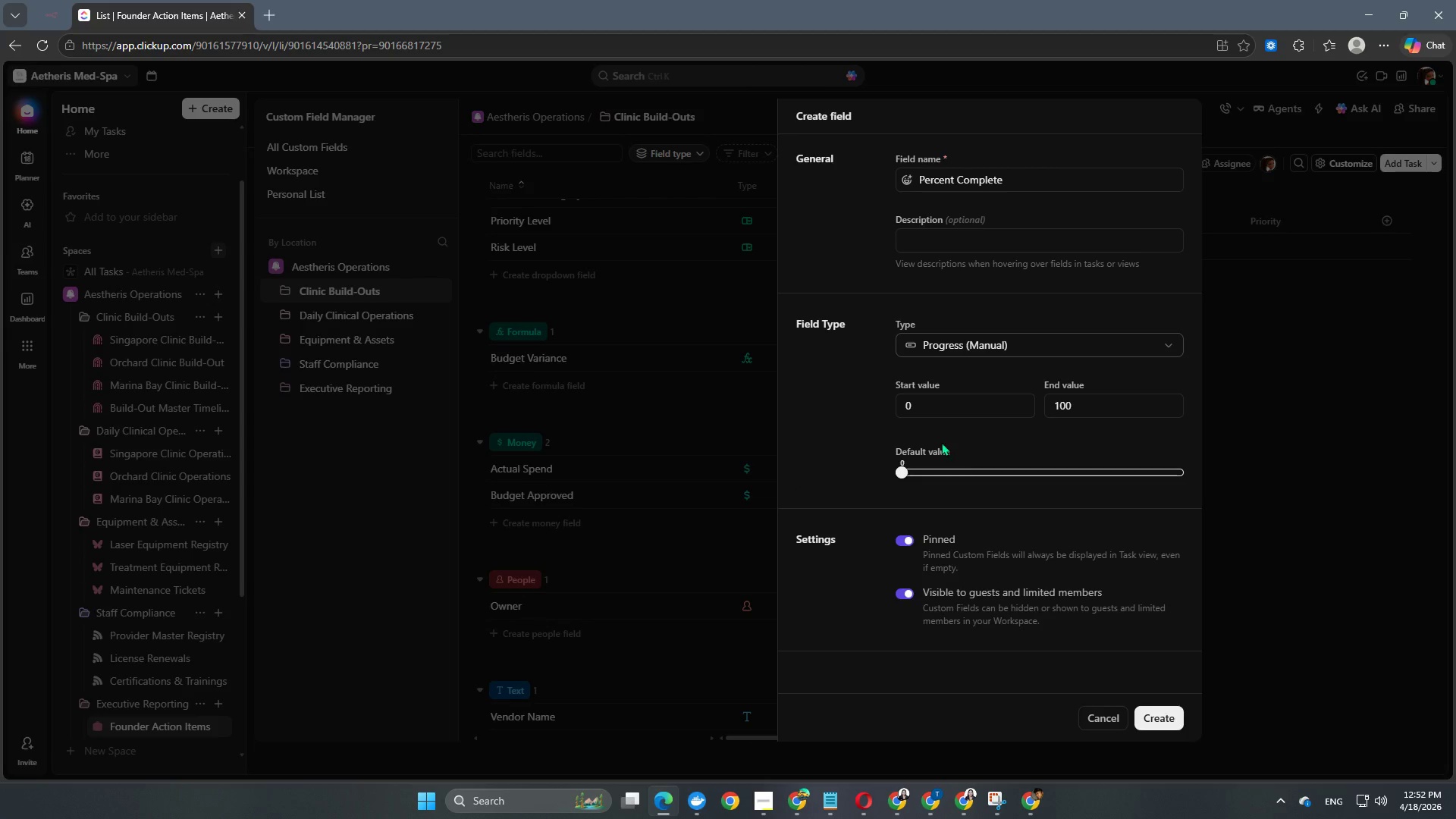 
scroll: coordinate [936, 437], scroll_direction: up, amount: 3.0
 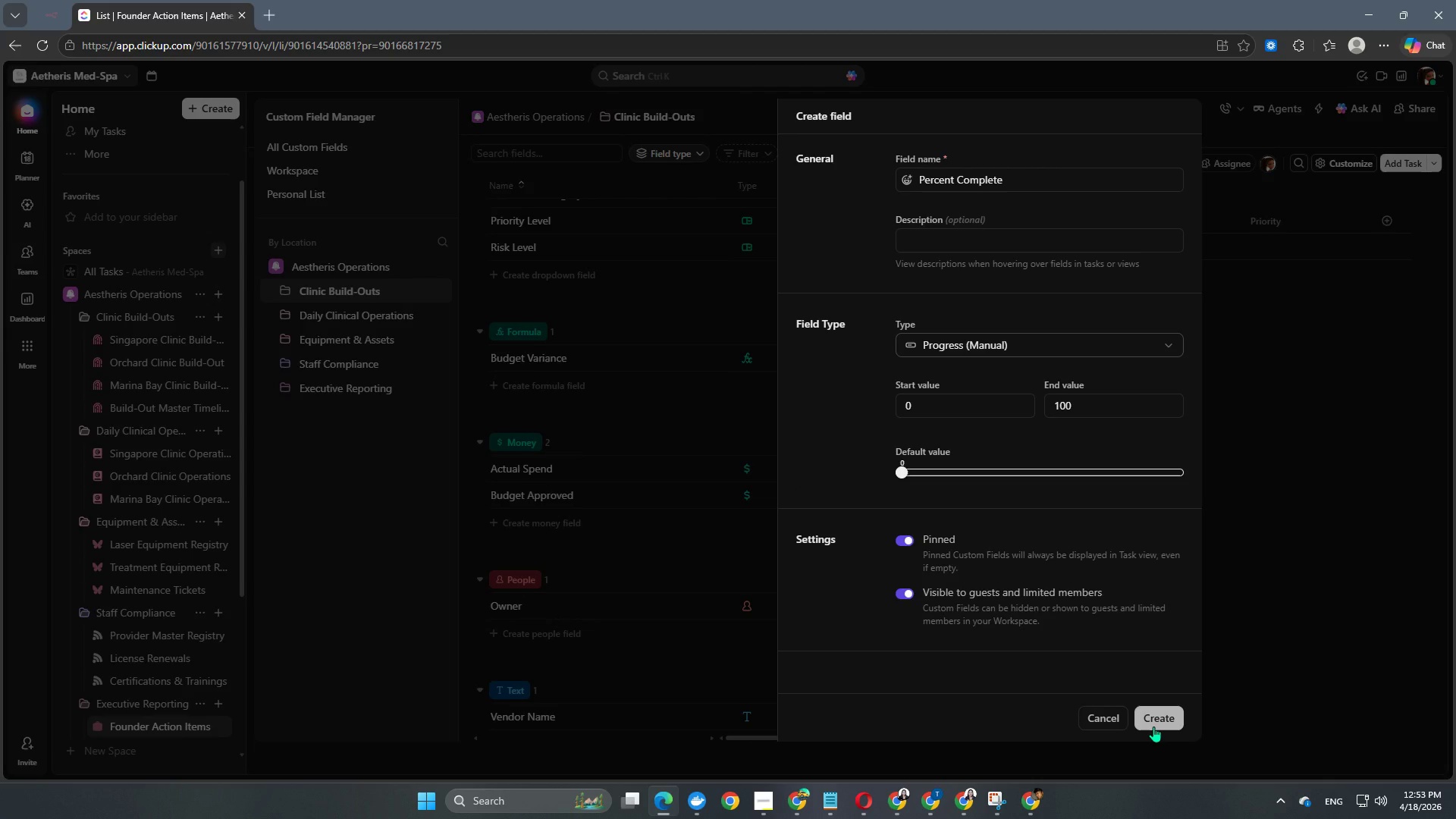 
left_click([1153, 726])
 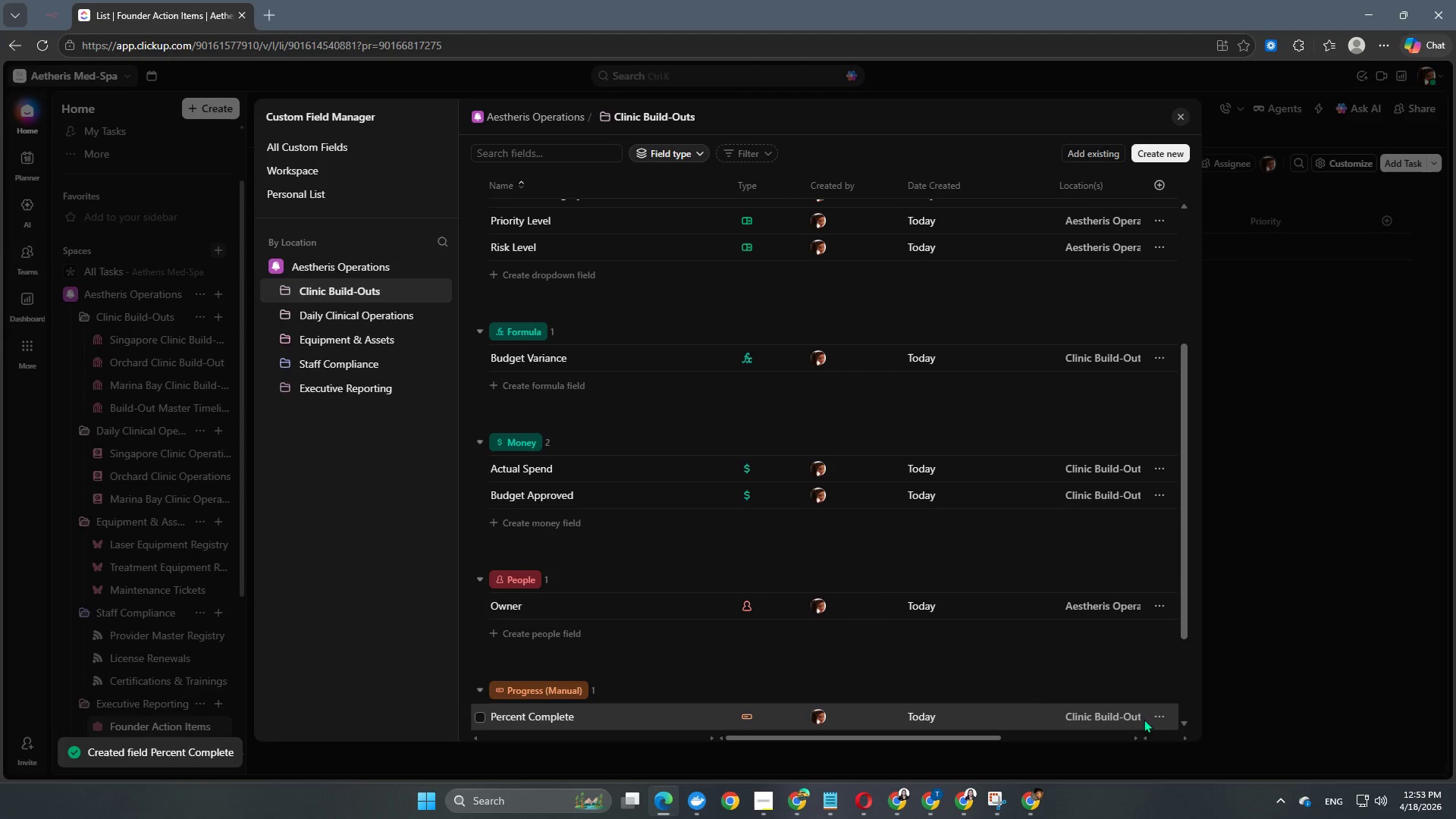 
scroll: coordinate [1185, 639], scroll_direction: down, amount: 3.0
 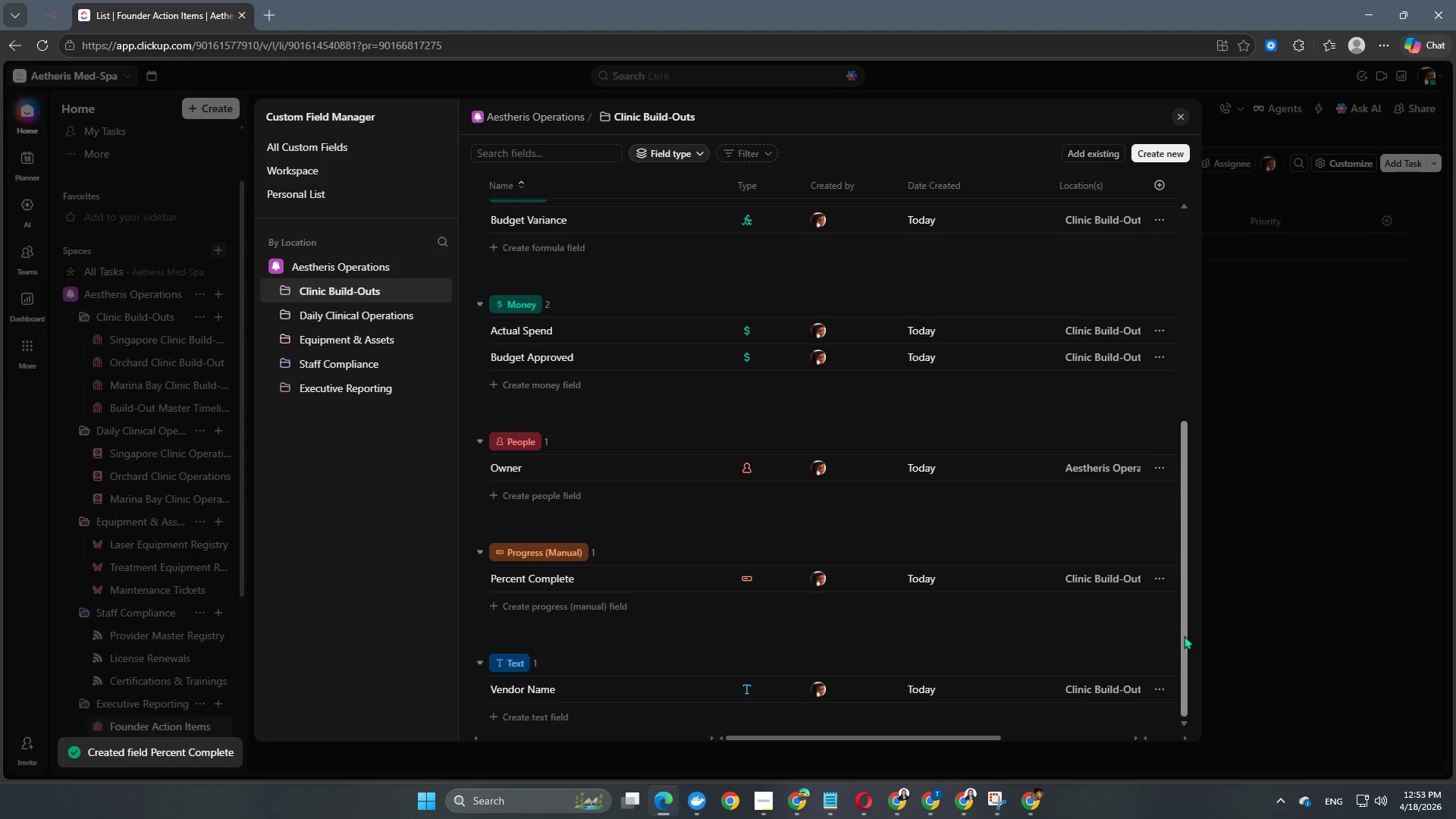 
scroll: coordinate [1038, 518], scroll_direction: up, amount: 8.0
 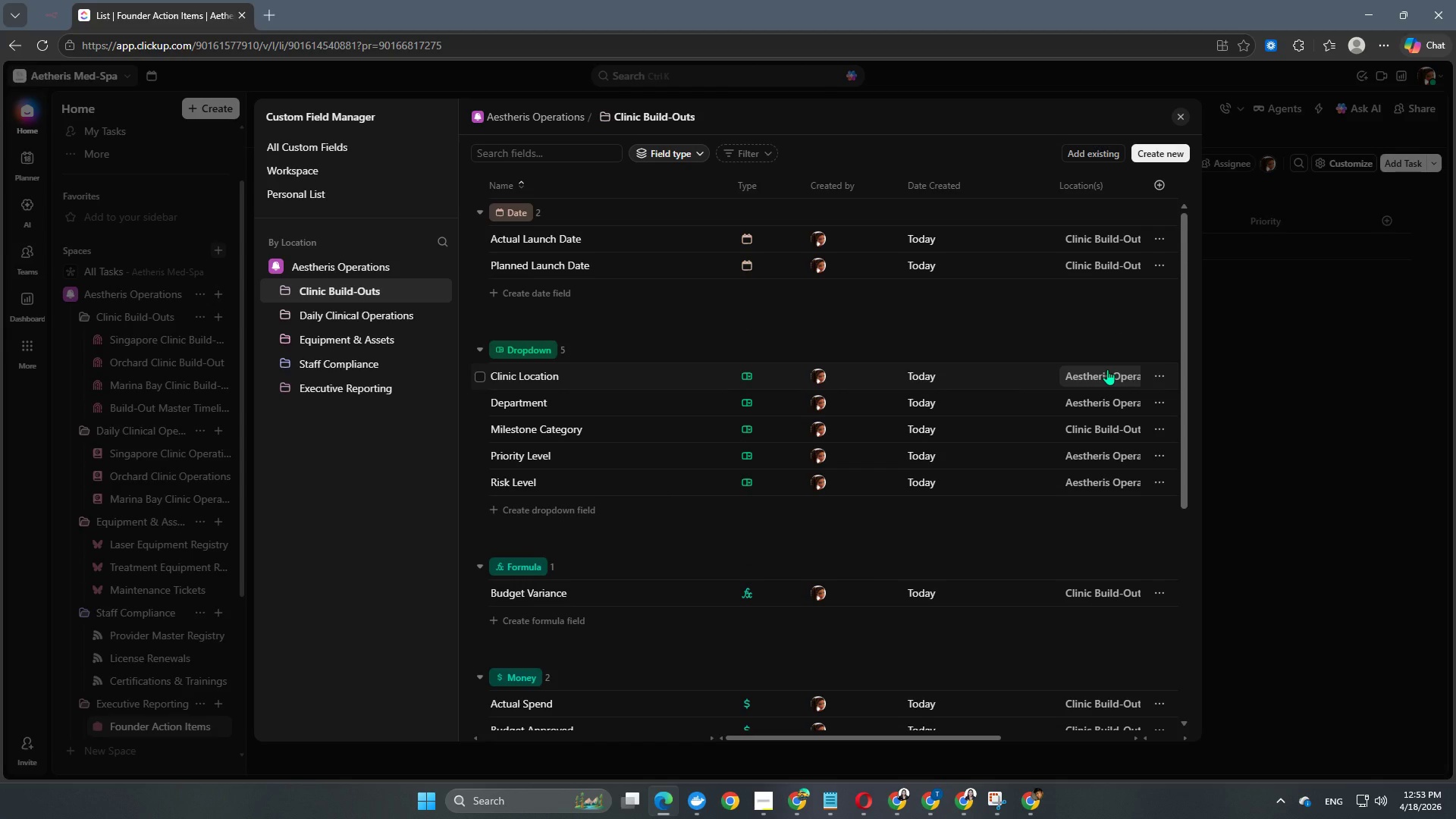 
left_click([1307, 500])
 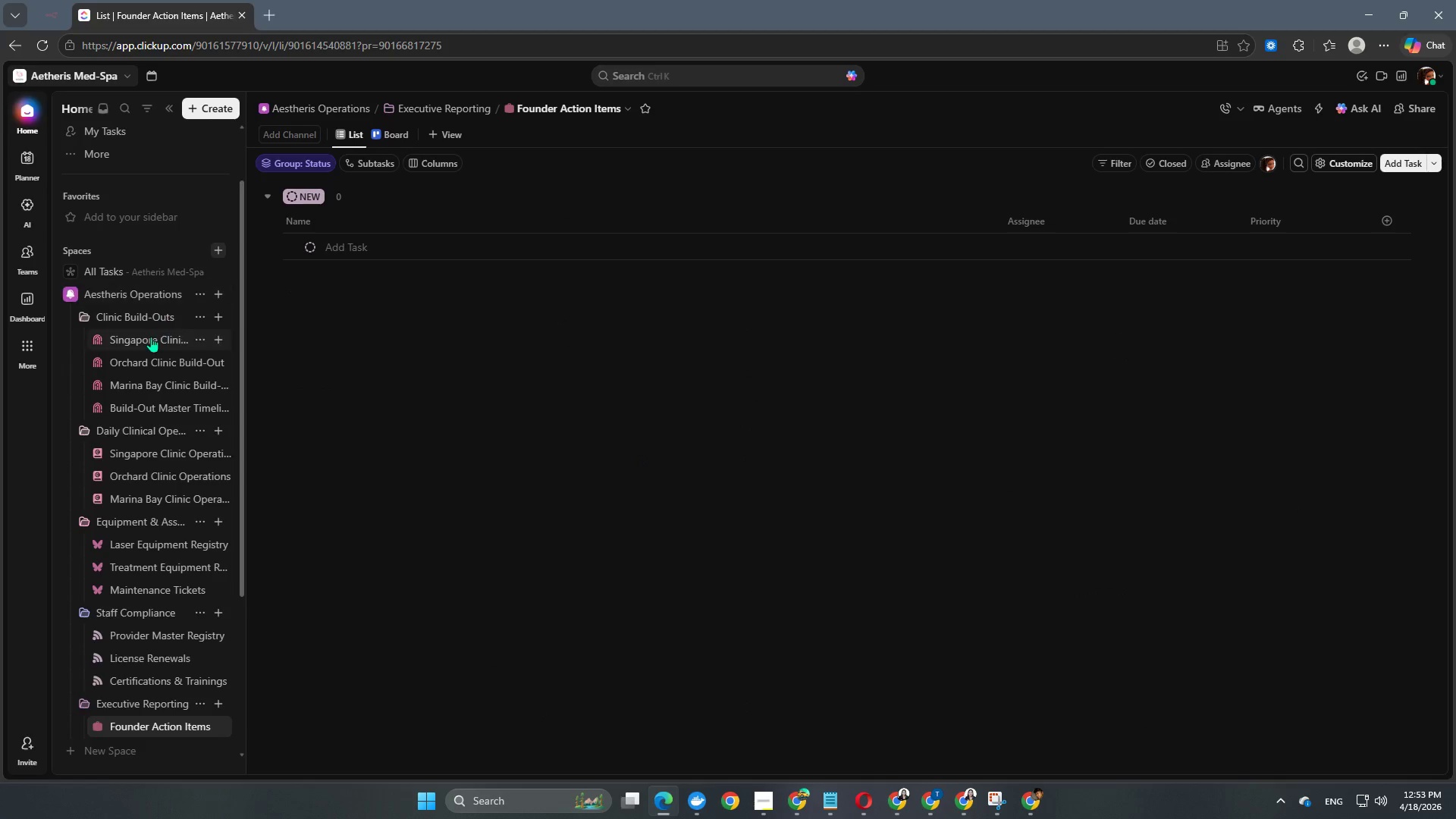 
left_click([151, 337])
 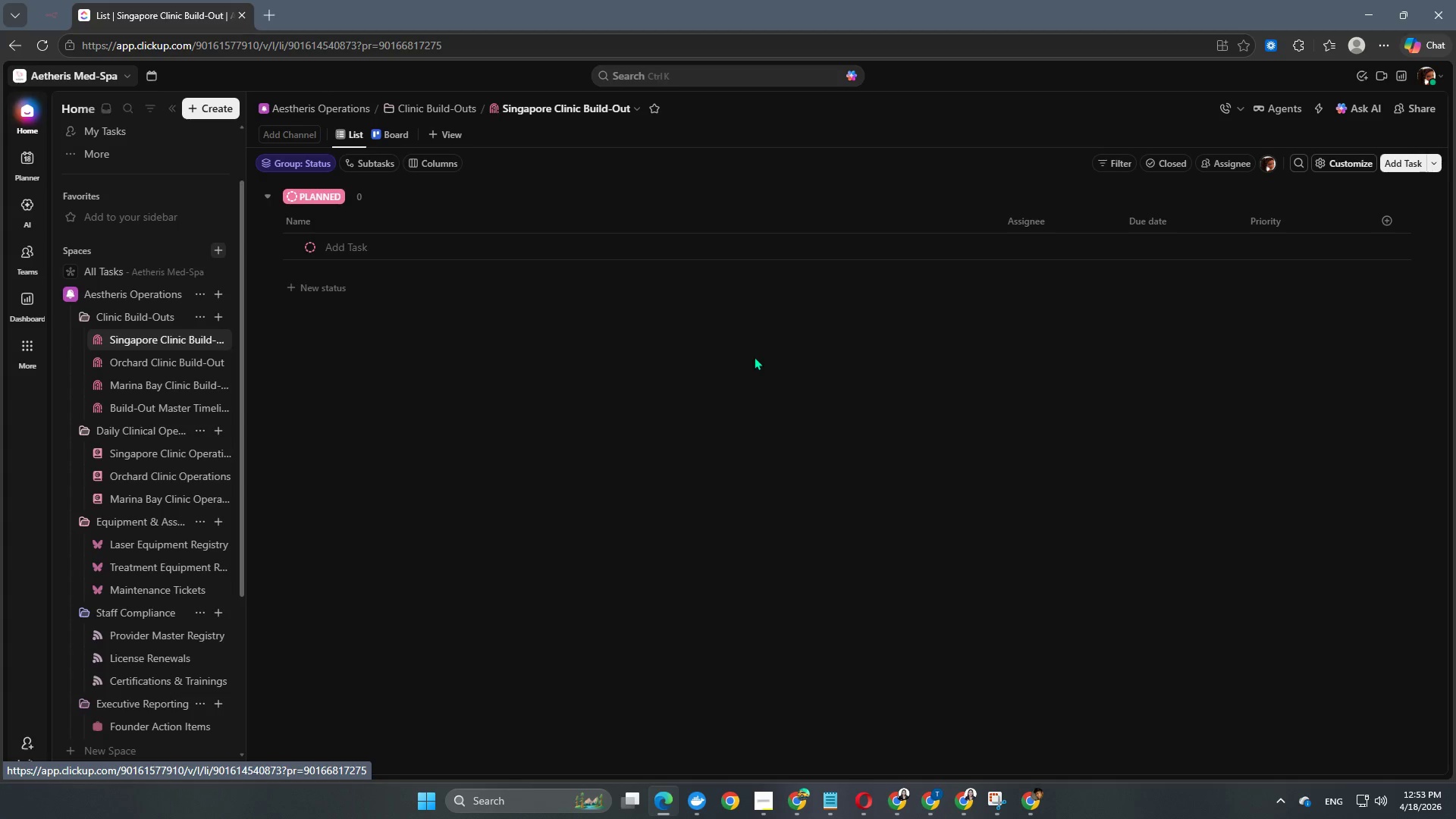 
left_click([1382, 226])
 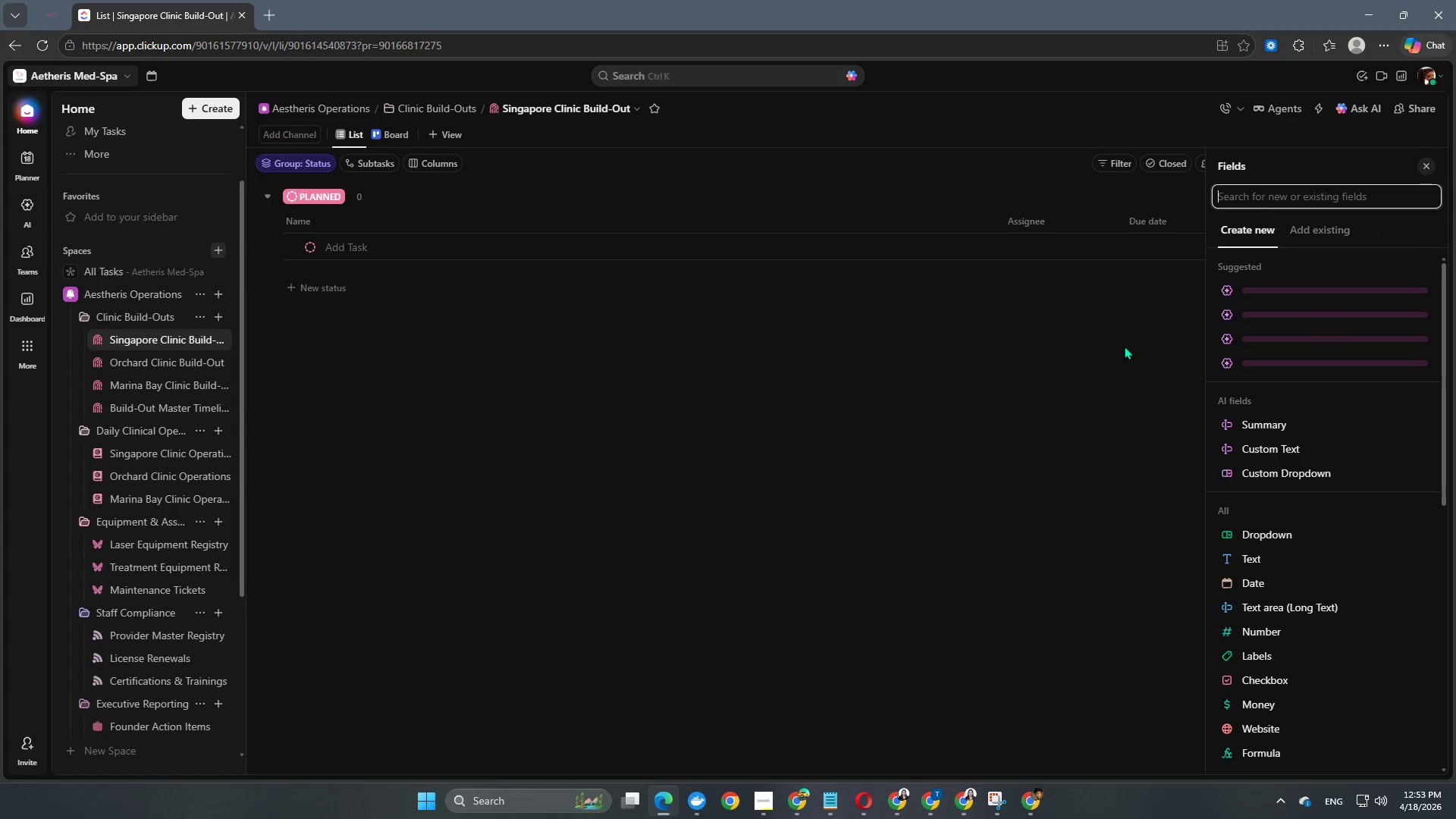 
left_click([1310, 228])
 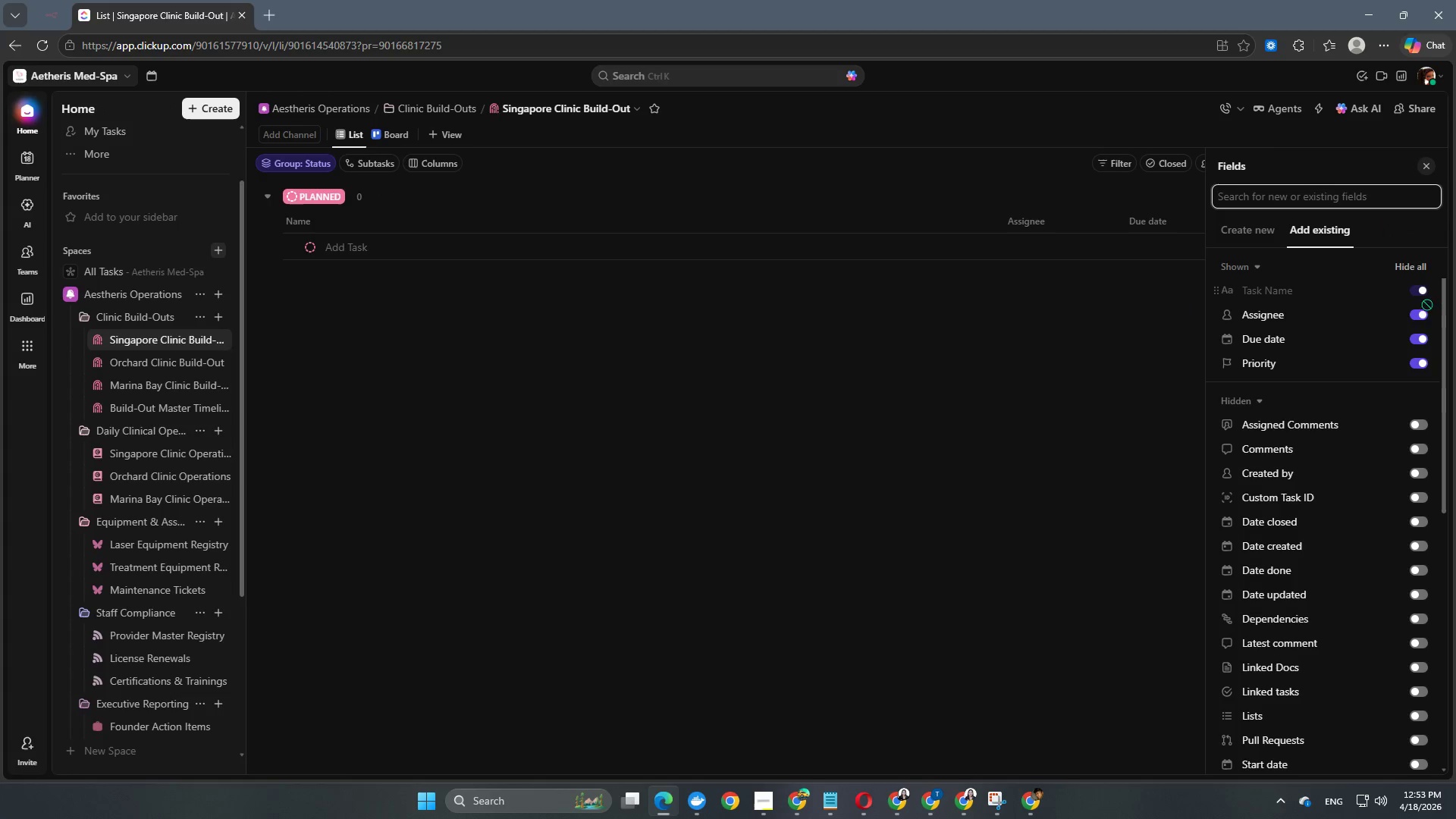 
left_click([1420, 271])
 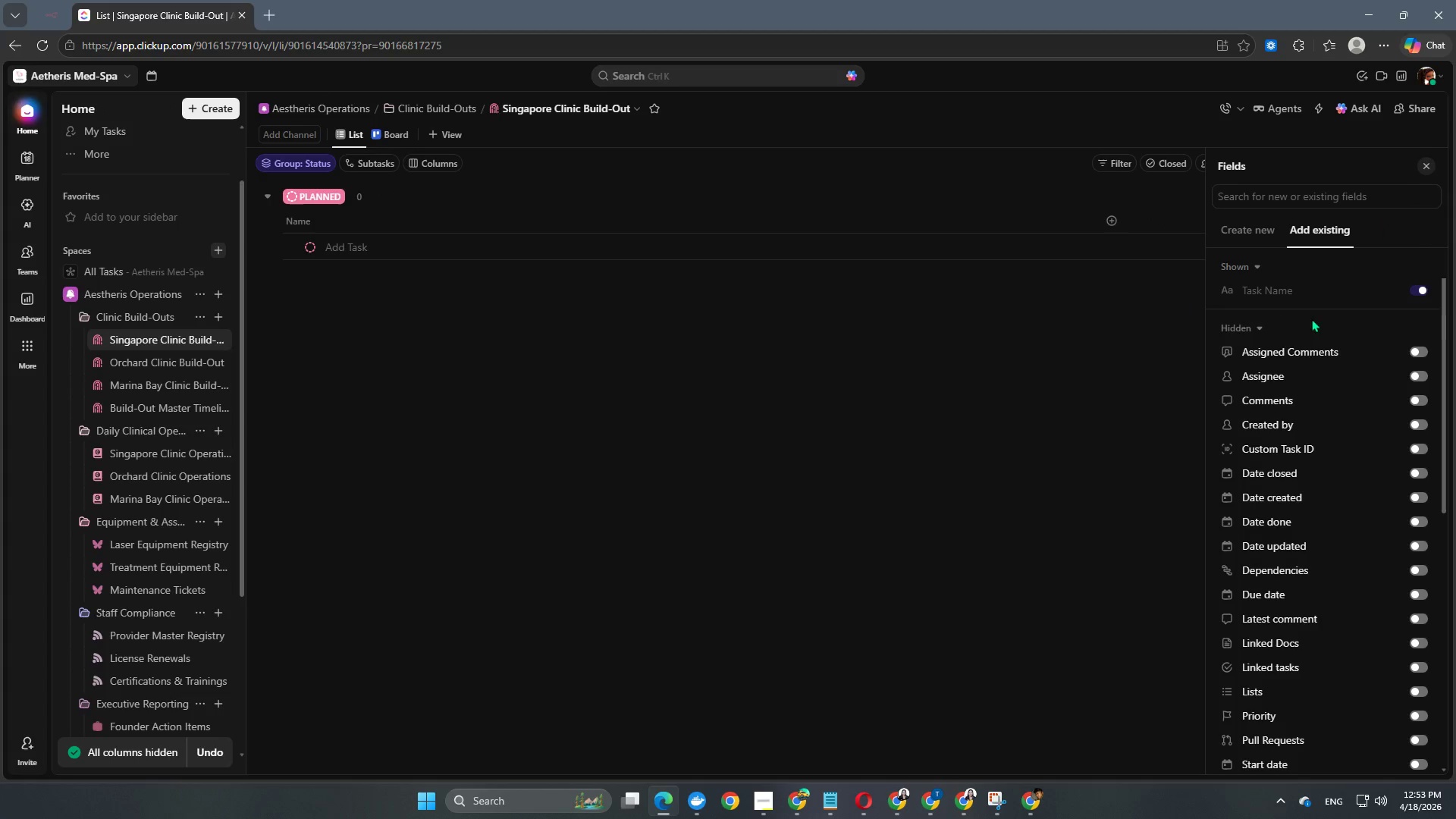 
left_click([1081, 343])
 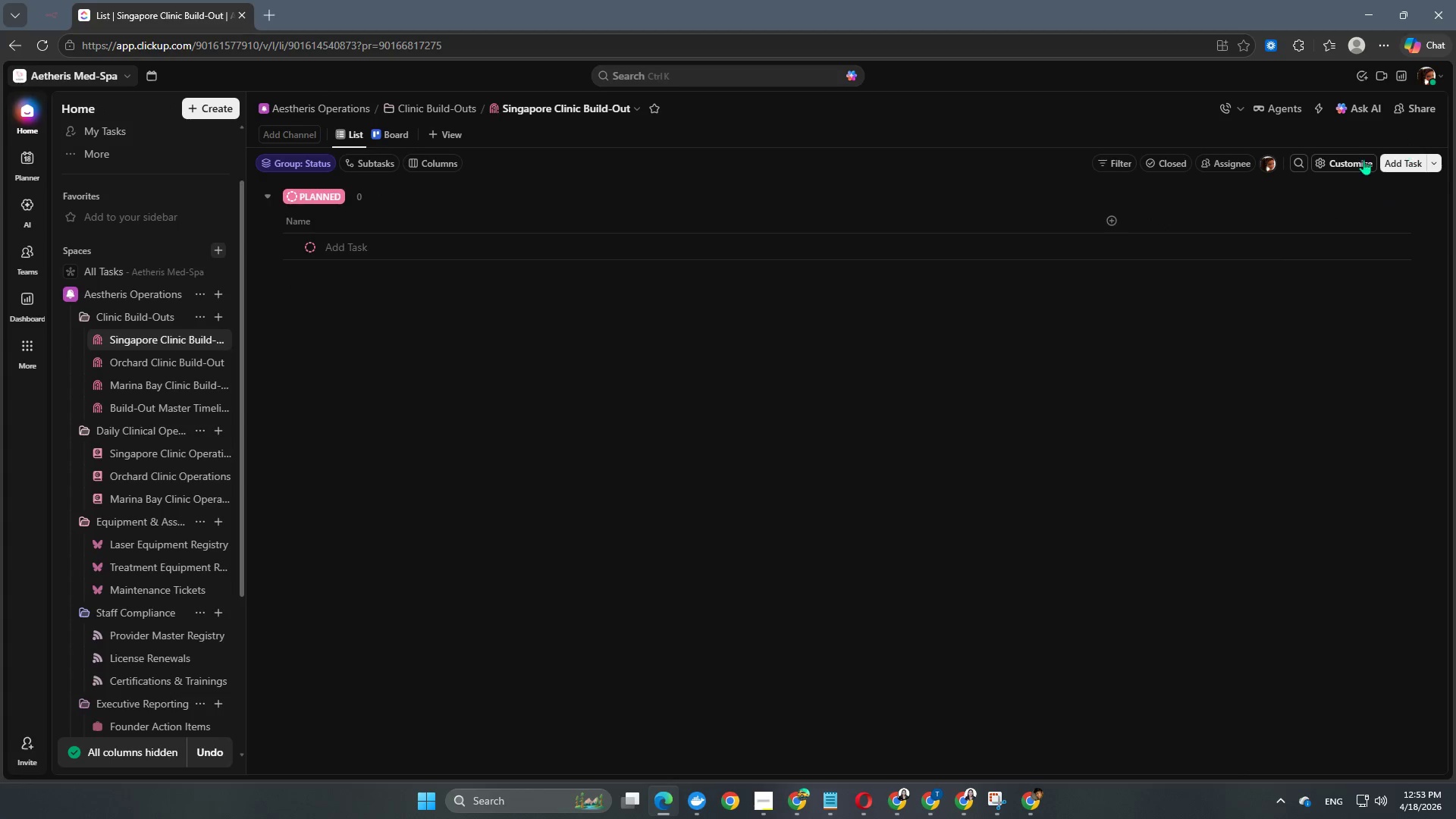 
left_click([1362, 161])
 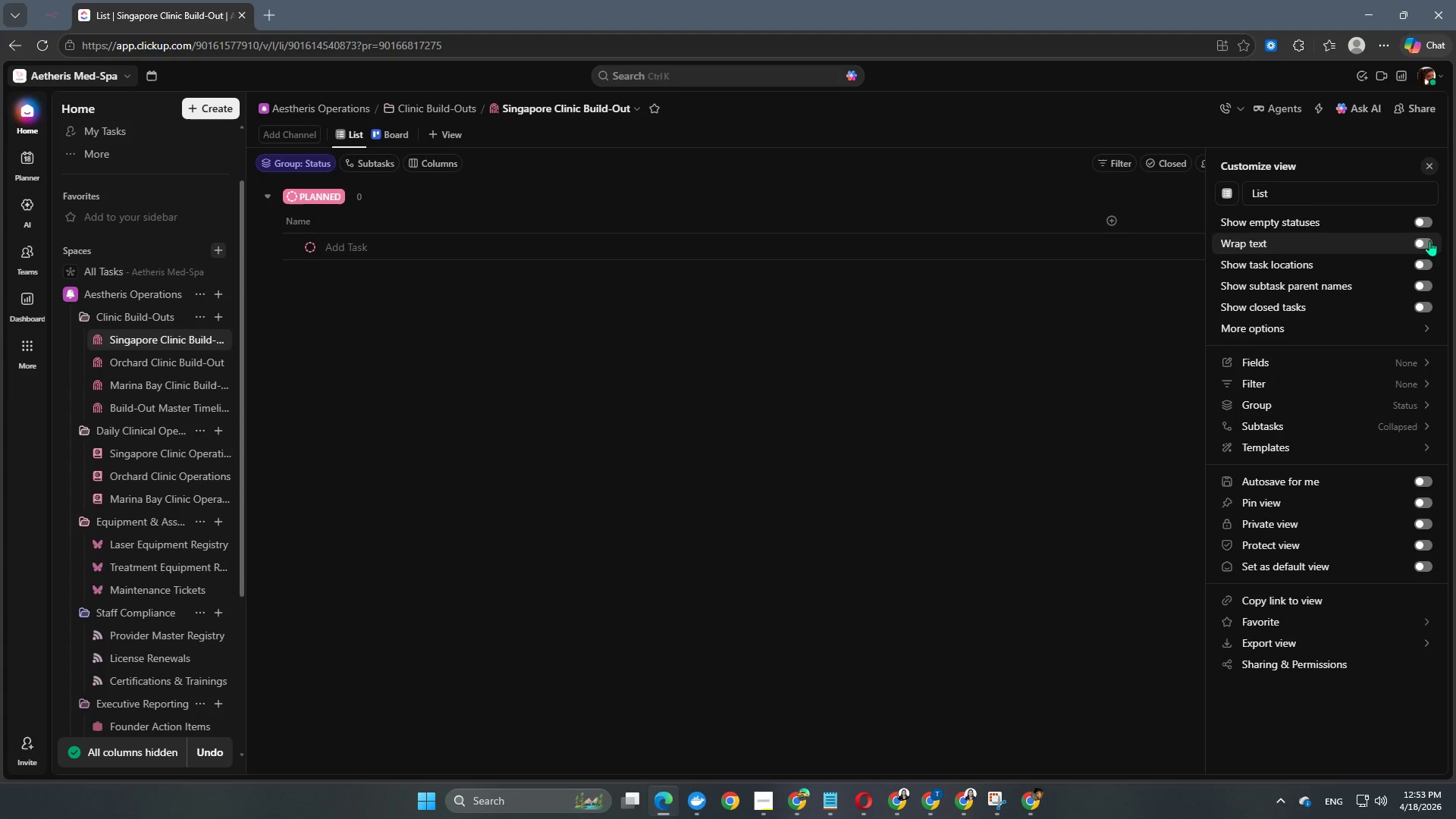 
left_click([1429, 240])
 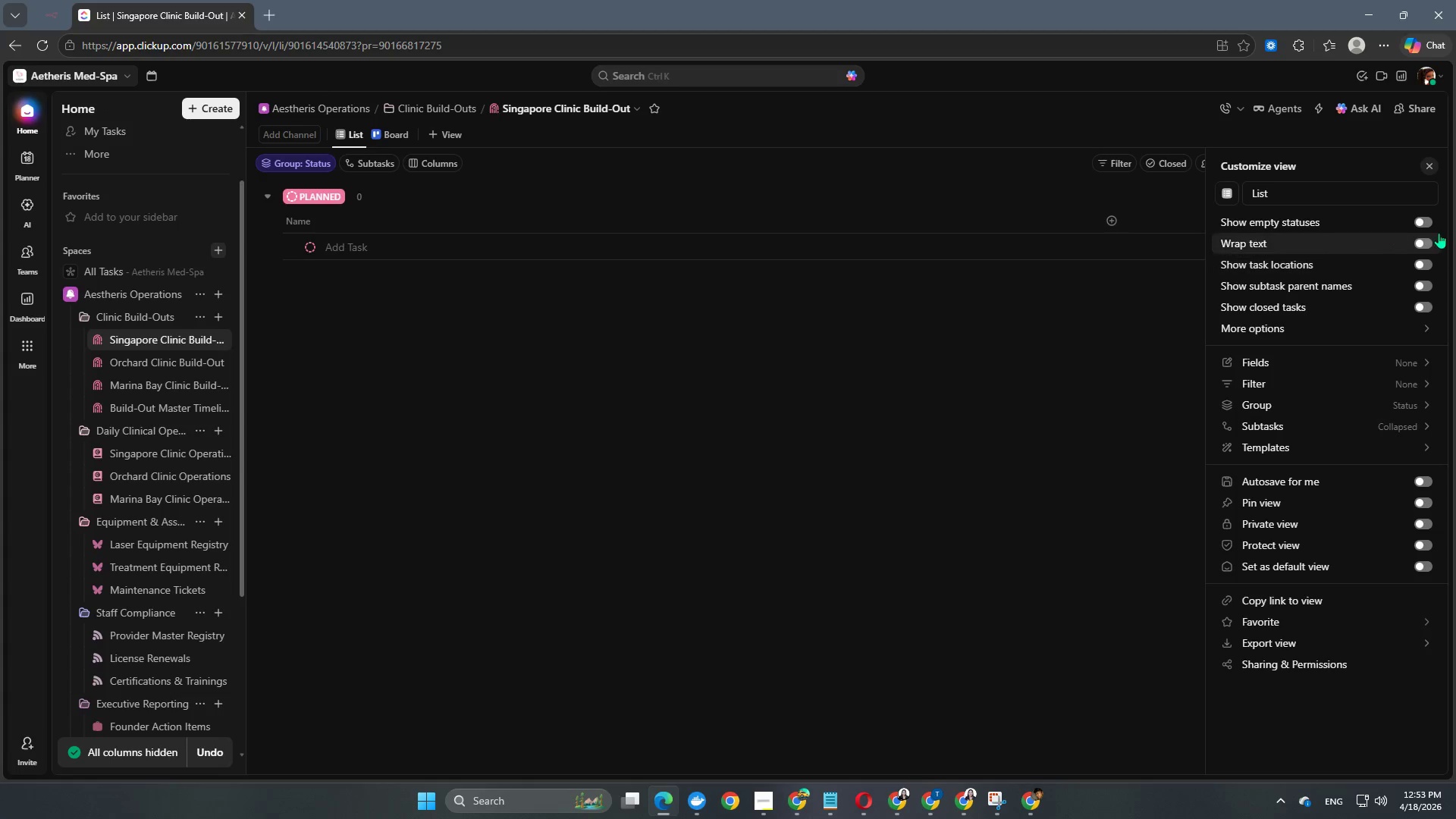 
left_click([1423, 242])
 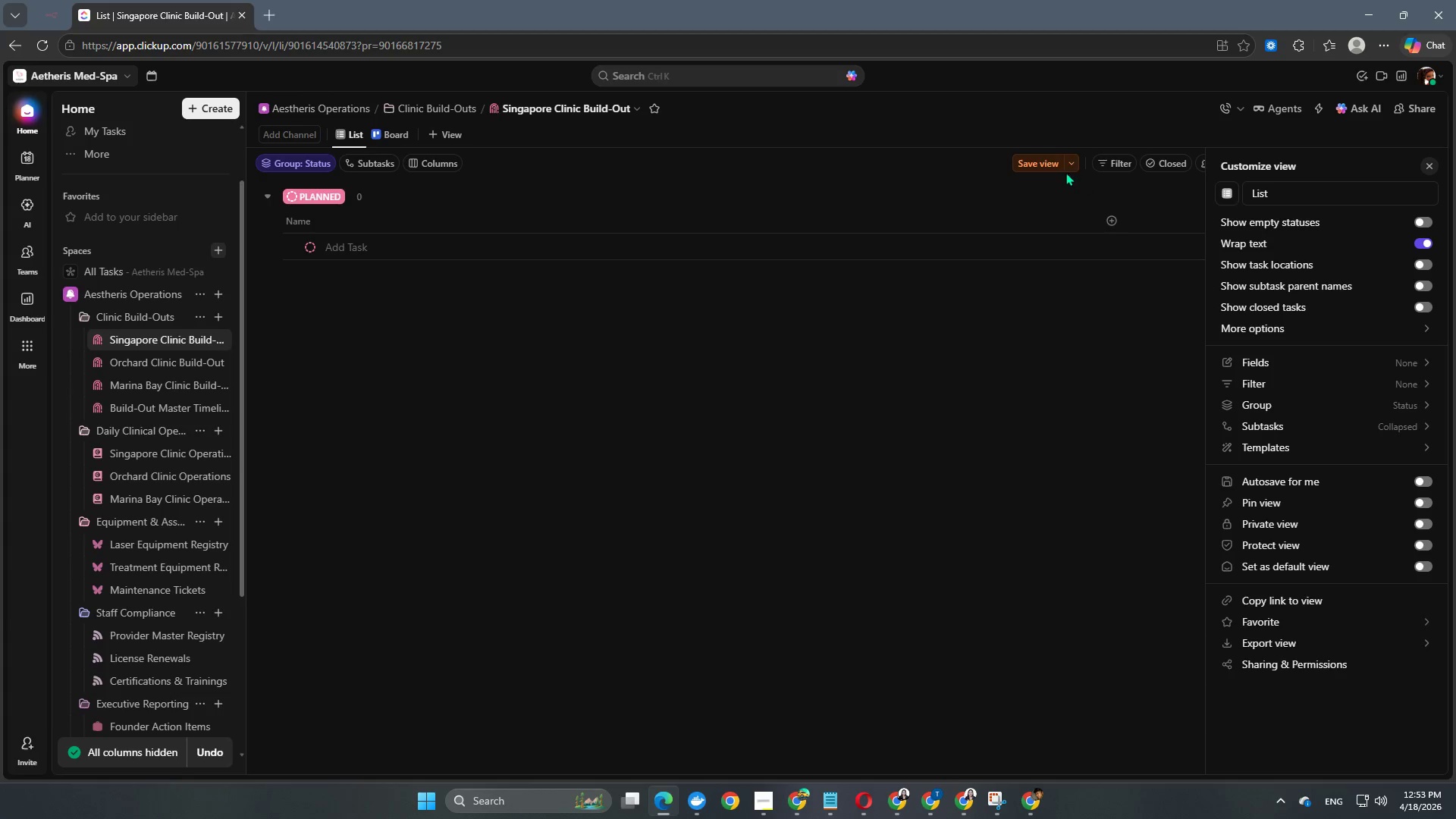 
left_click([1033, 159])
 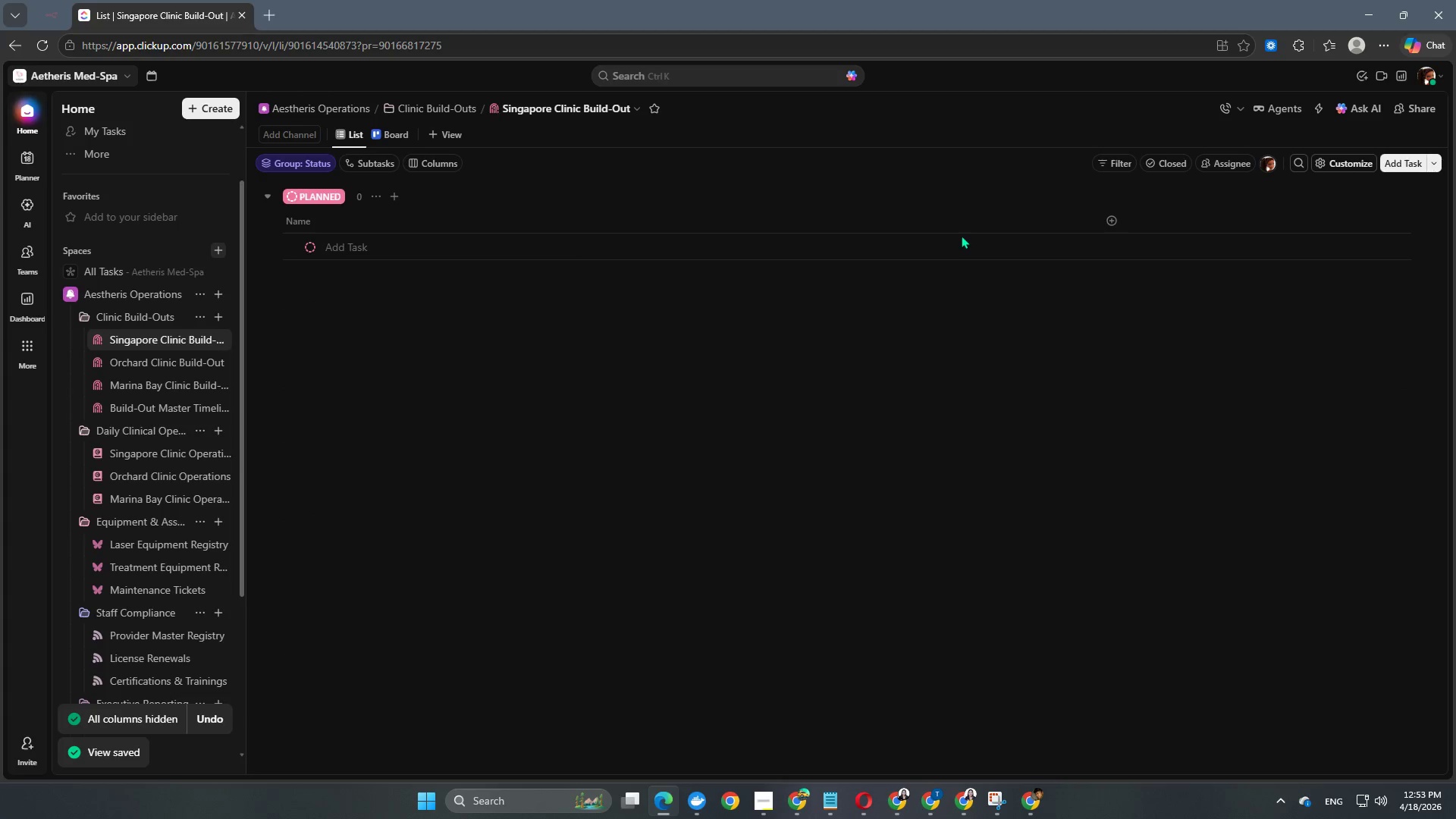 
left_click([1110, 218])
 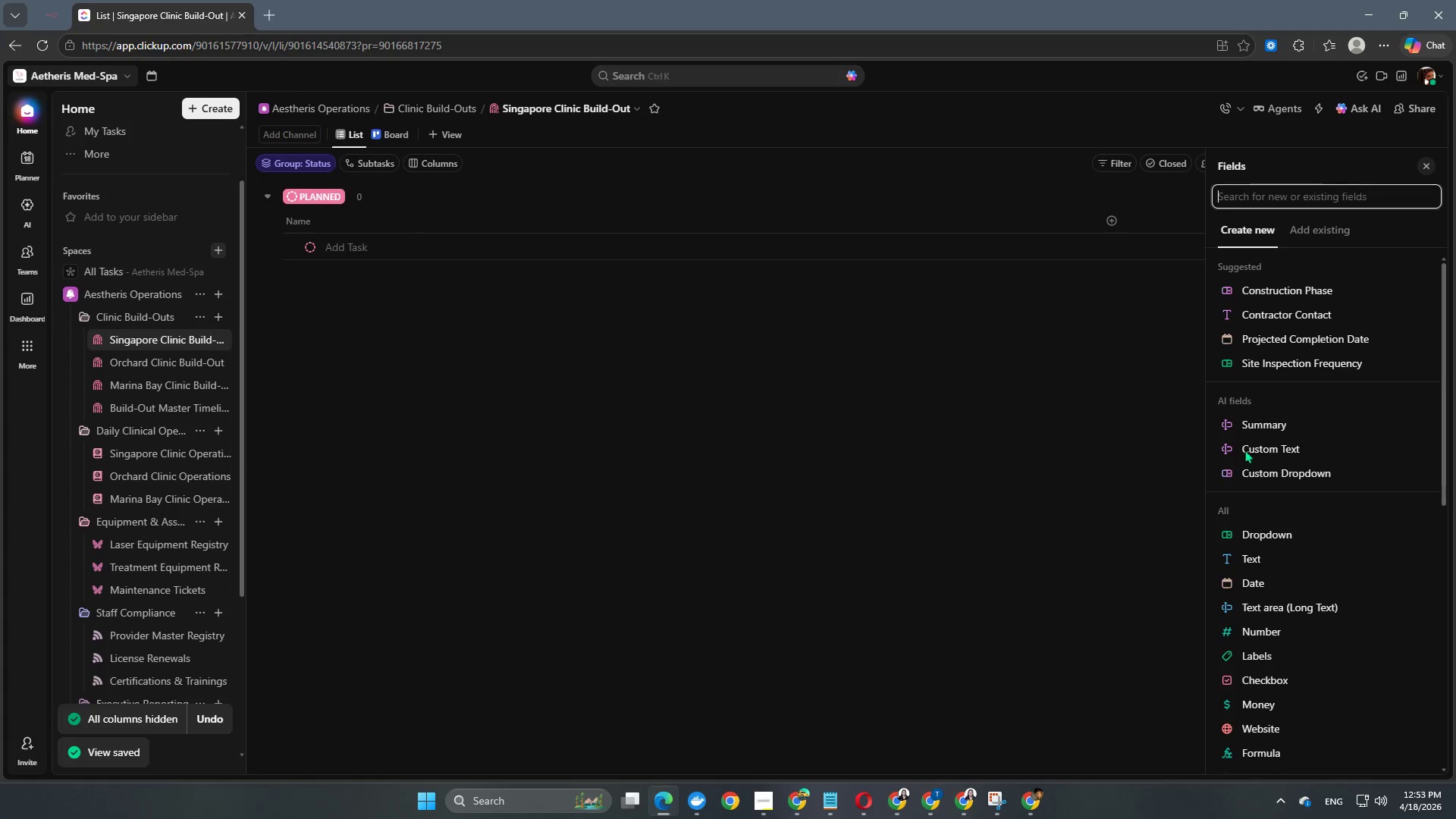 
scroll: coordinate [1312, 439], scroll_direction: down, amount: 8.0
 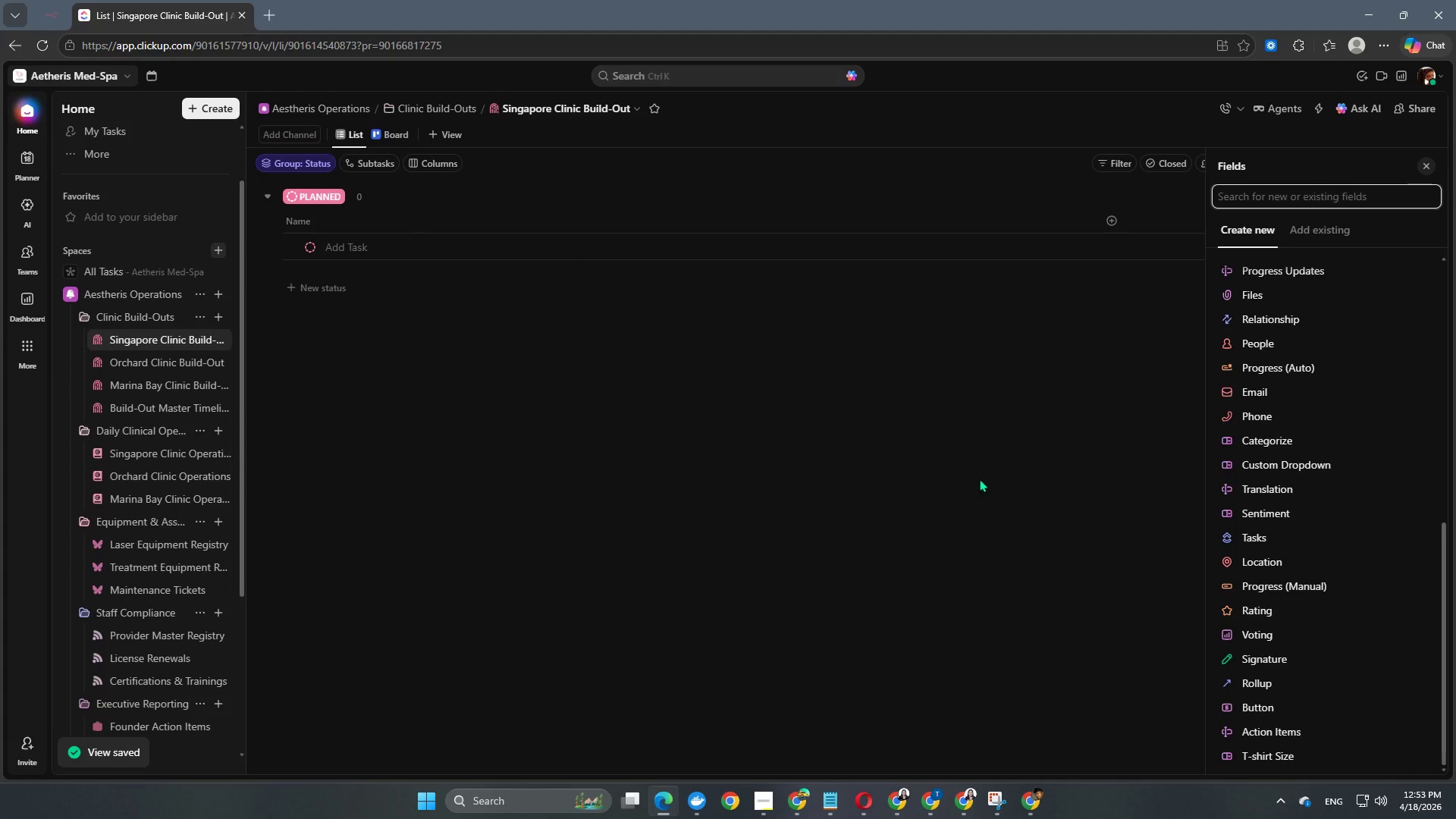 
left_click([979, 479])
 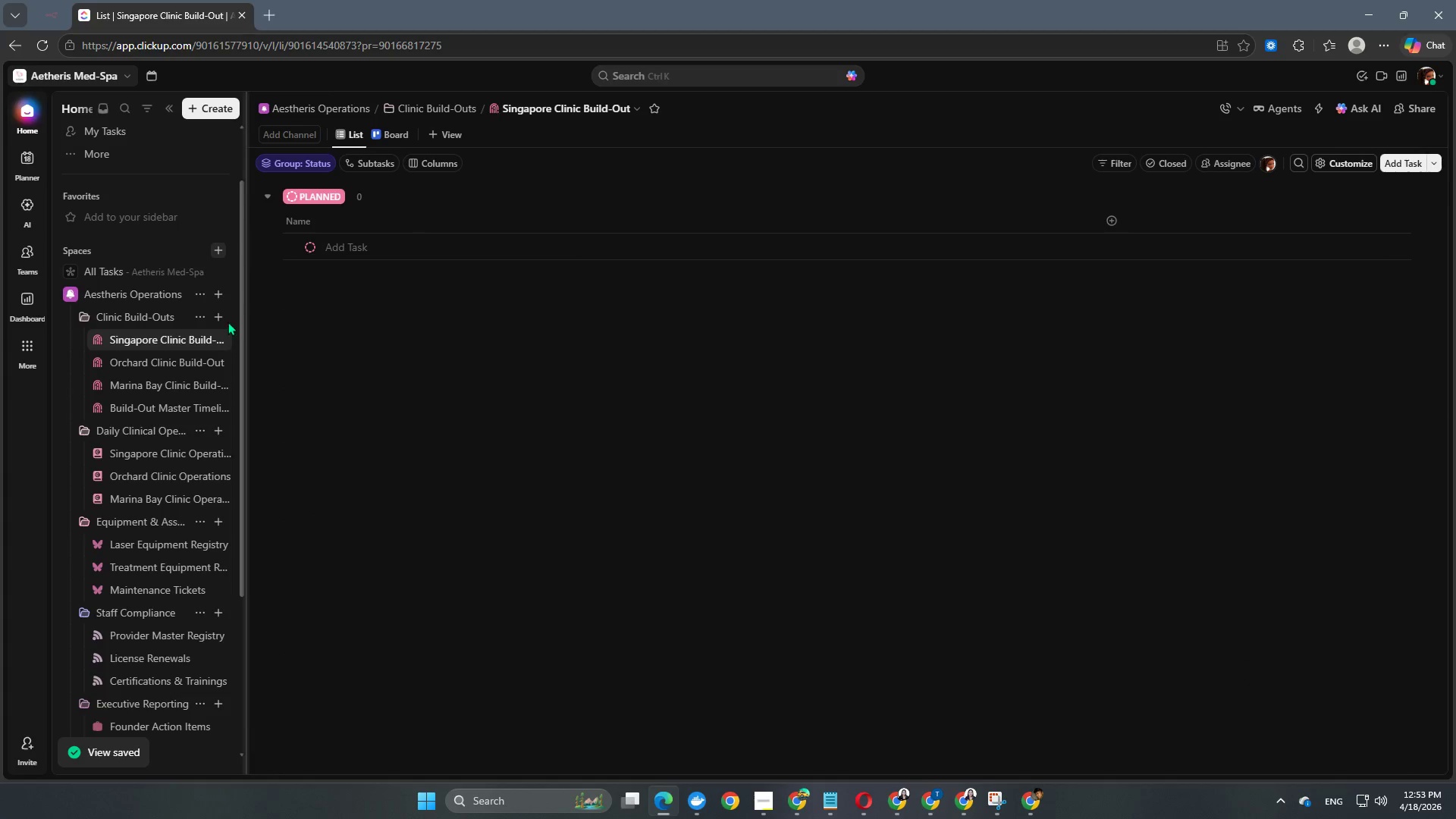 
left_click([198, 322])
 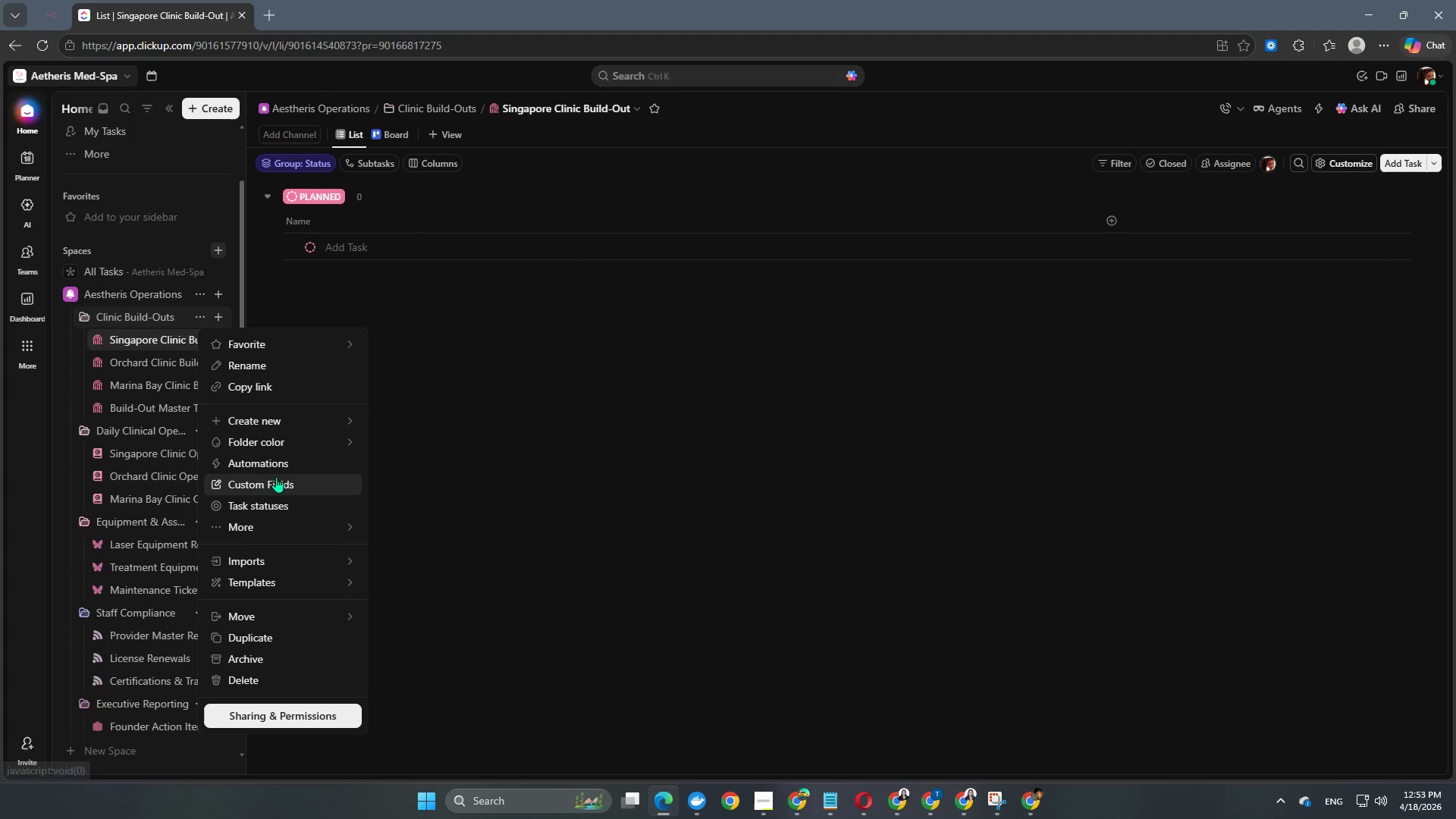 
left_click([275, 481])
 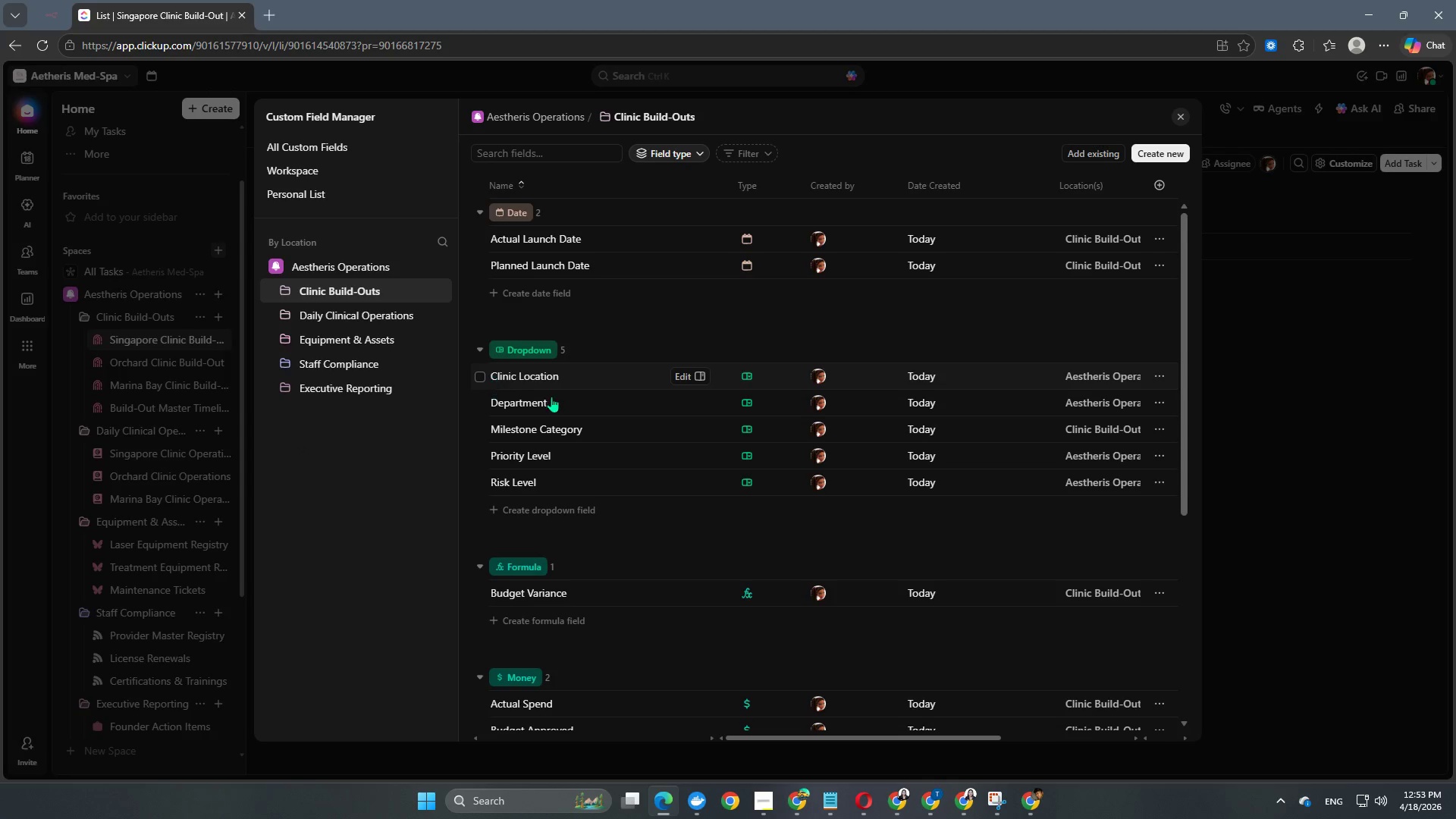 
scroll: coordinate [619, 425], scroll_direction: up, amount: 2.0
 